 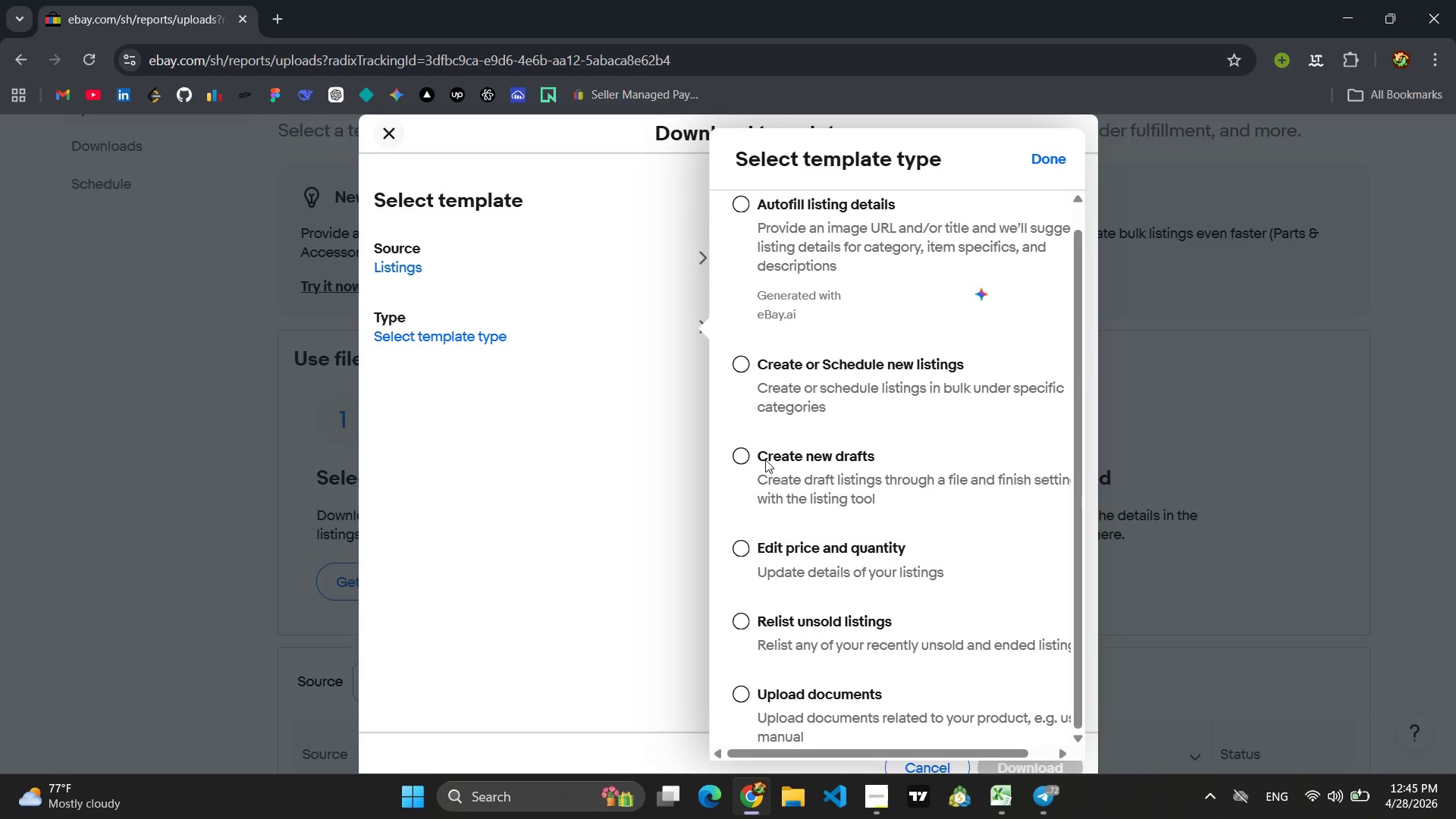 
scroll: coordinate [780, 485], scroll_direction: down, amount: 3.0
 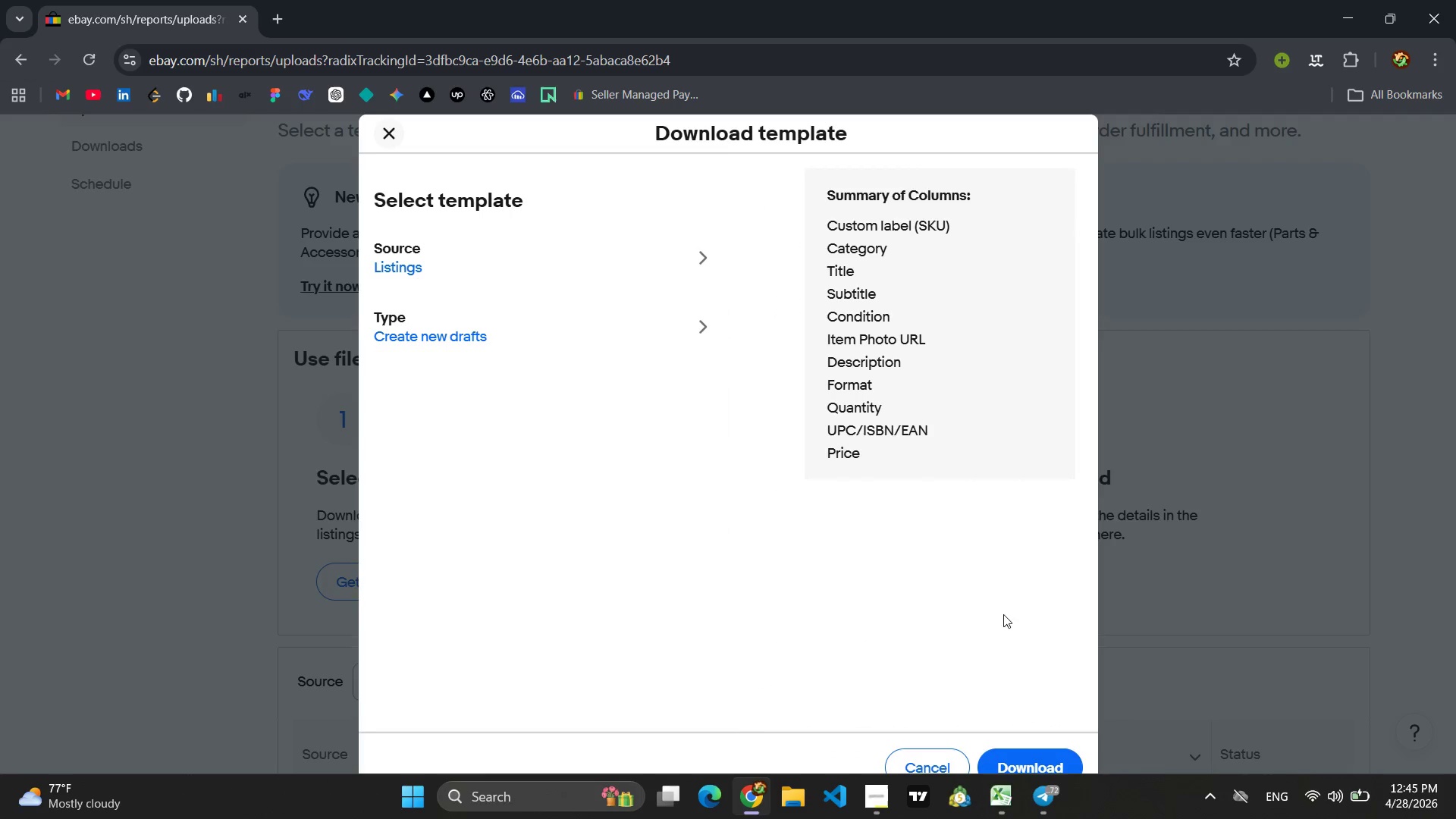 
left_click([1029, 755])
 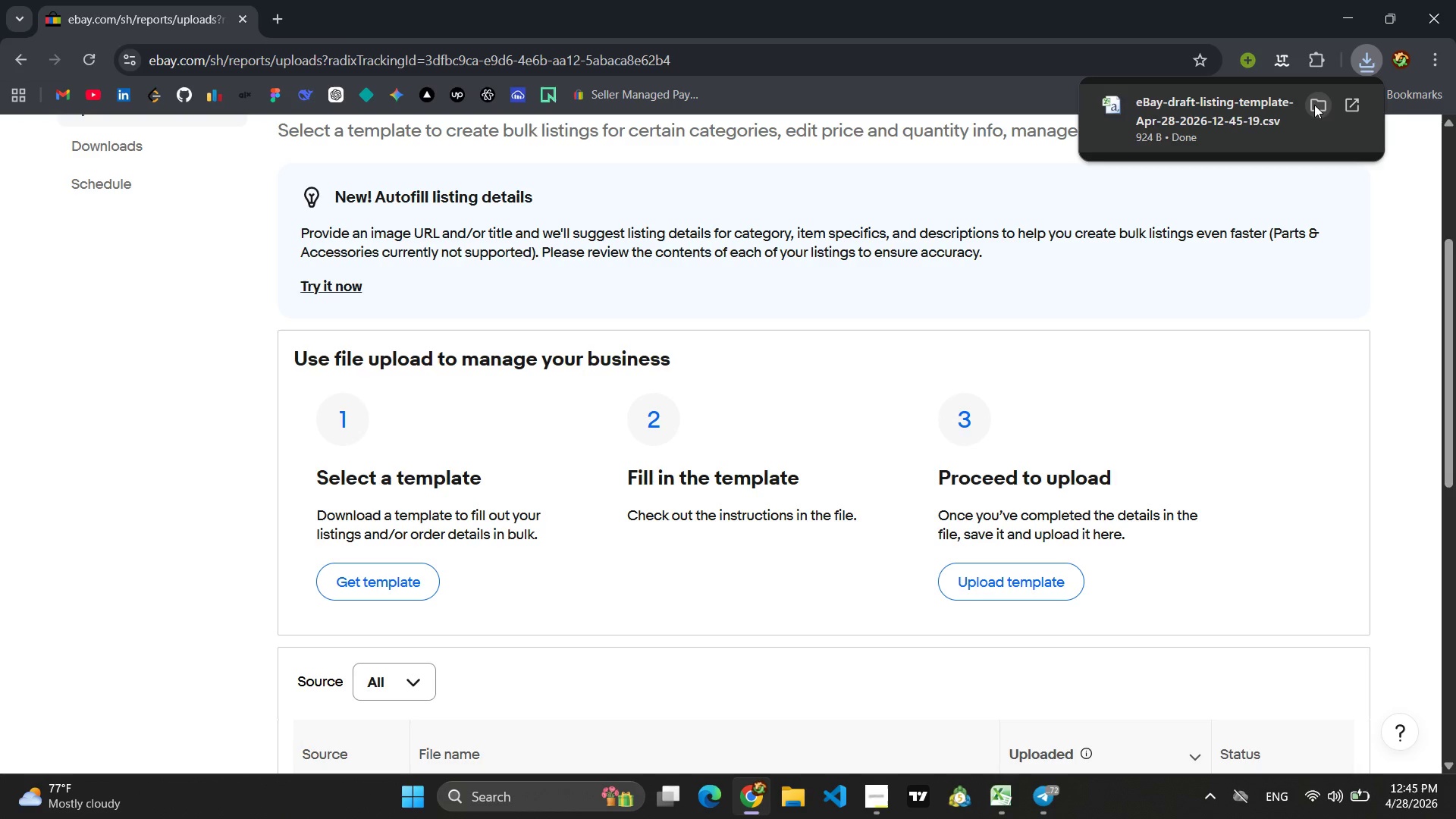 
left_click([1314, 105])
 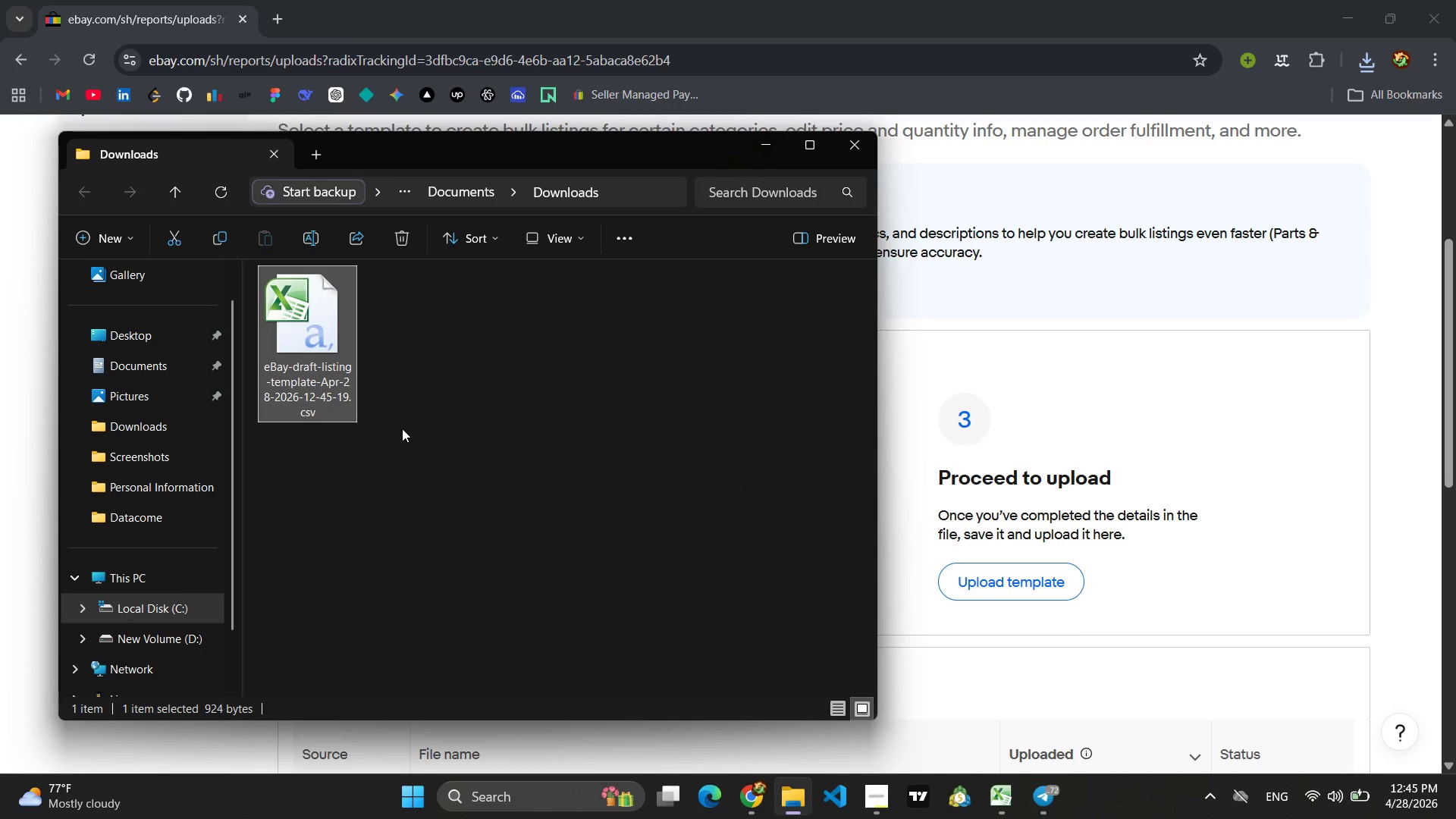 
left_click([300, 382])
 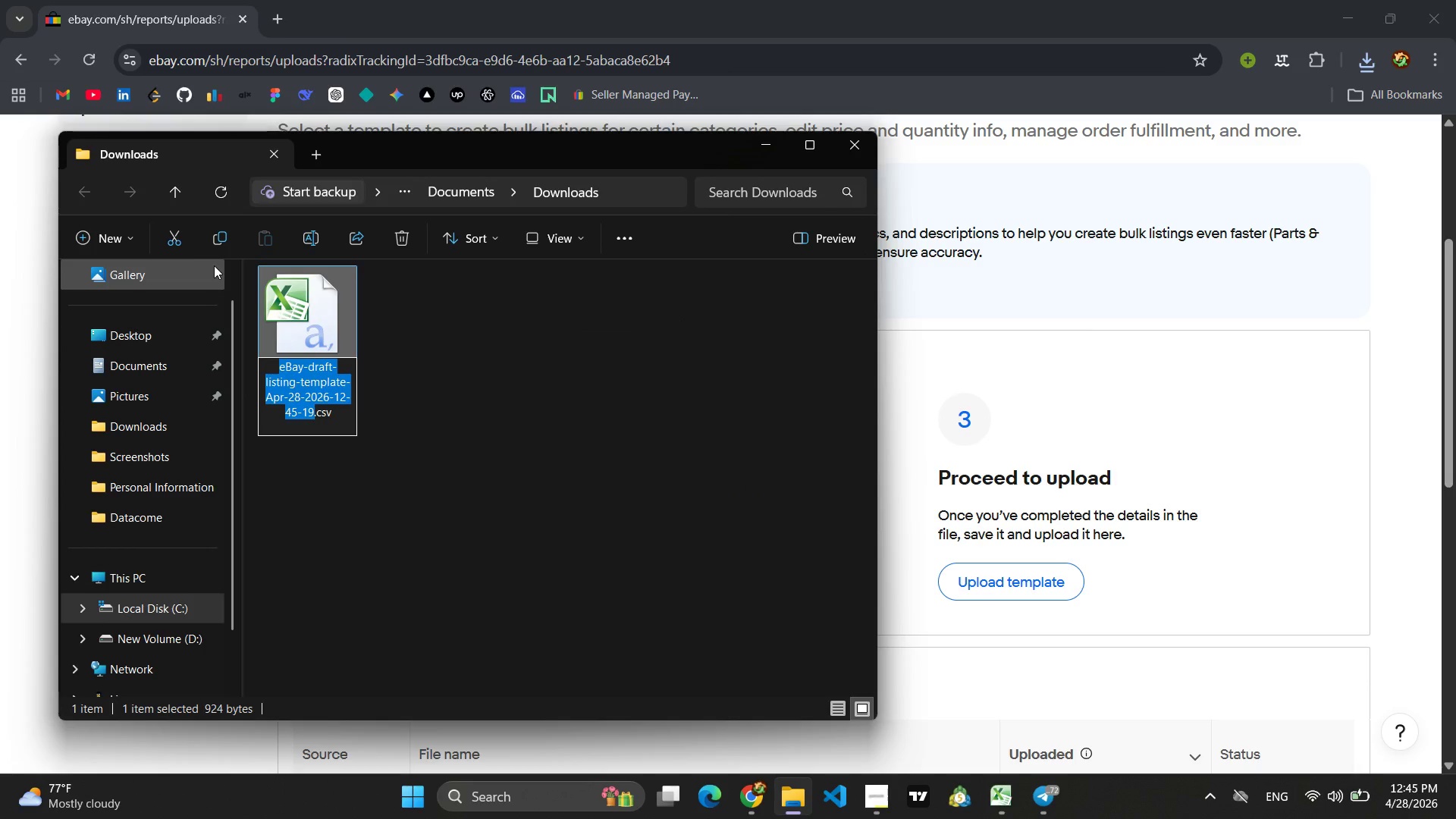 
left_click([176, 240])
 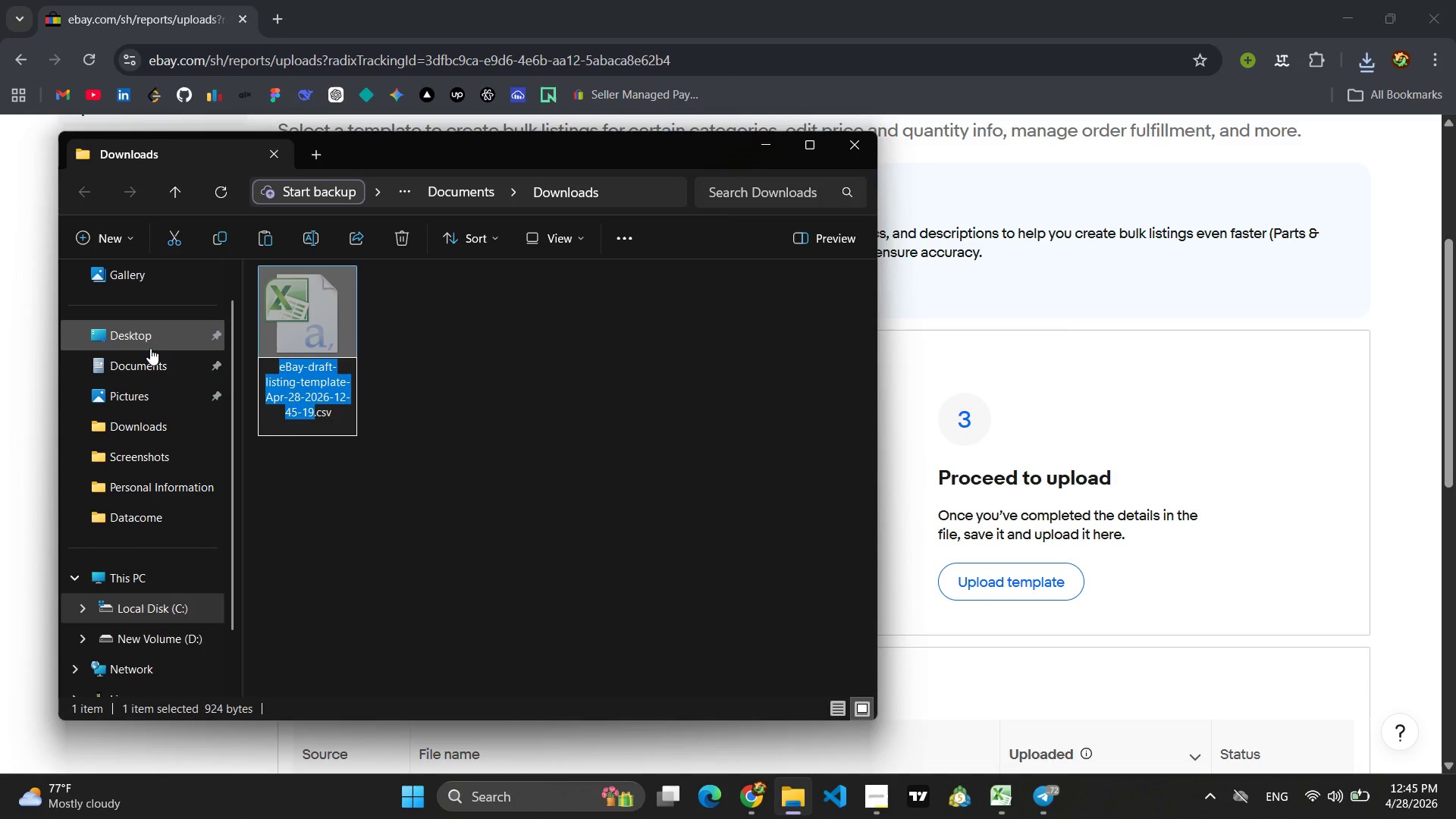 
left_click([148, 348])
 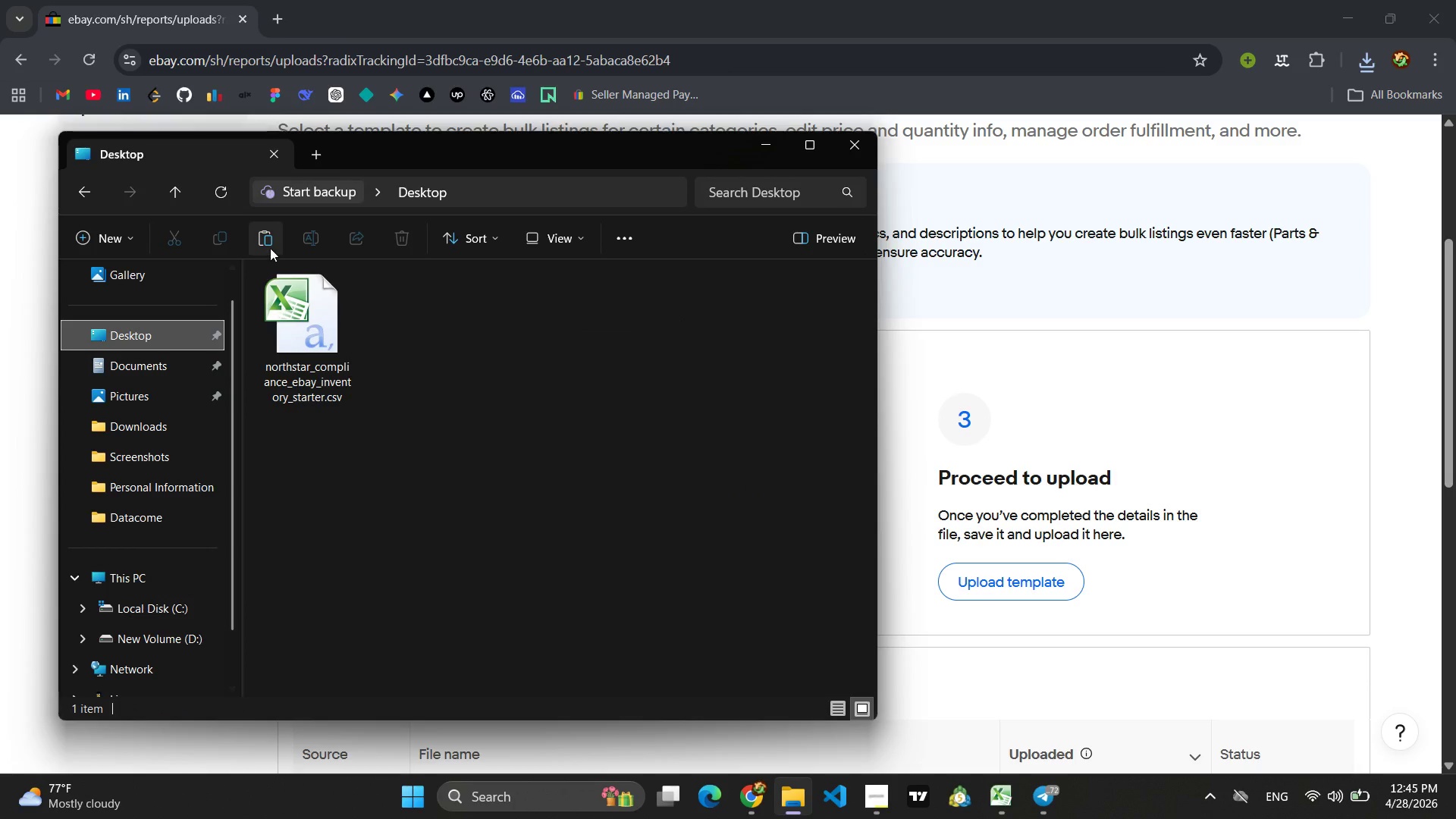 
left_click([270, 248])
 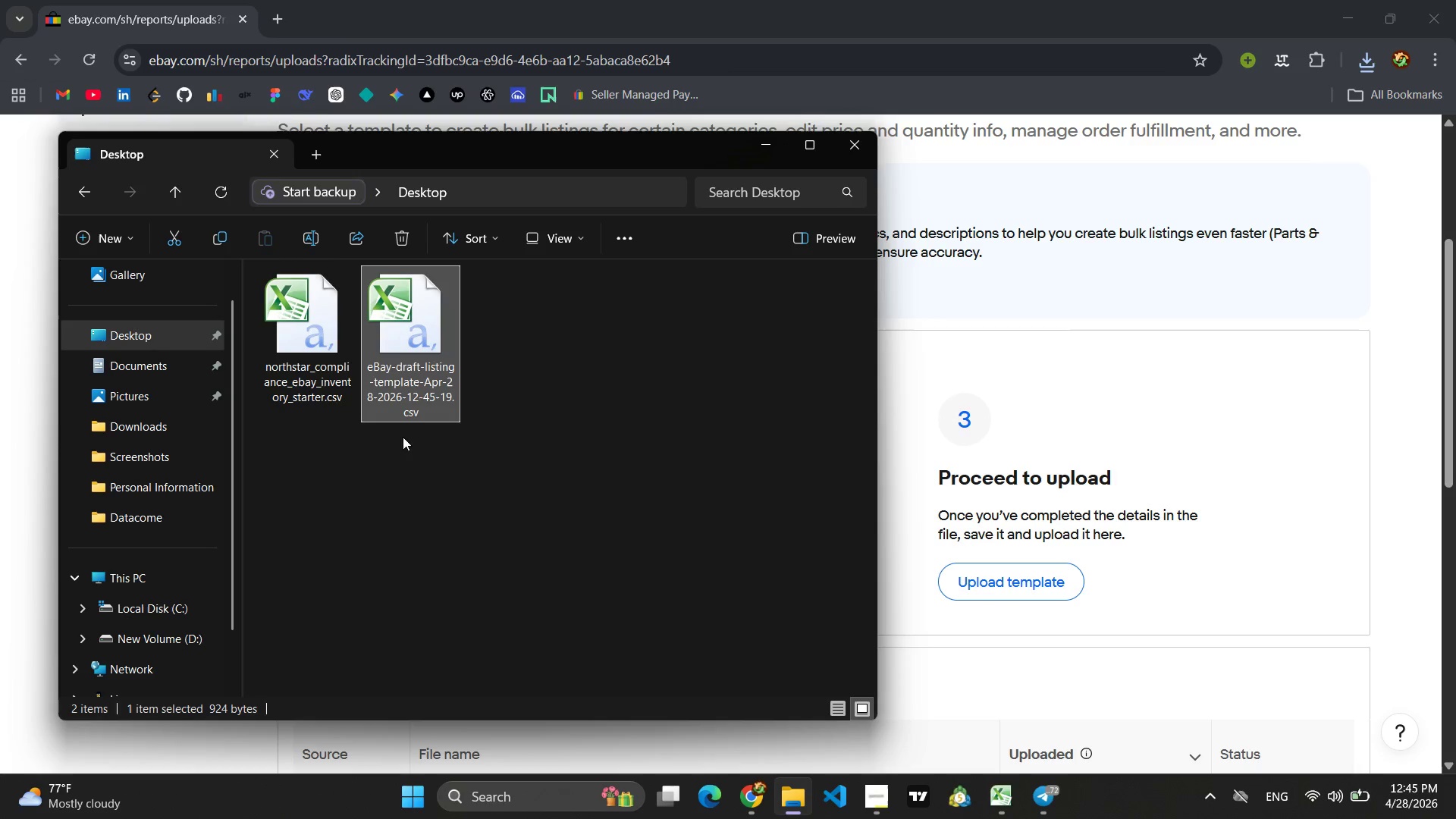 
left_click([394, 545])
 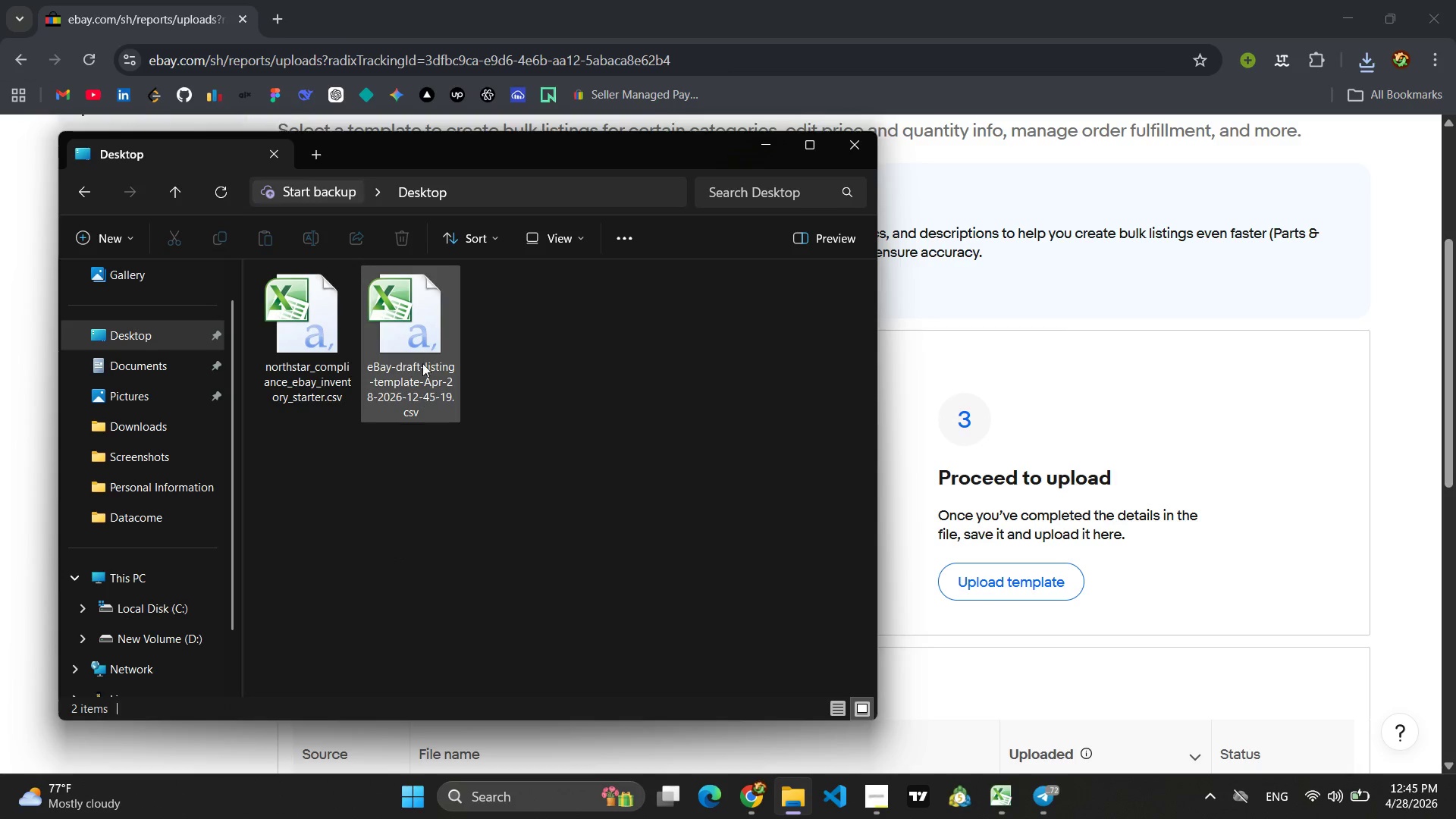 
double_click([421, 348])
 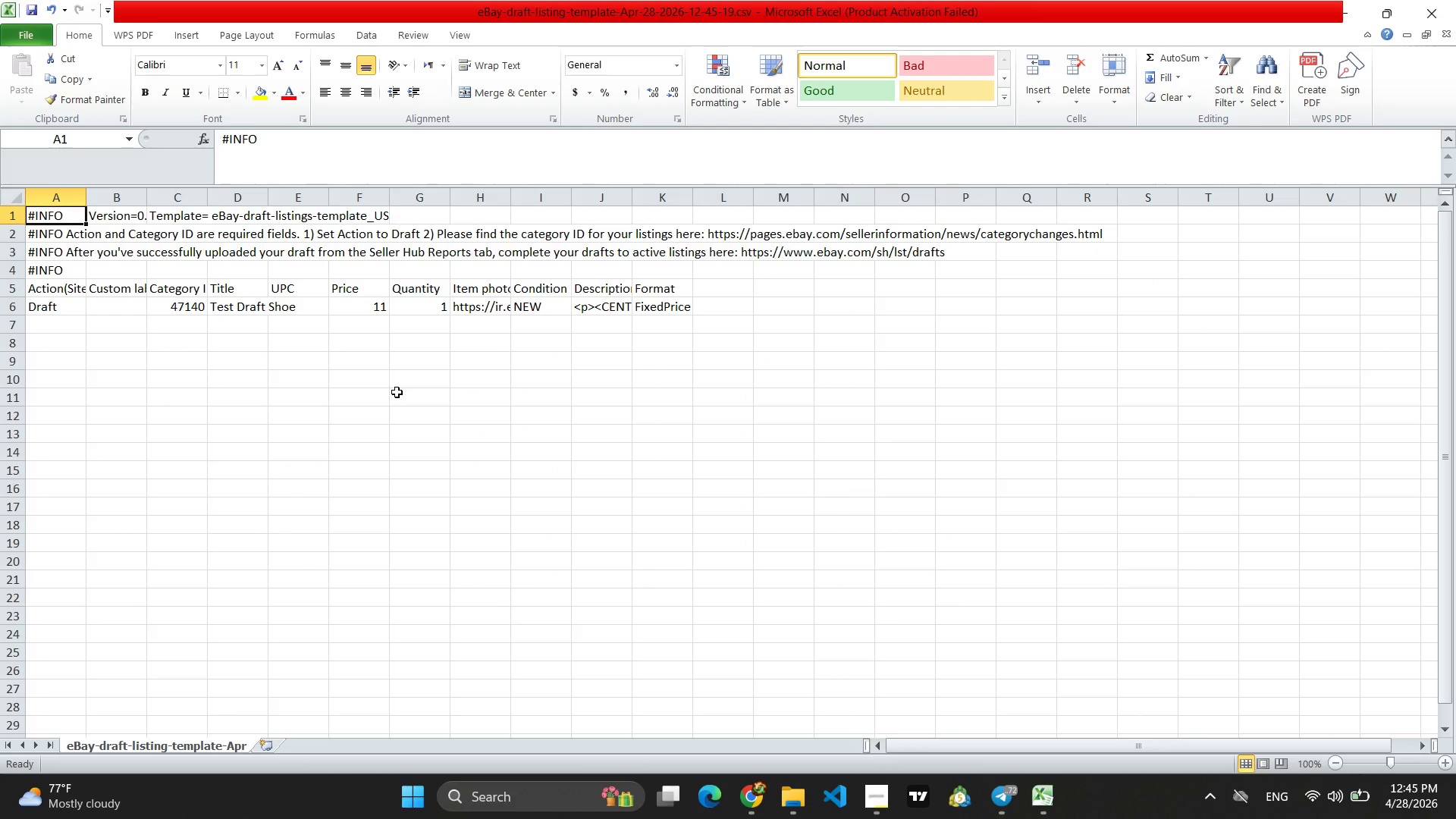 
wait(9.5)
 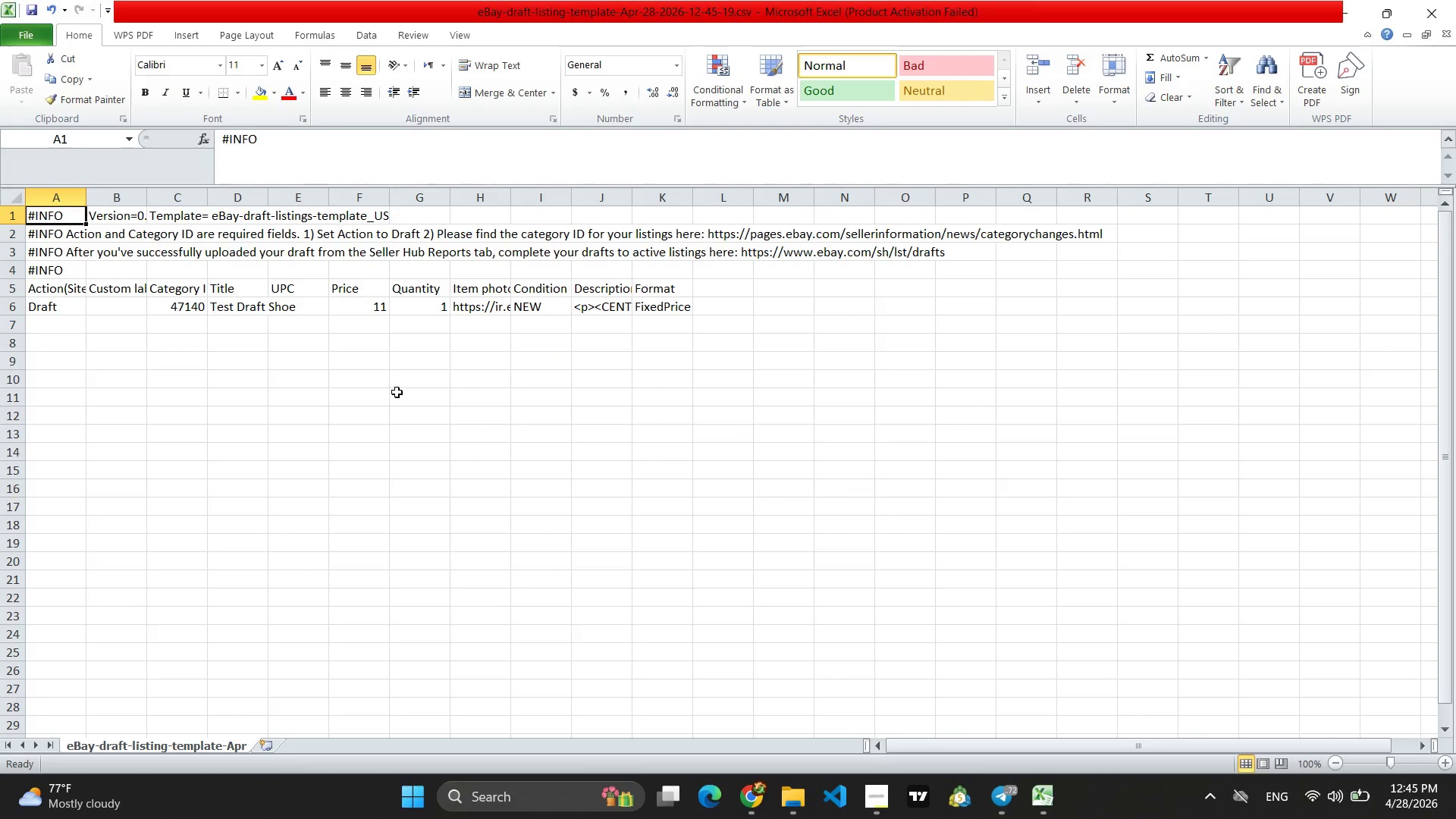 
left_click([59, 292])
 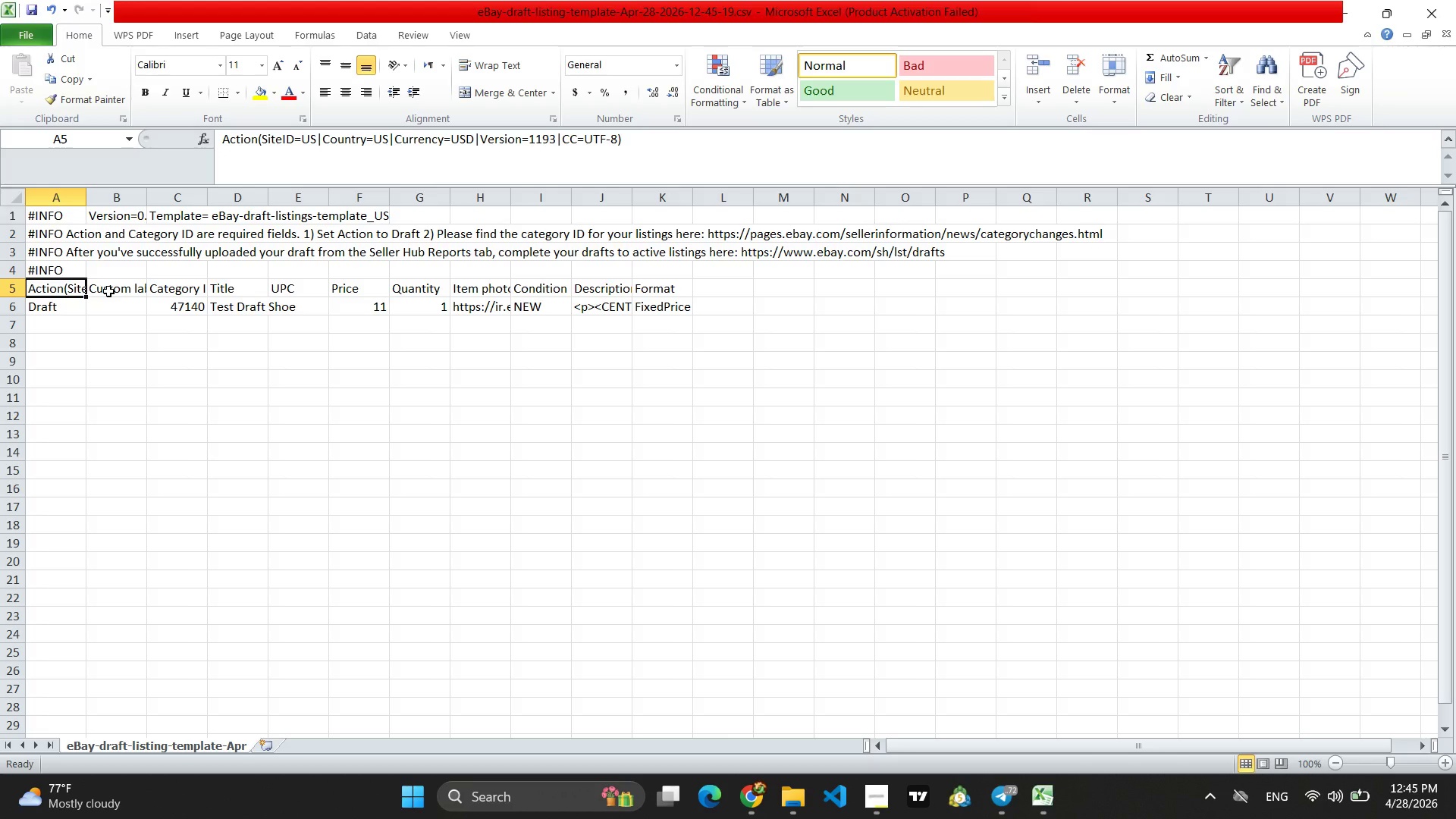 
left_click([110, 291])
 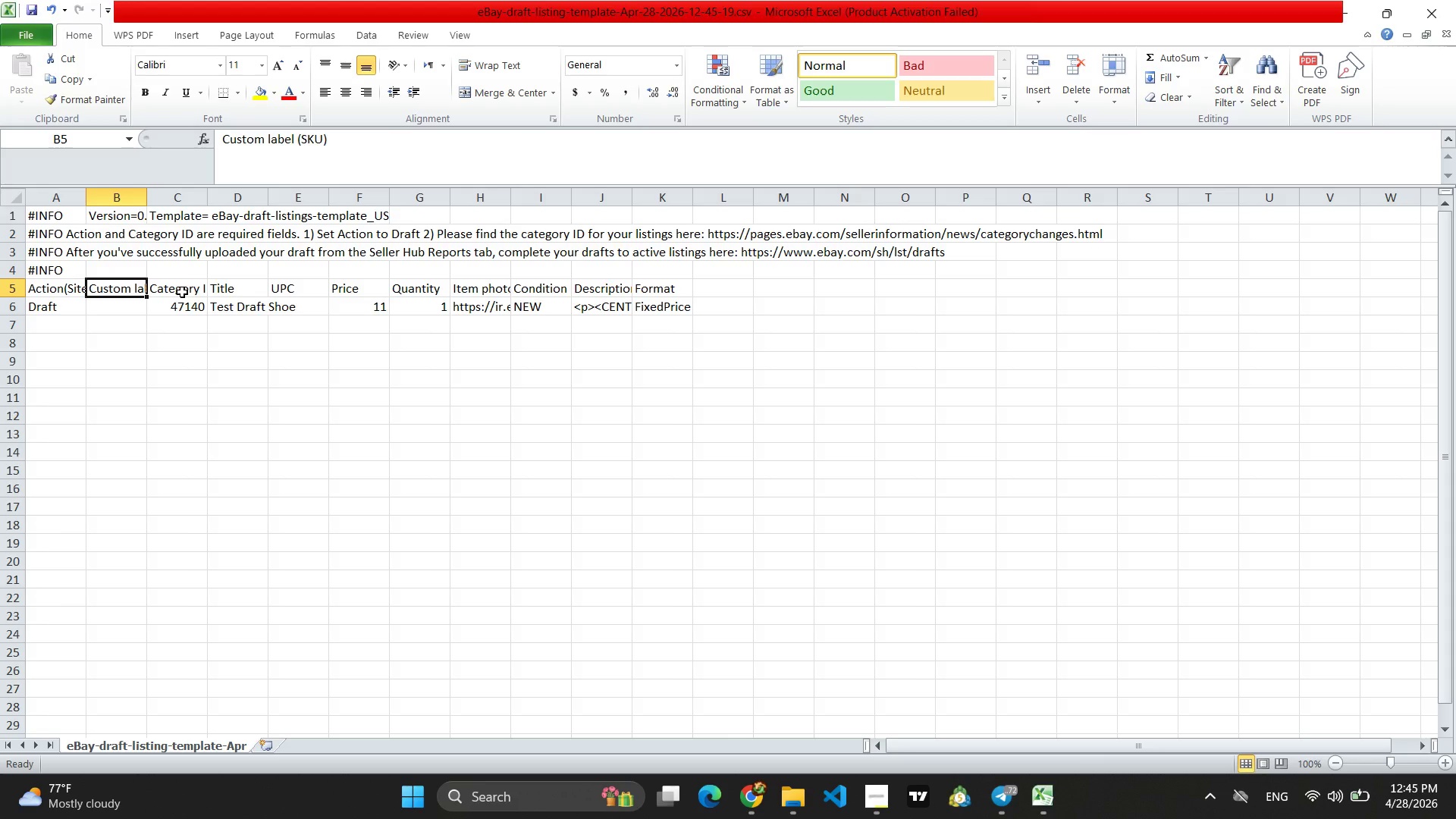 
left_click([184, 292])
 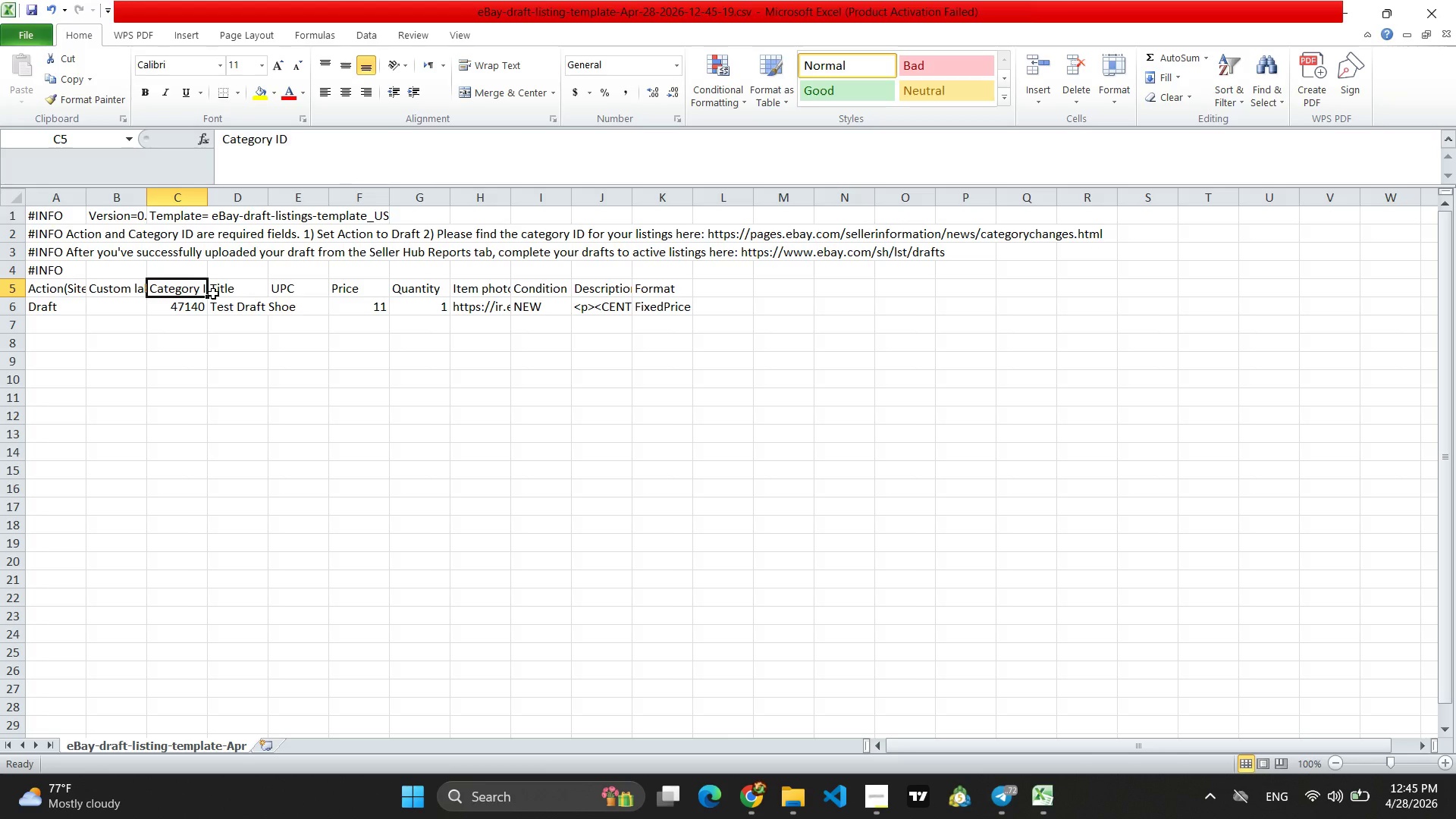 
left_click([246, 293])
 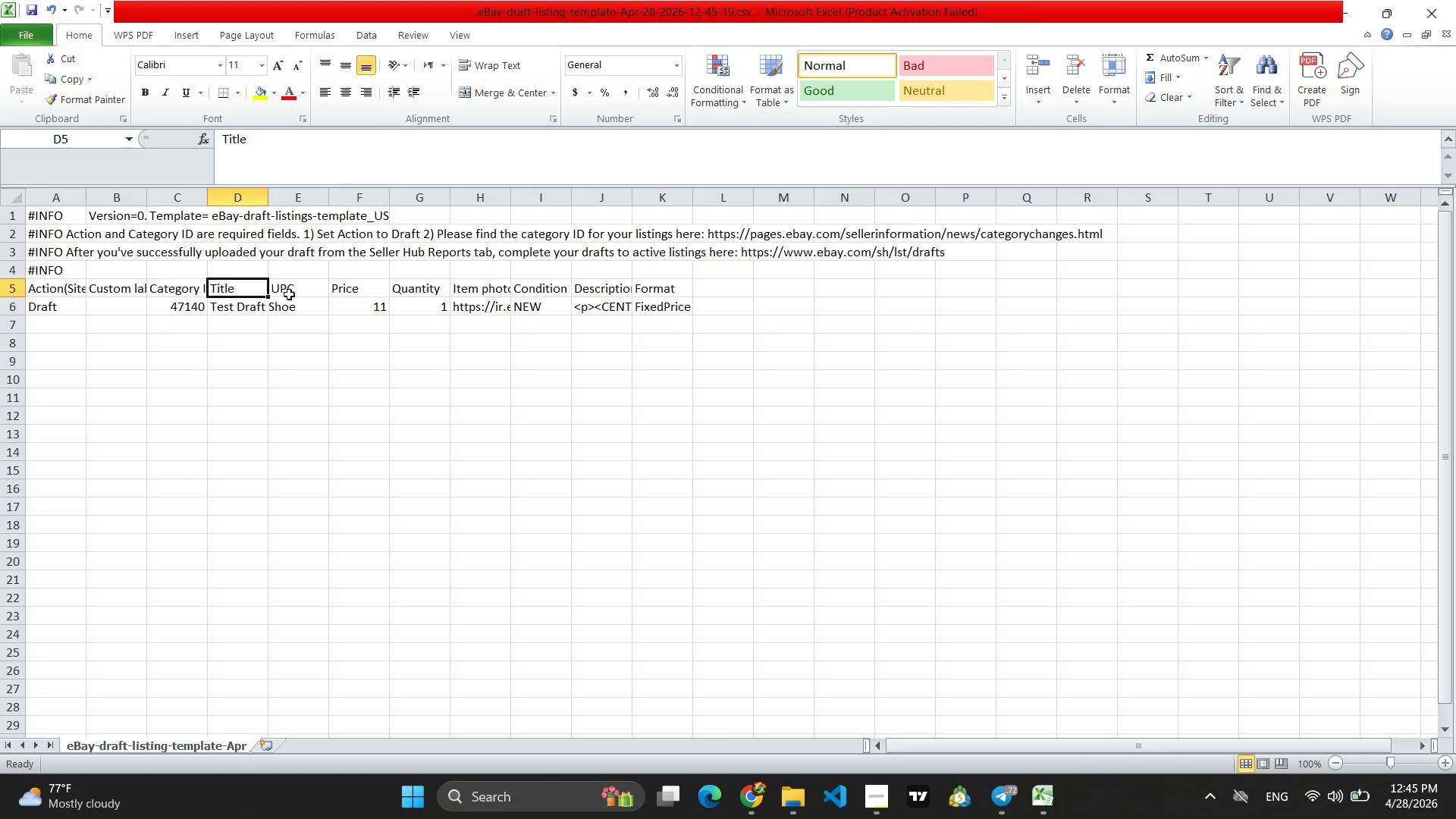 
left_click([289, 294])
 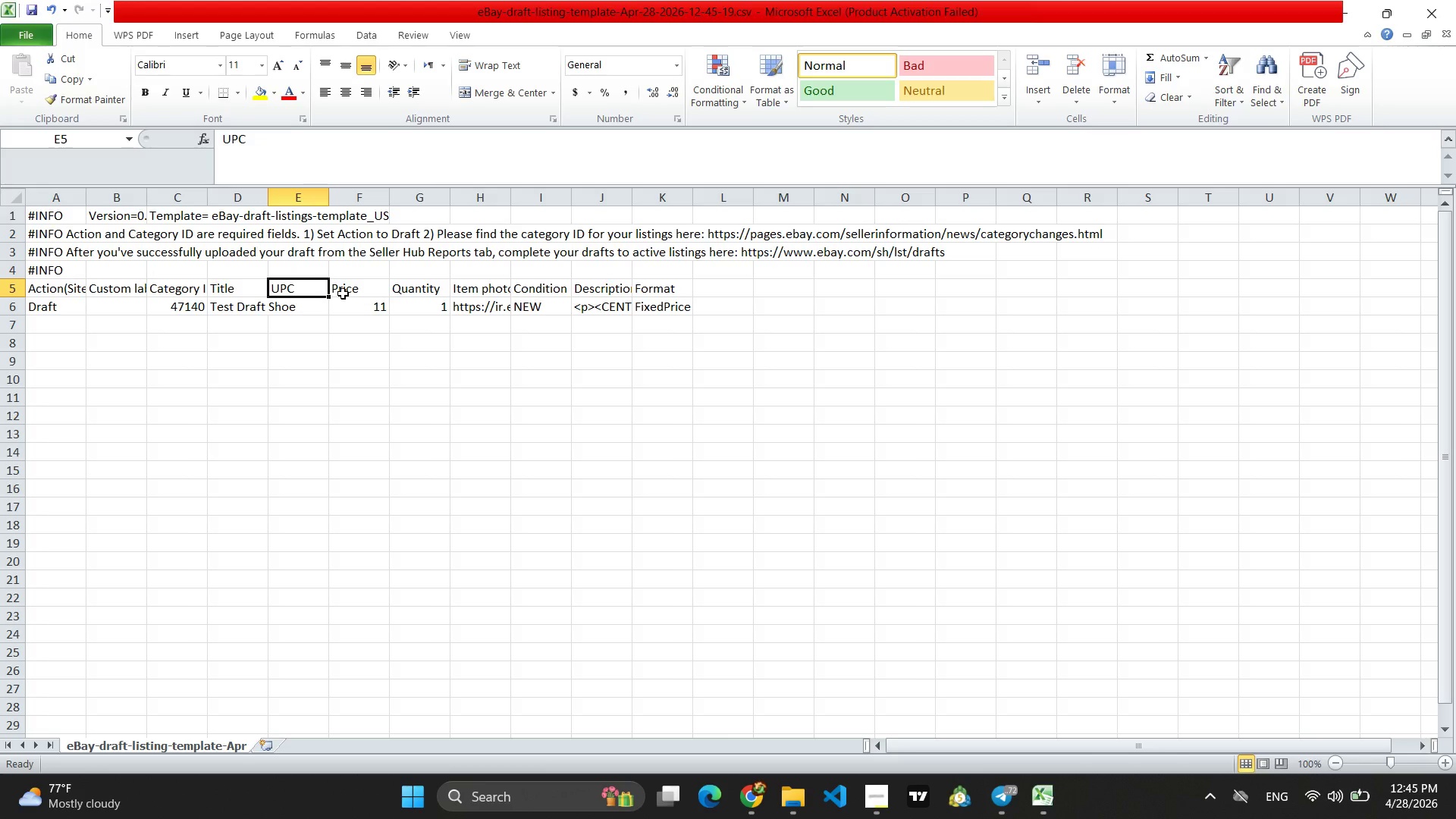 
left_click([343, 293])
 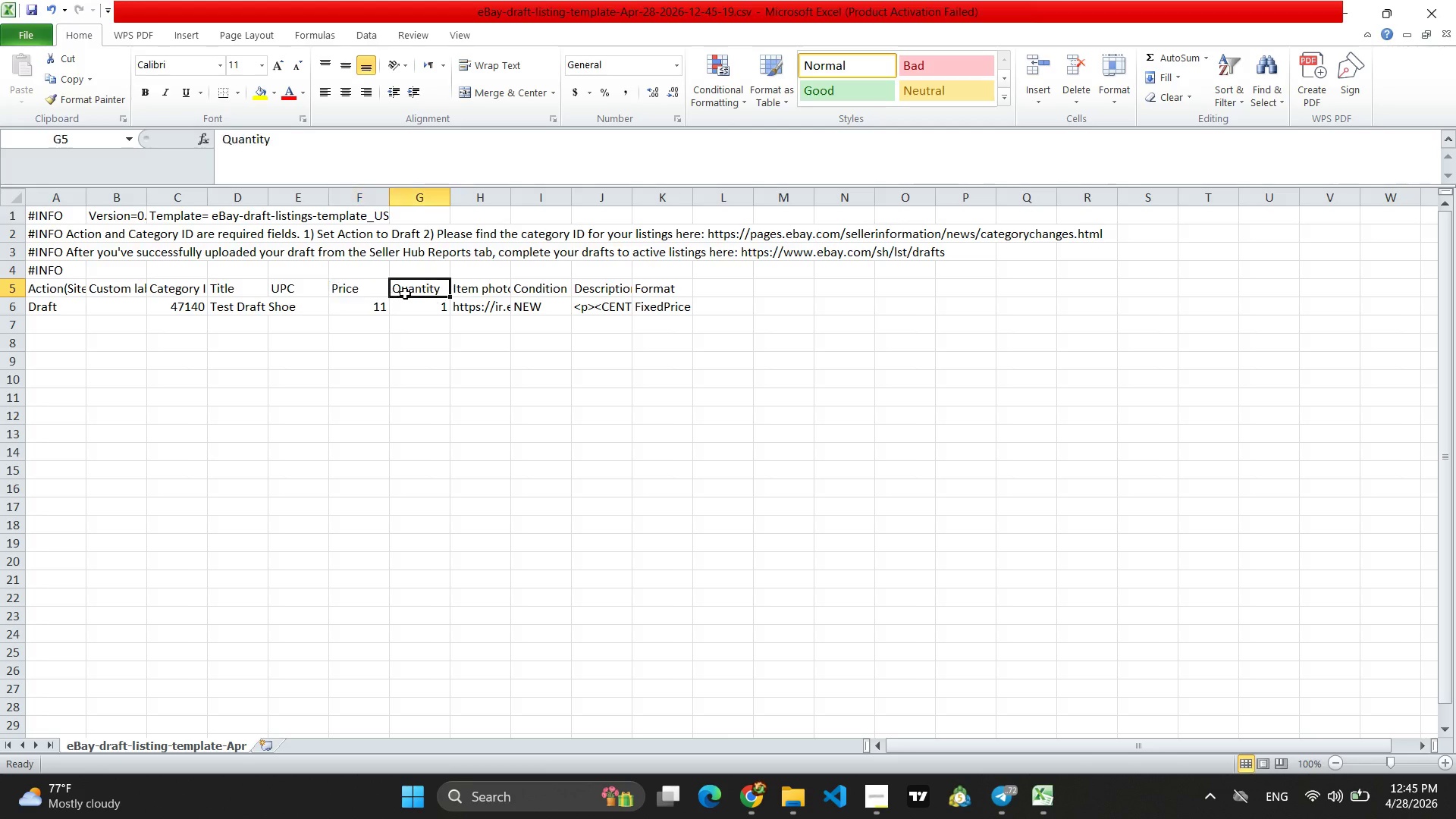 
left_click([405, 293])
 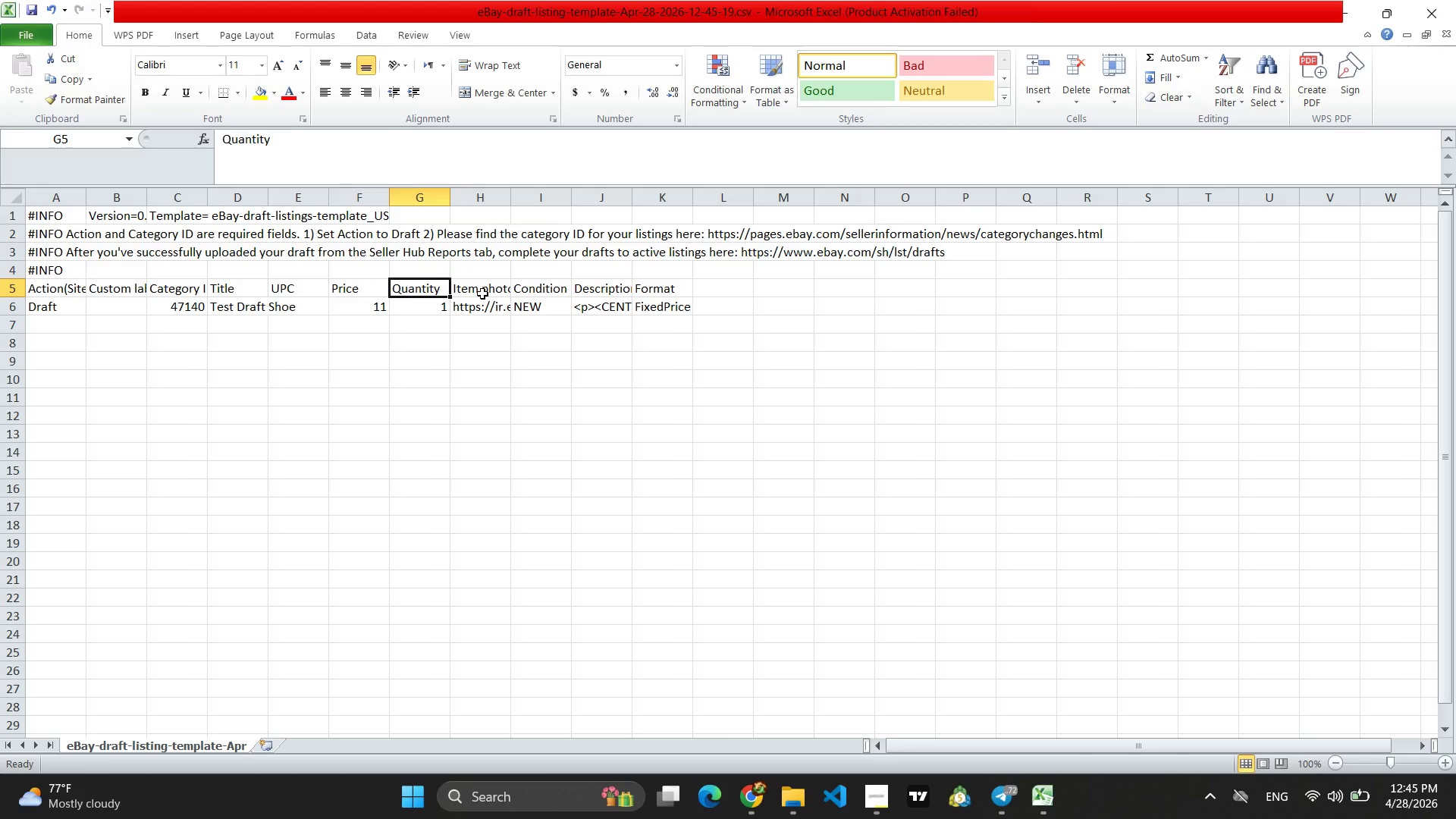 
left_click([501, 293])
 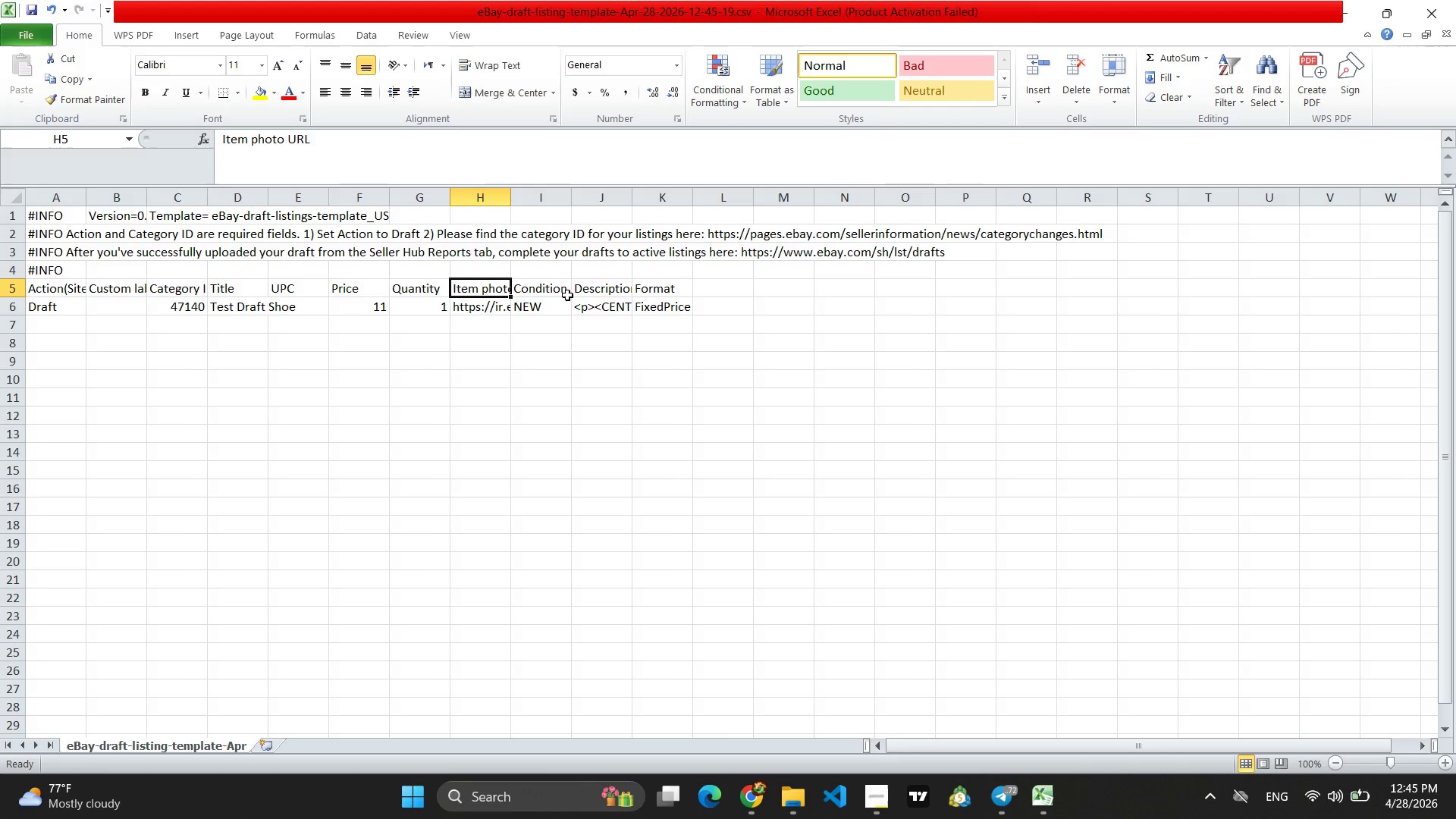 
left_click([567, 295])
 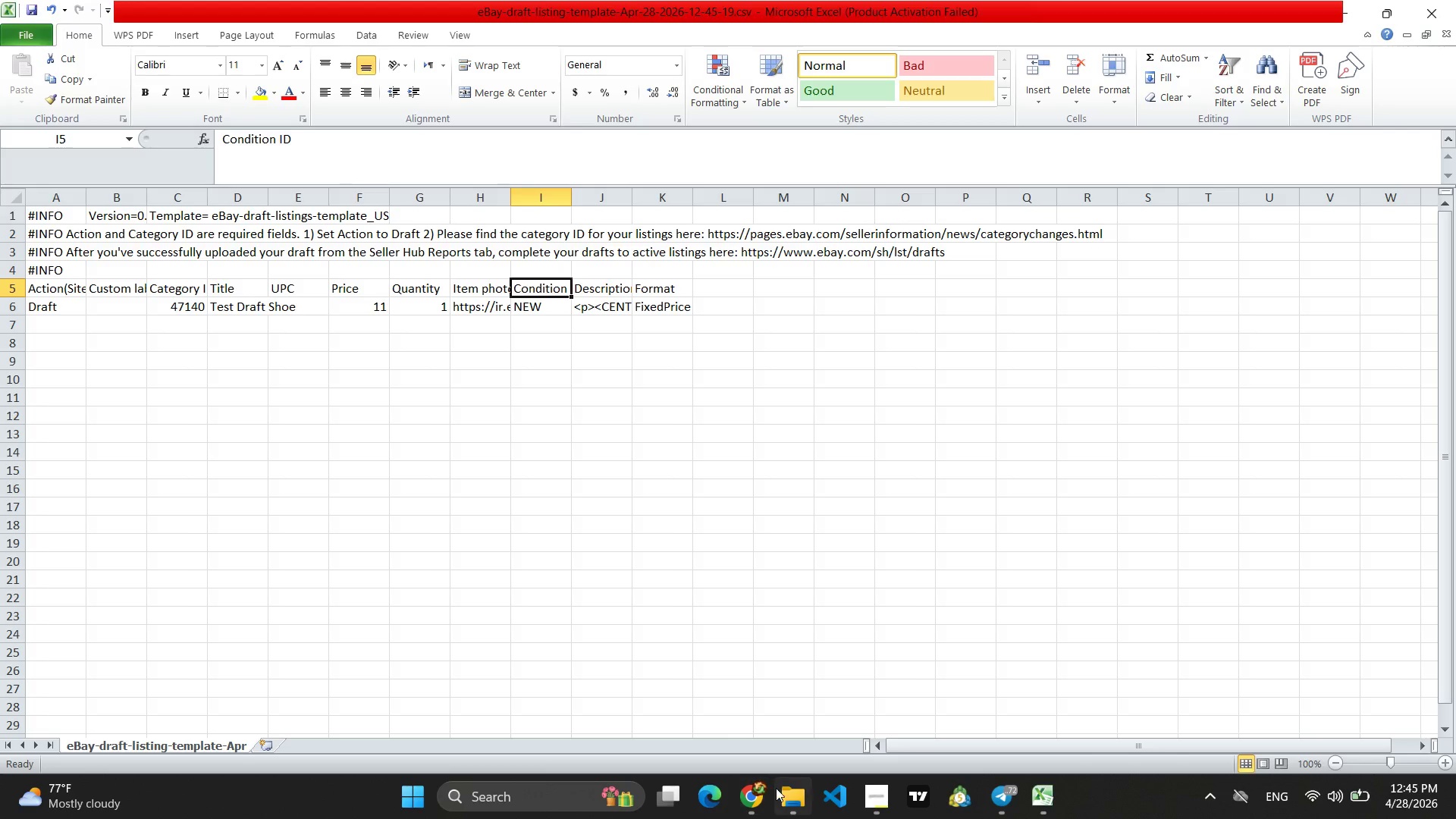 
left_click([747, 813])
 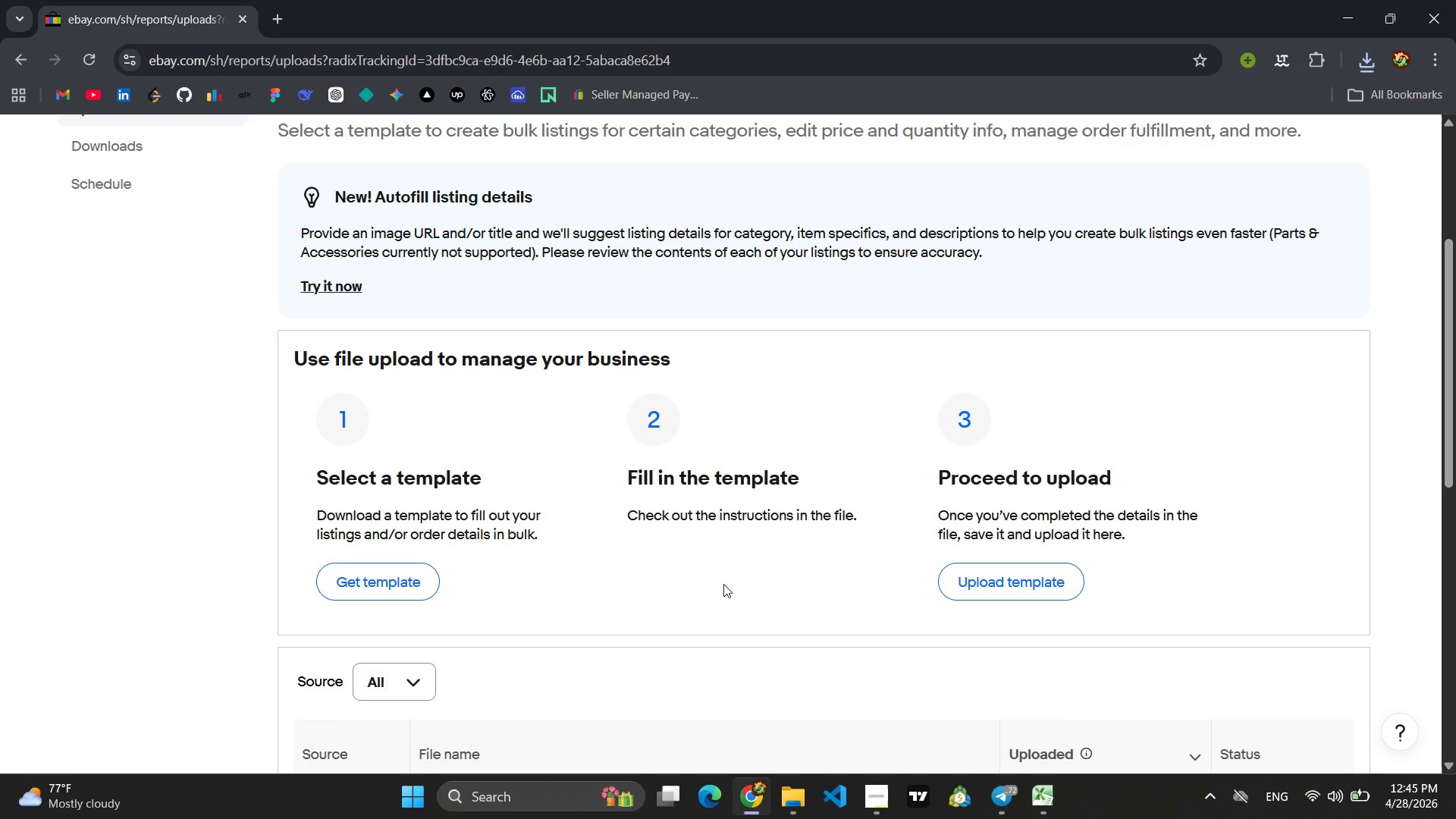 
scroll: coordinate [723, 584], scroll_direction: down, amount: 2.0
 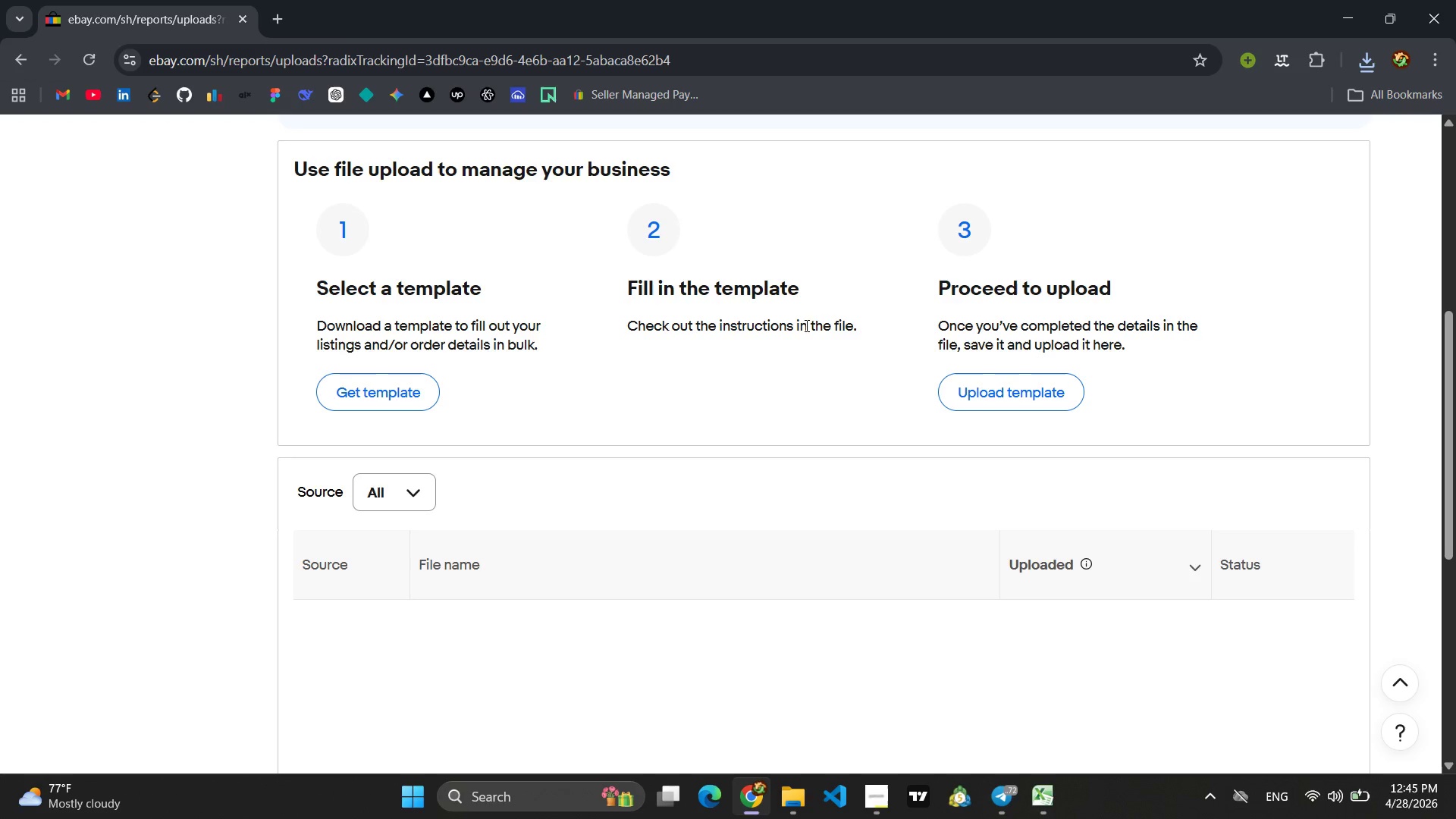 
left_click_drag(start_coordinate=[806, 302], to_coordinate=[624, 300])
 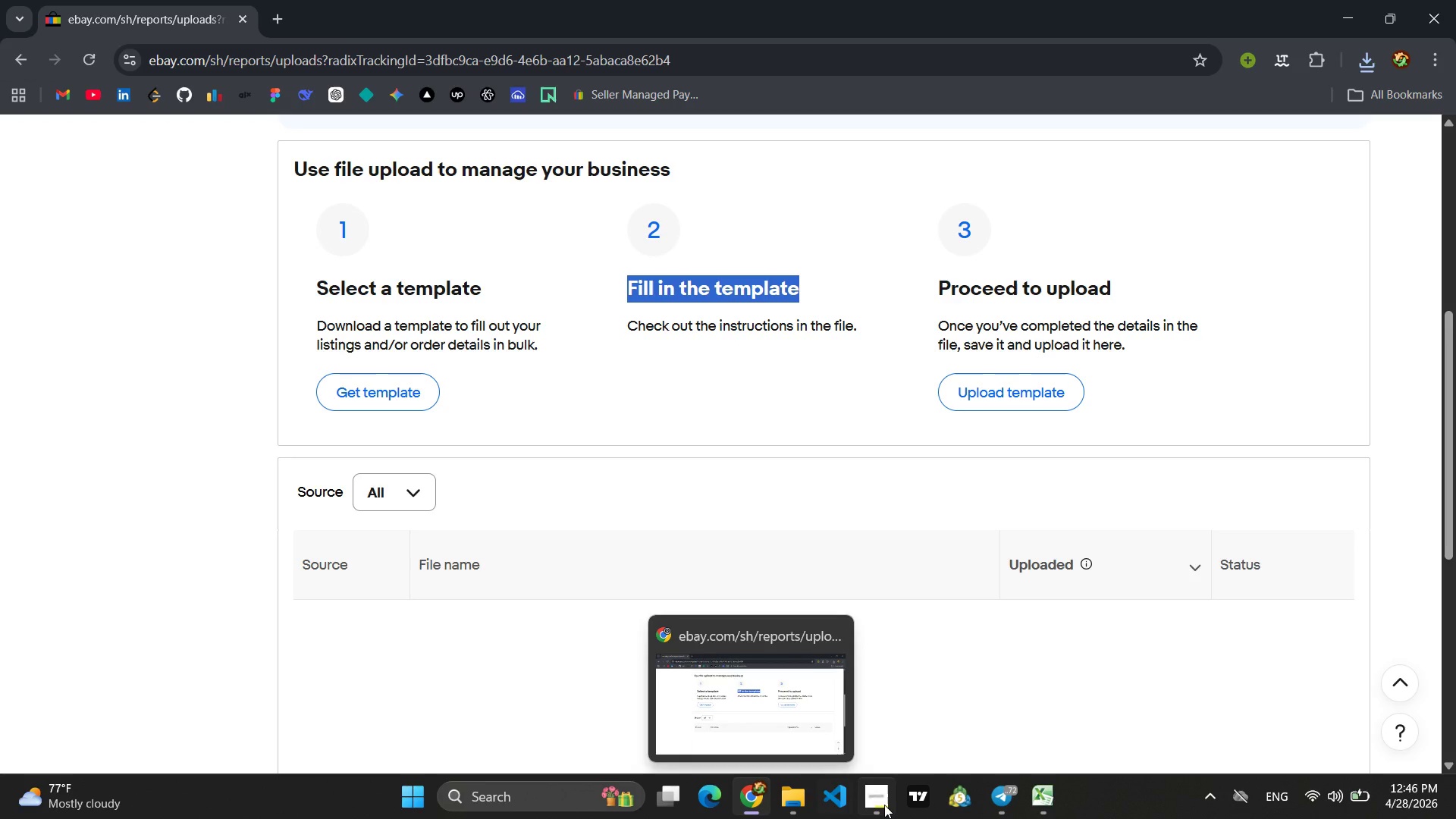 
wait(6.0)
 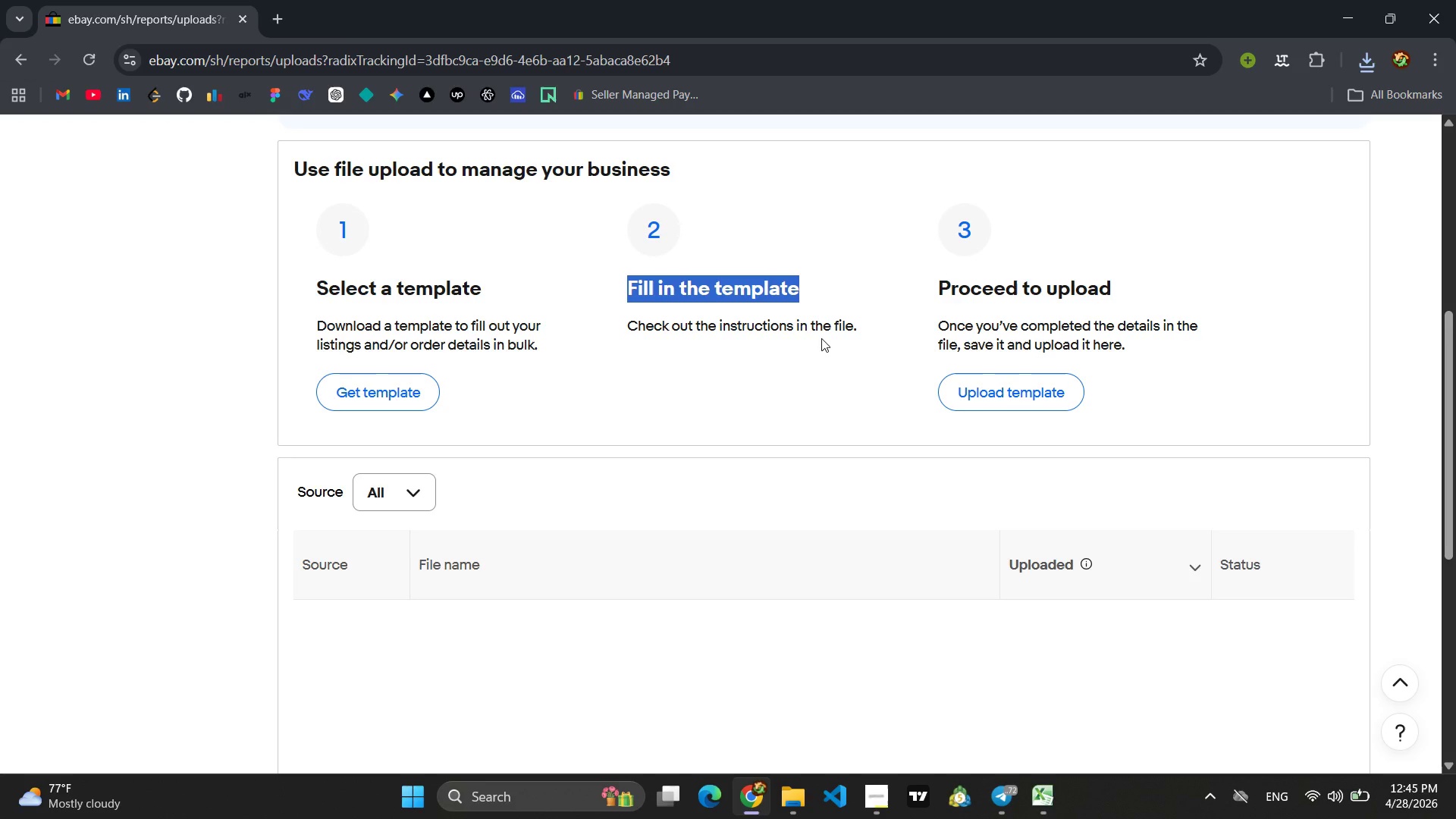 
left_click([1125, 697])
 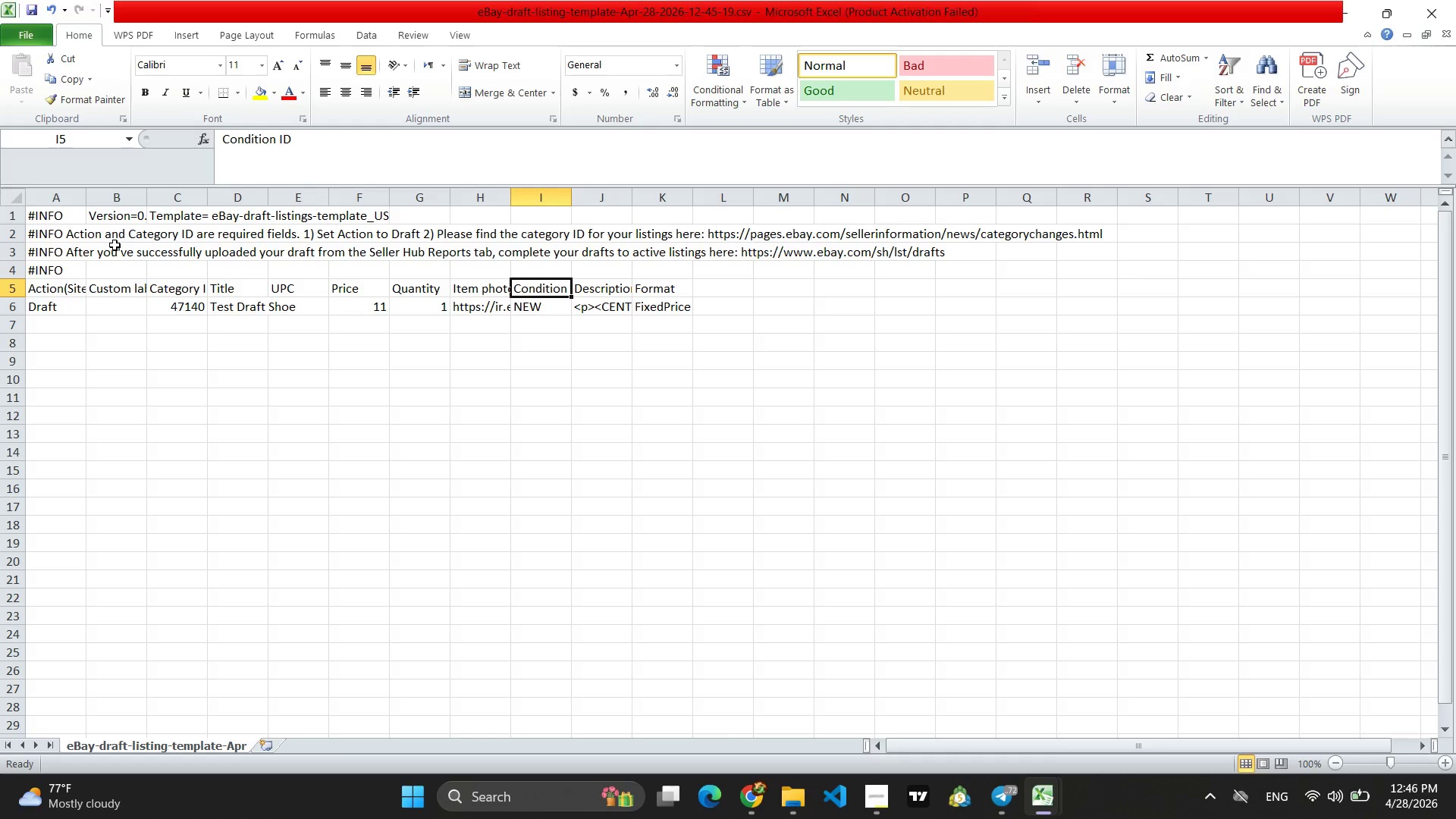 
wait(8.83)
 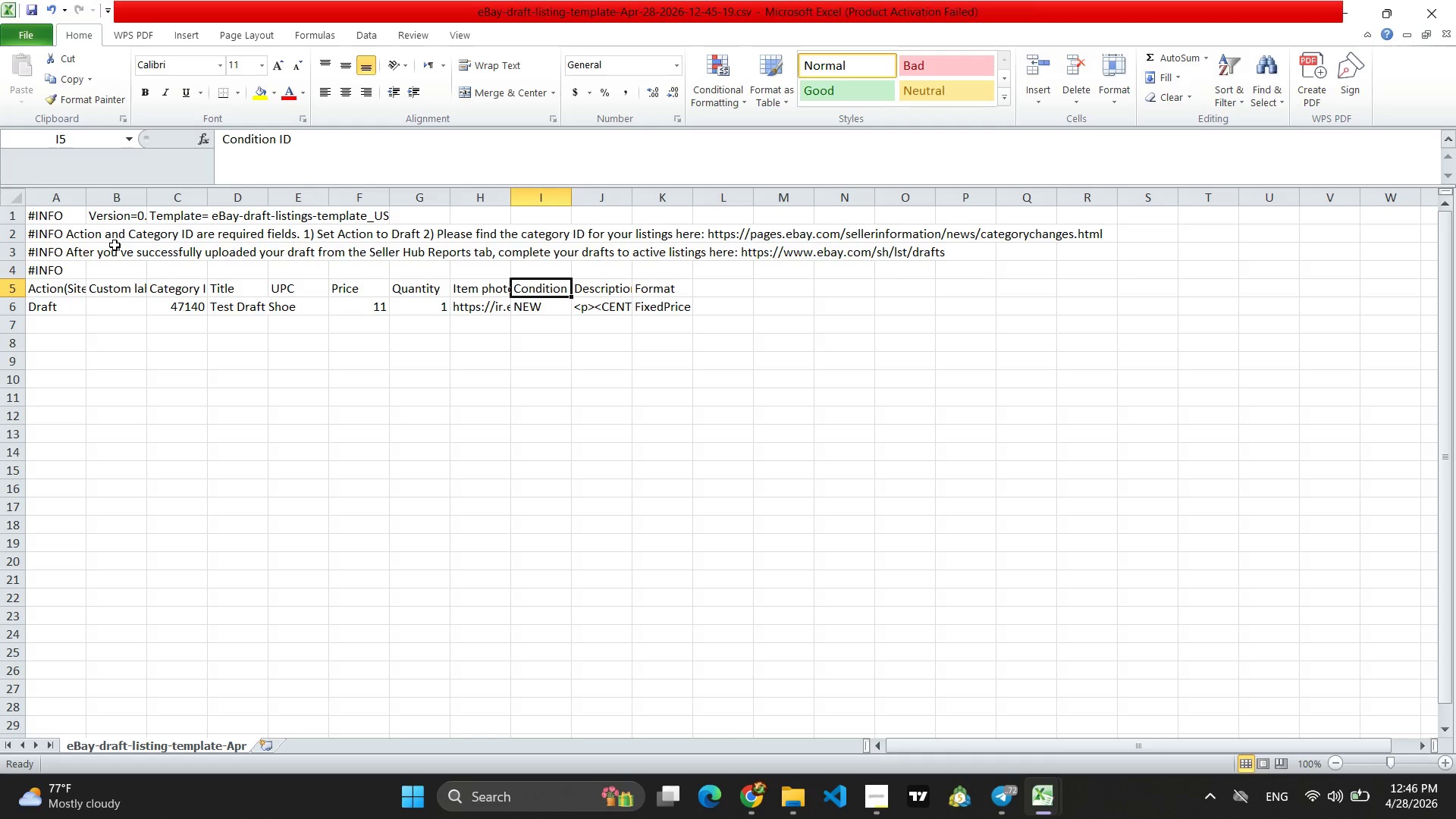 
left_click_drag(start_coordinate=[146, 193], to_coordinate=[202, 190])
 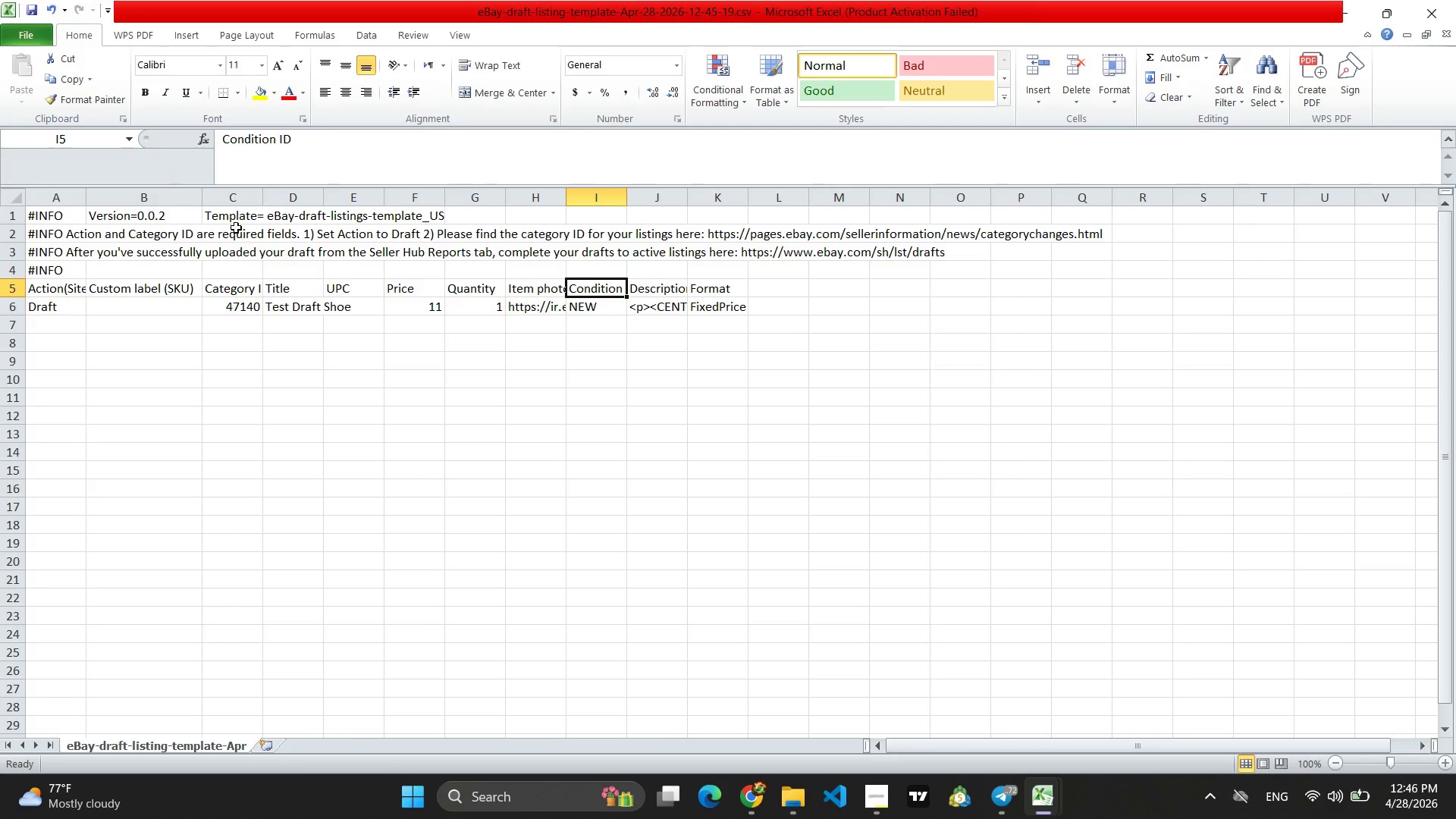 
left_click([253, 214])
 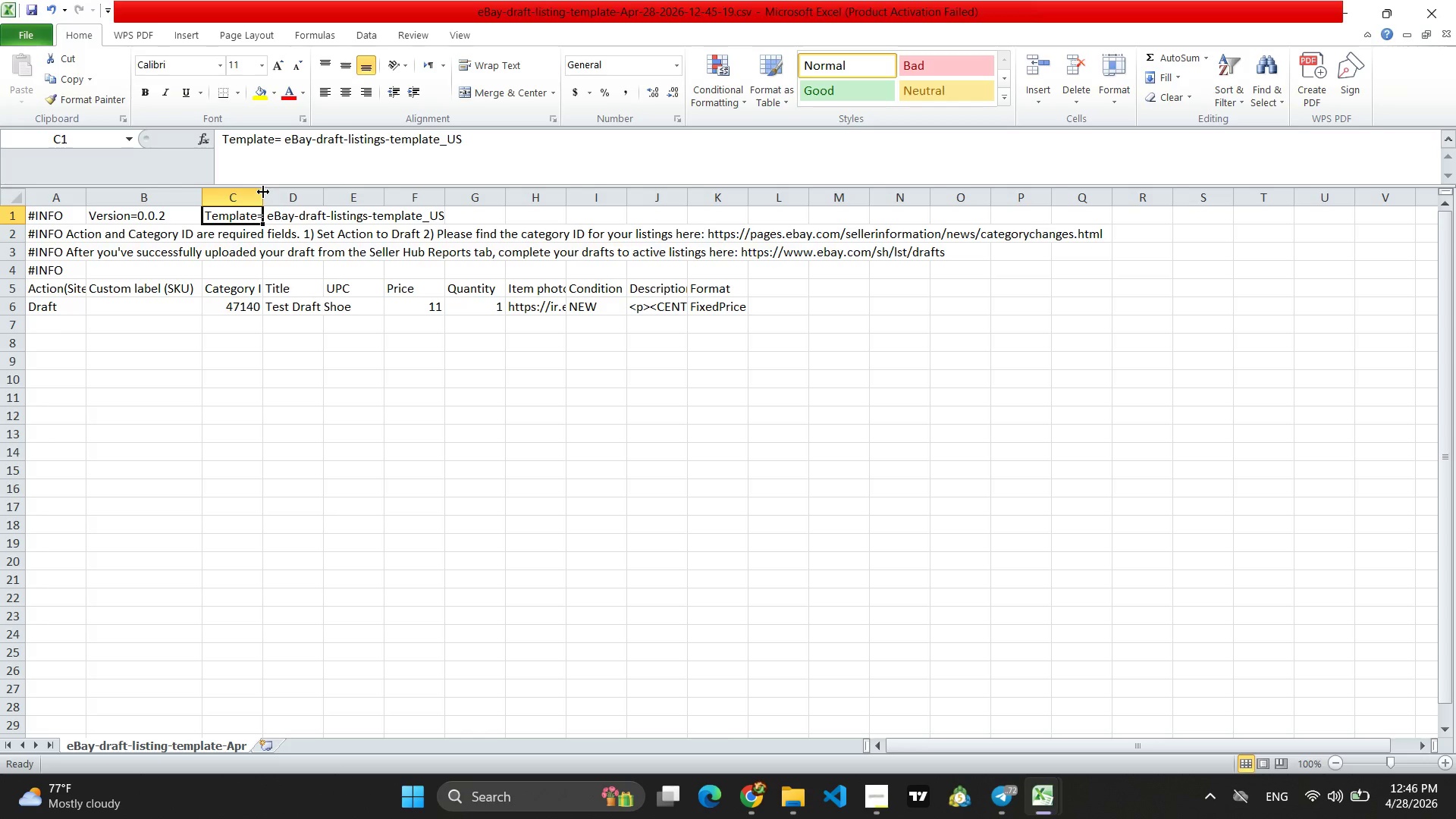 
left_click_drag(start_coordinate=[262, 192], to_coordinate=[371, 184])
 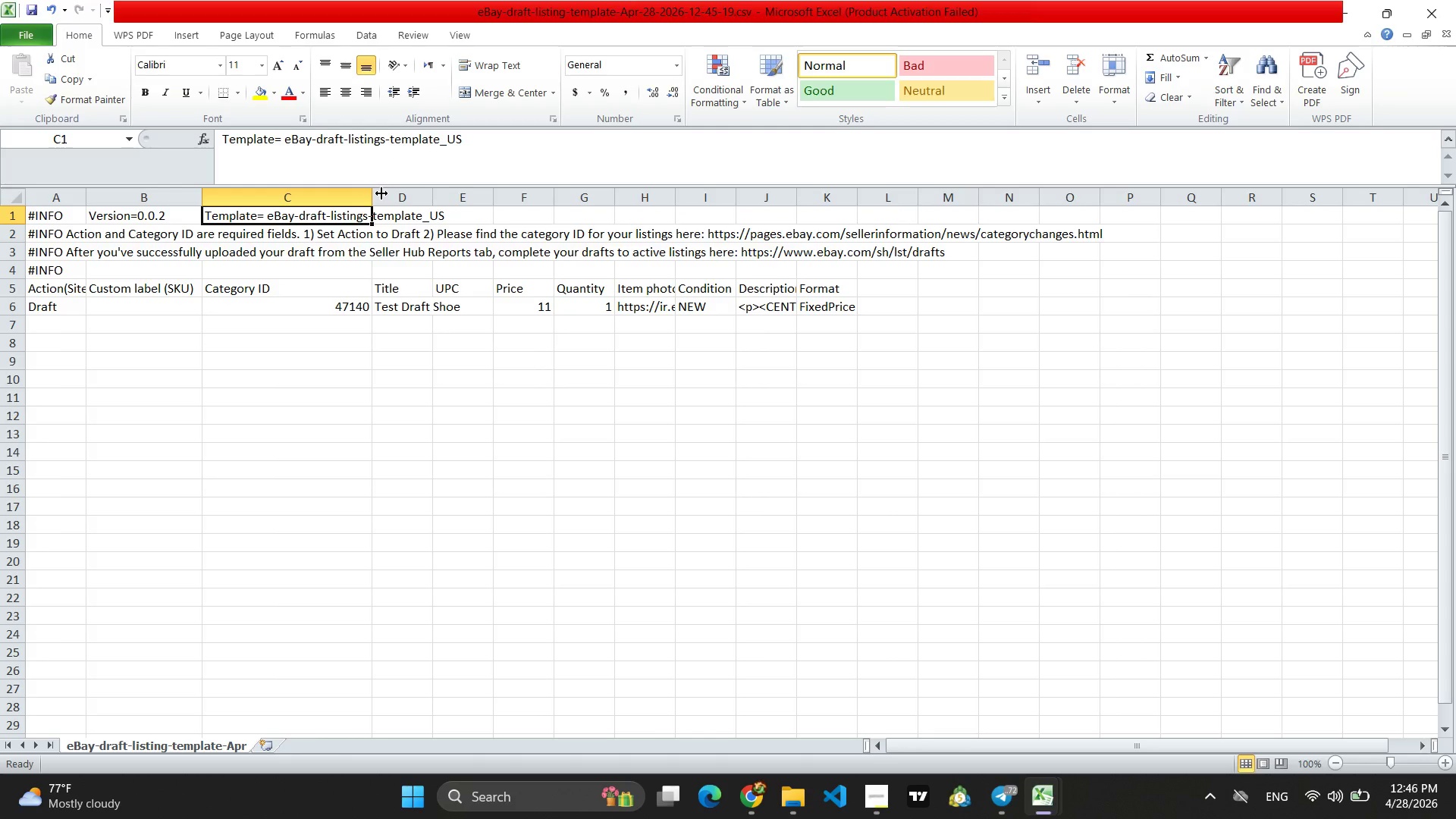 
left_click_drag(start_coordinate=[372, 193], to_coordinate=[566, 182])
 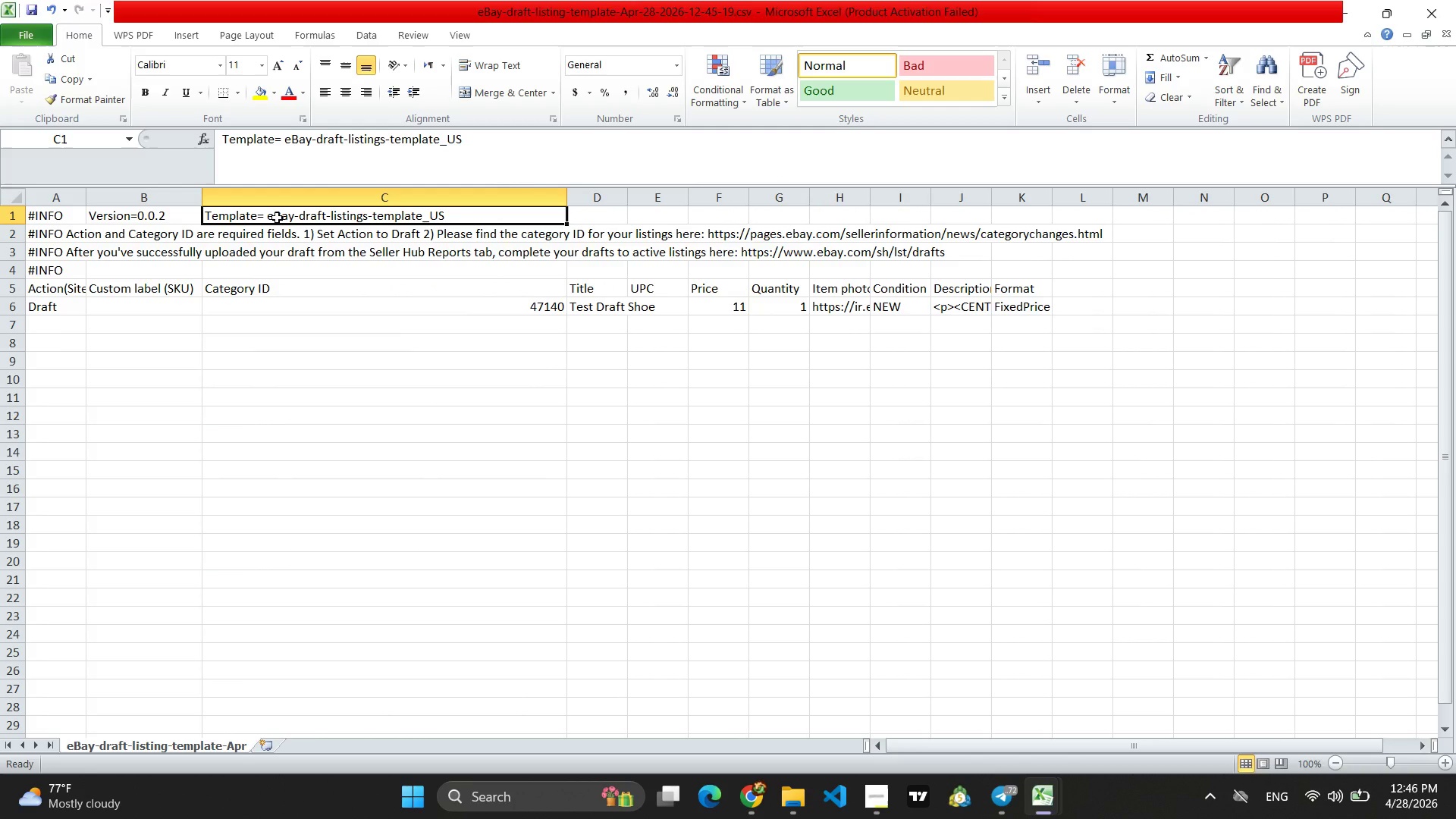 
left_click([444, 331])
 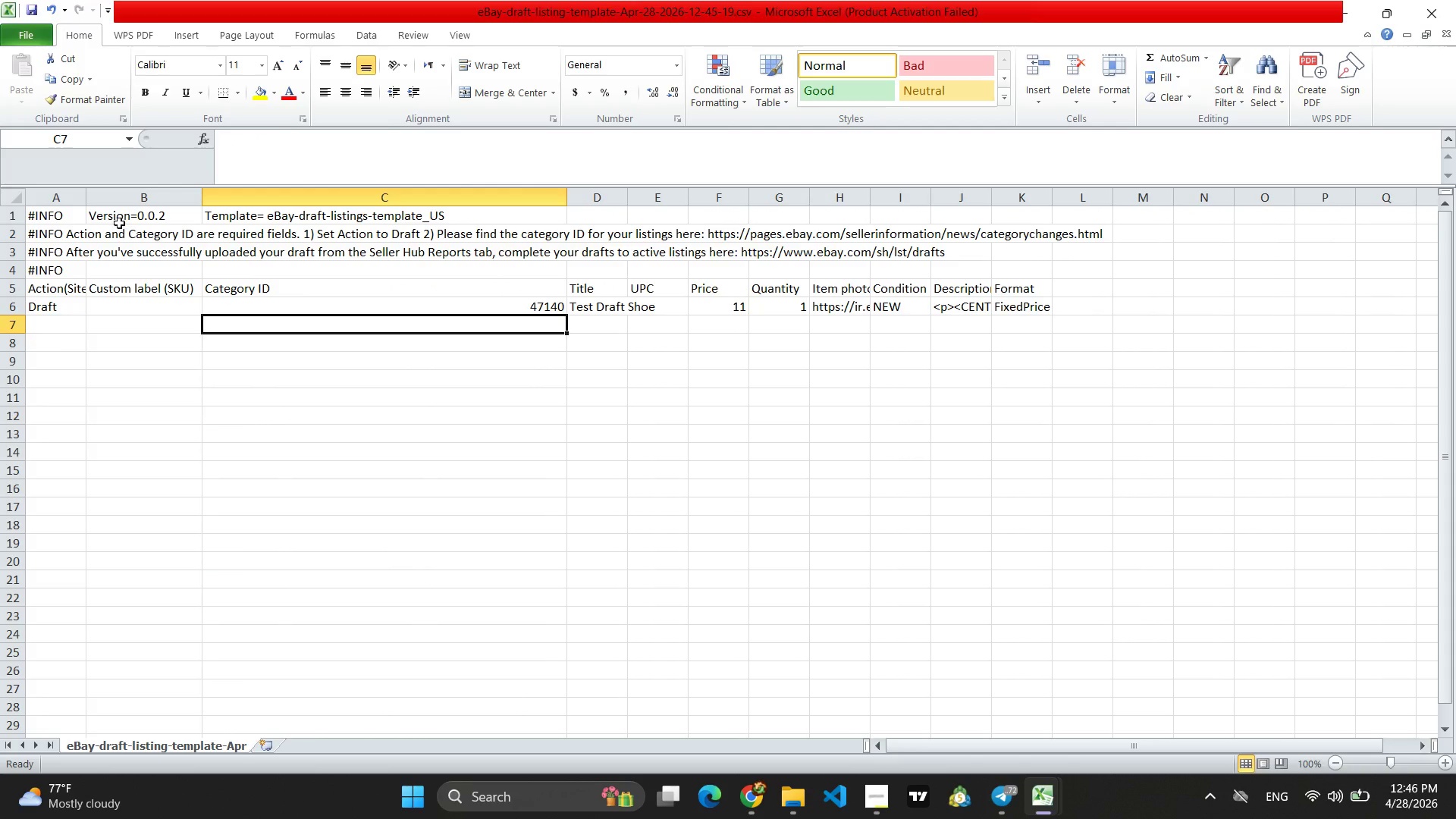 
left_click([121, 218])
 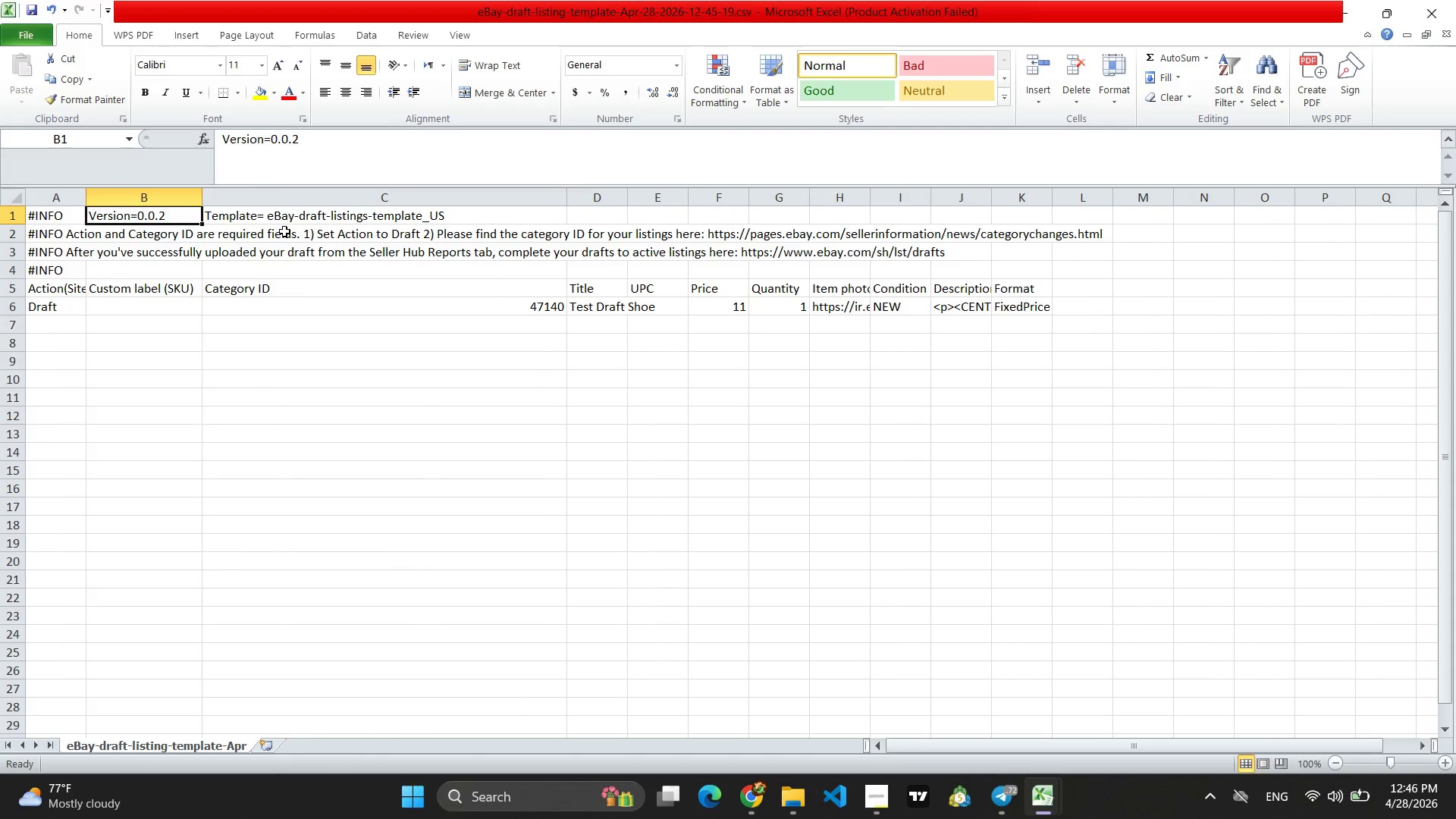 
left_click([293, 218])
 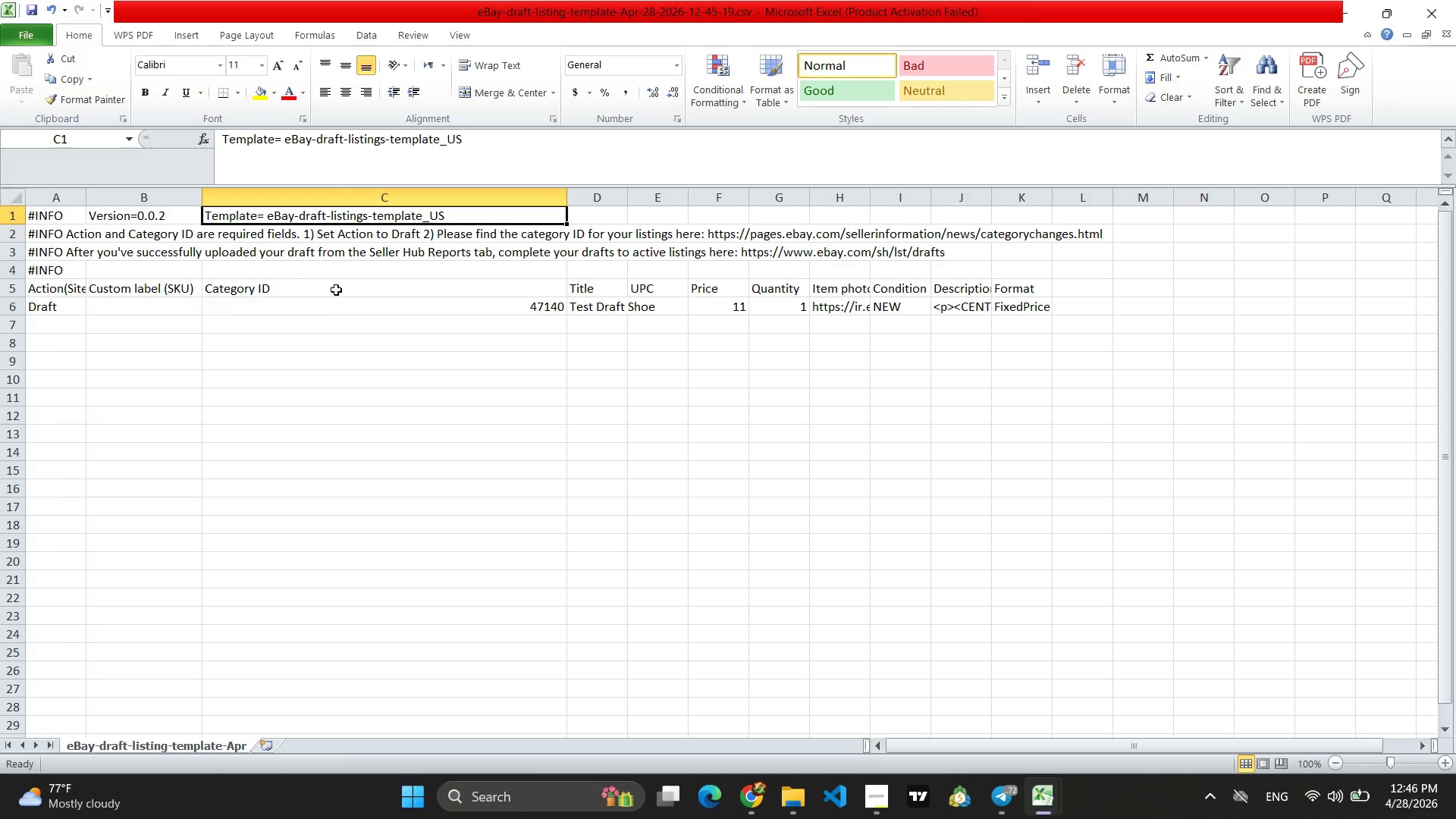 
left_click([51, 237])
 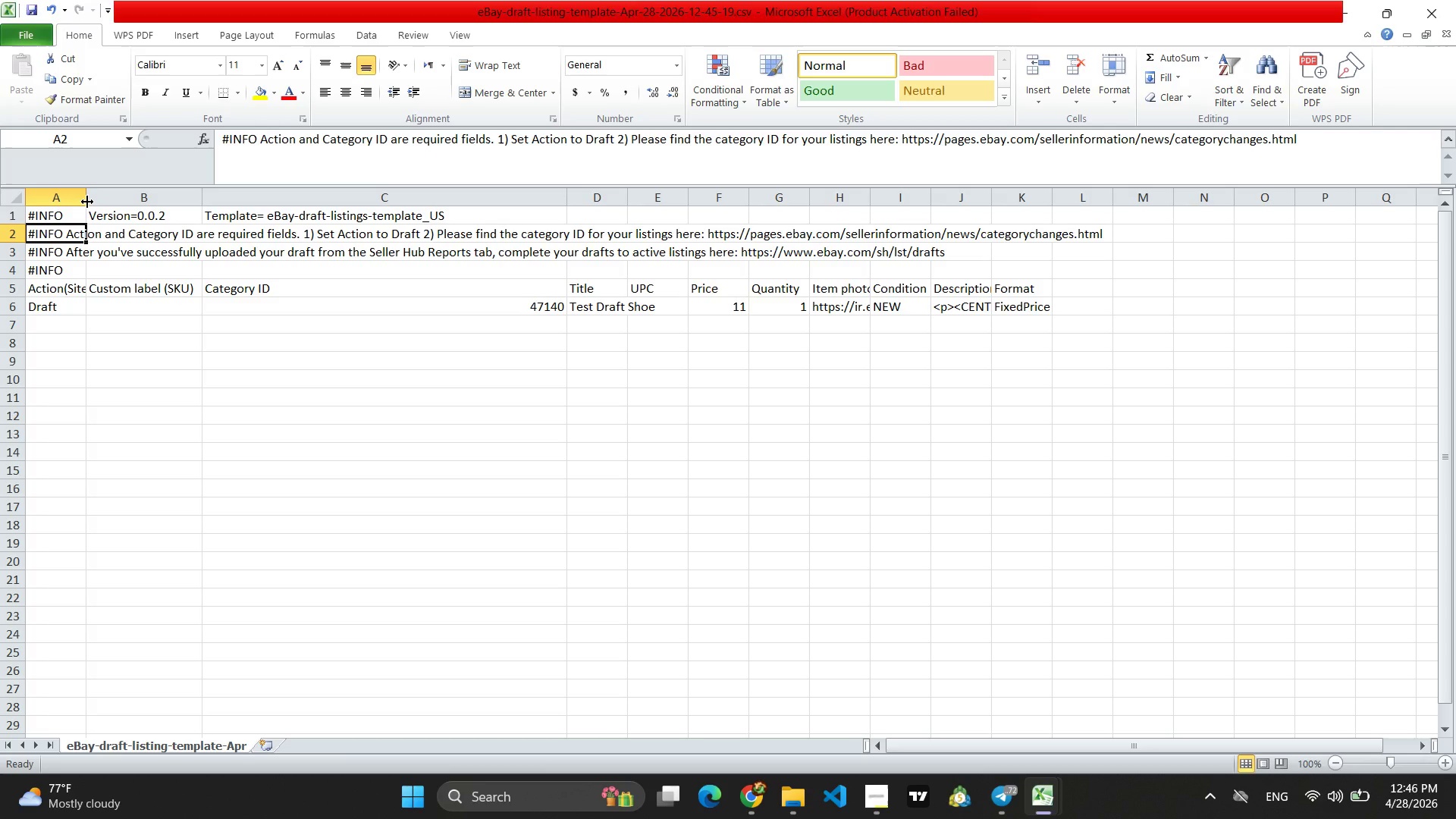 
left_click_drag(start_coordinate=[84, 197], to_coordinate=[215, 196])
 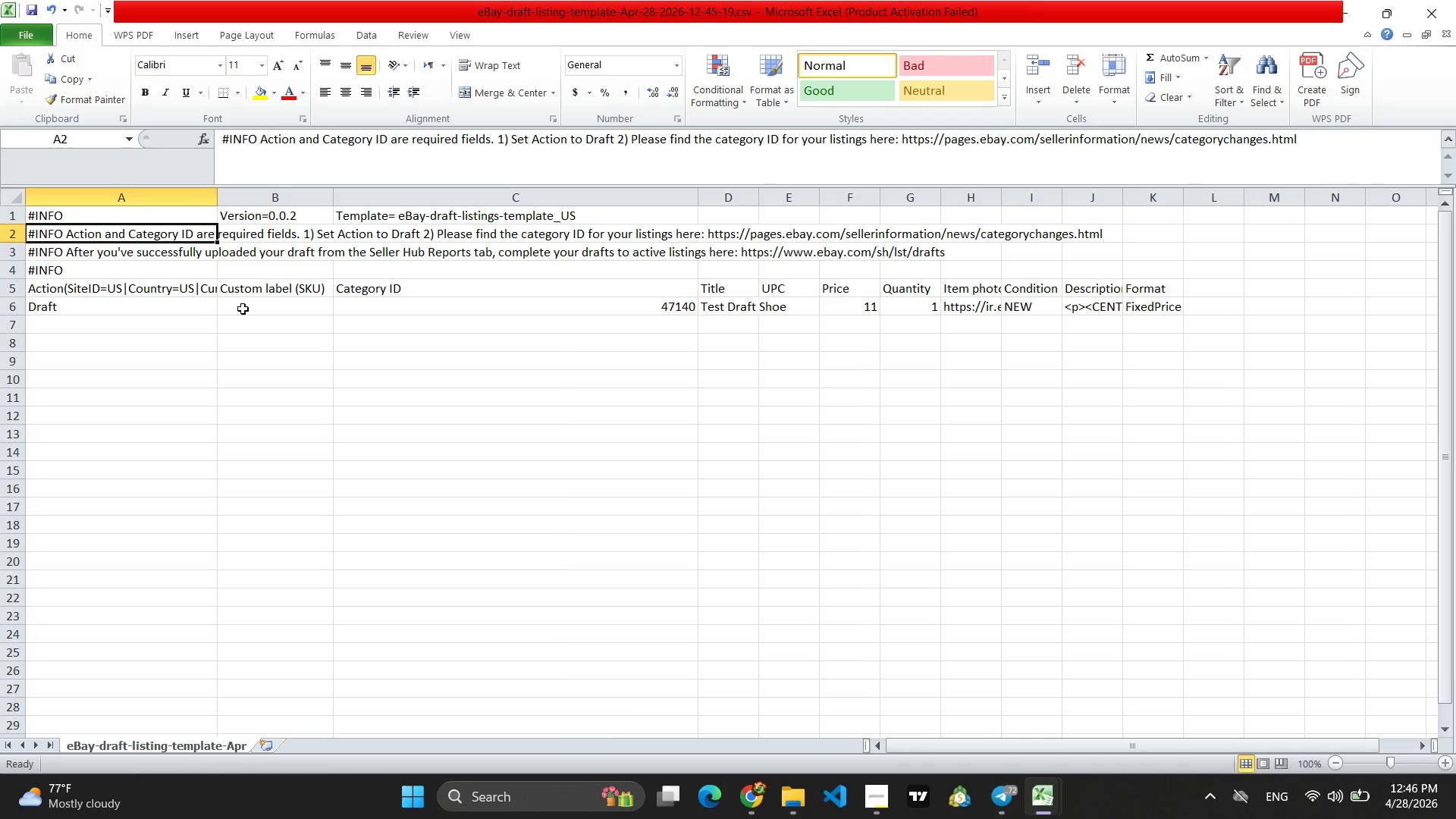 
left_click([265, 389])
 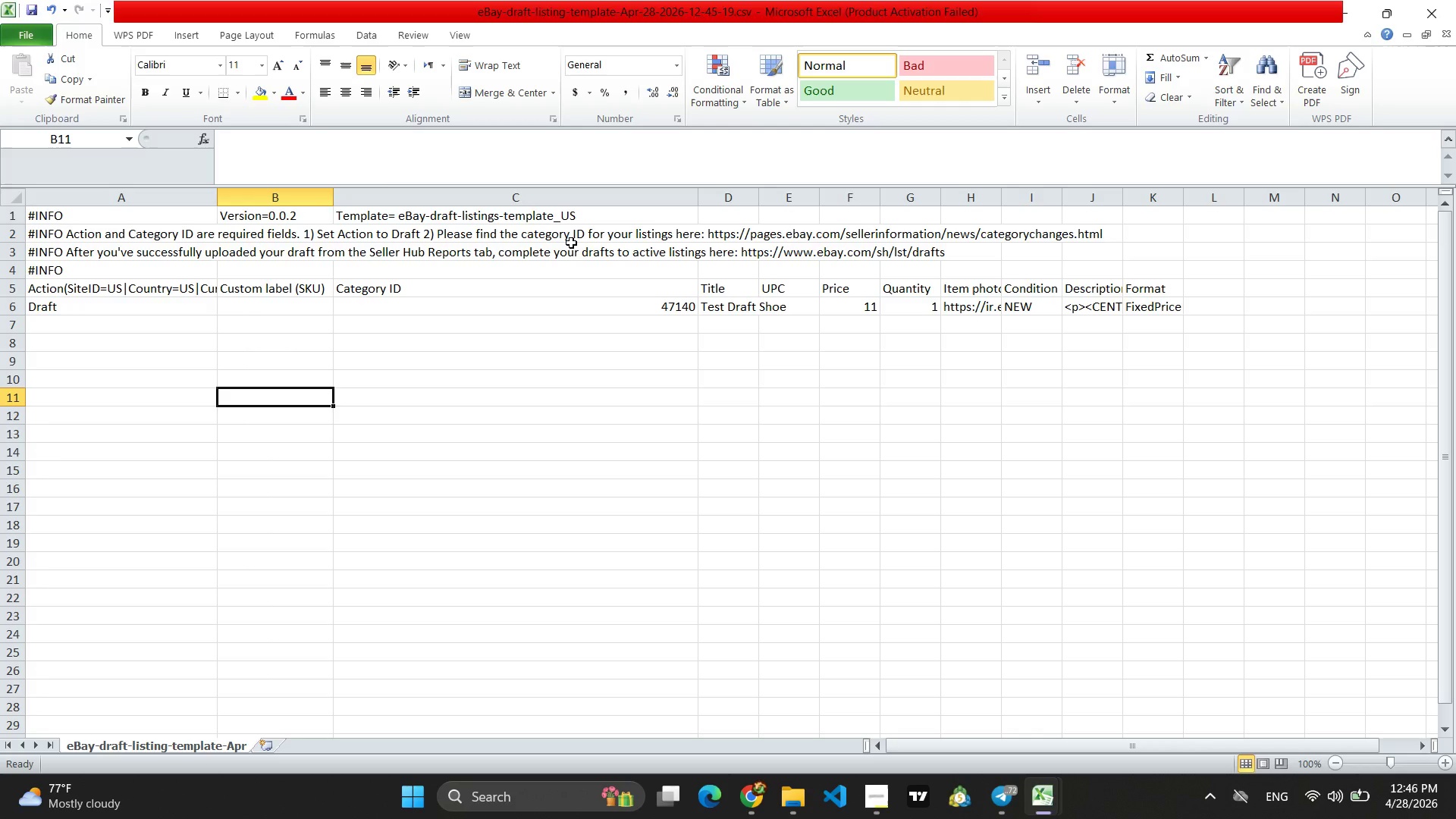 
wait(12.95)
 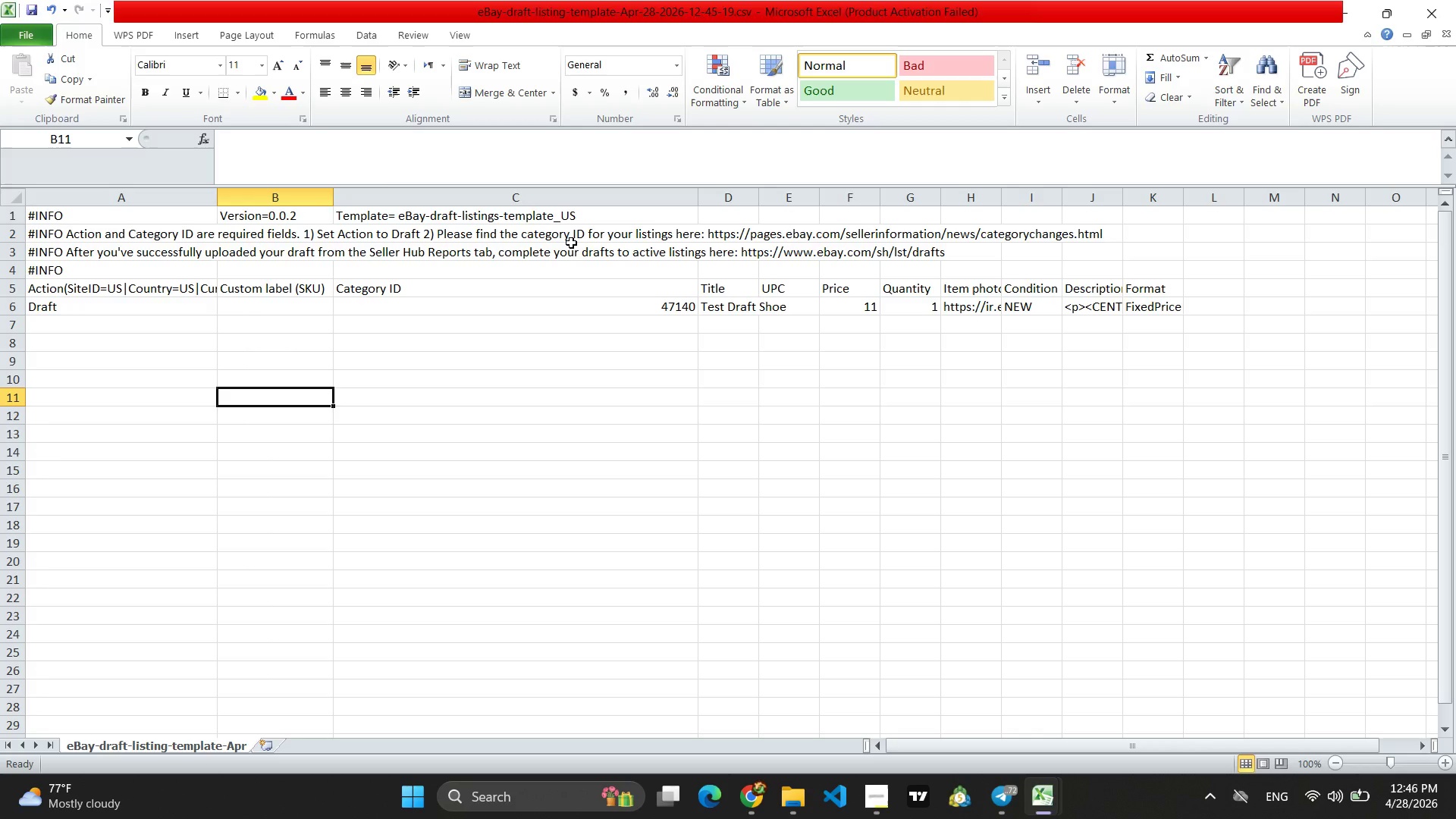 
left_click([791, 241])
 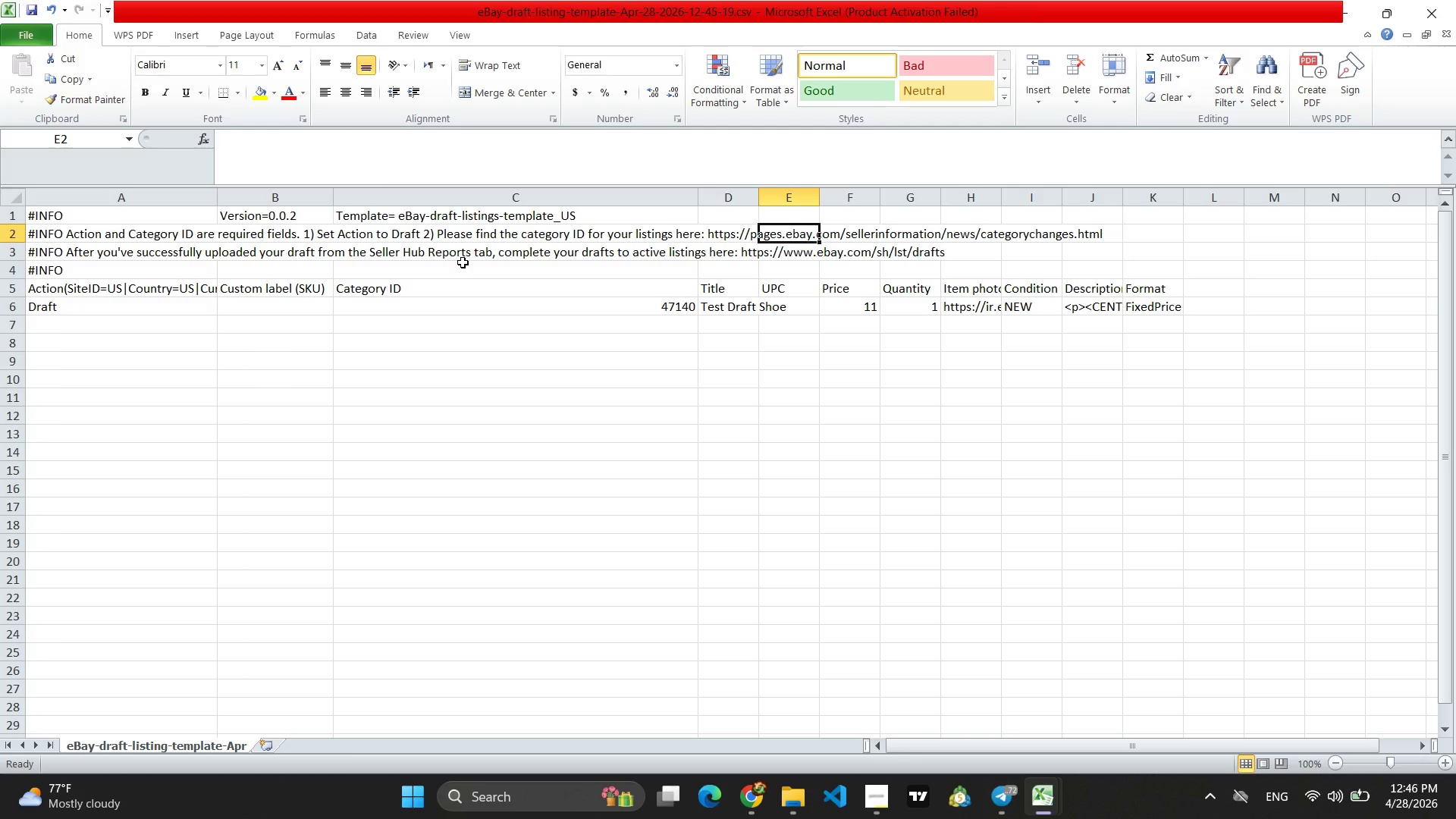 
wait(15.53)
 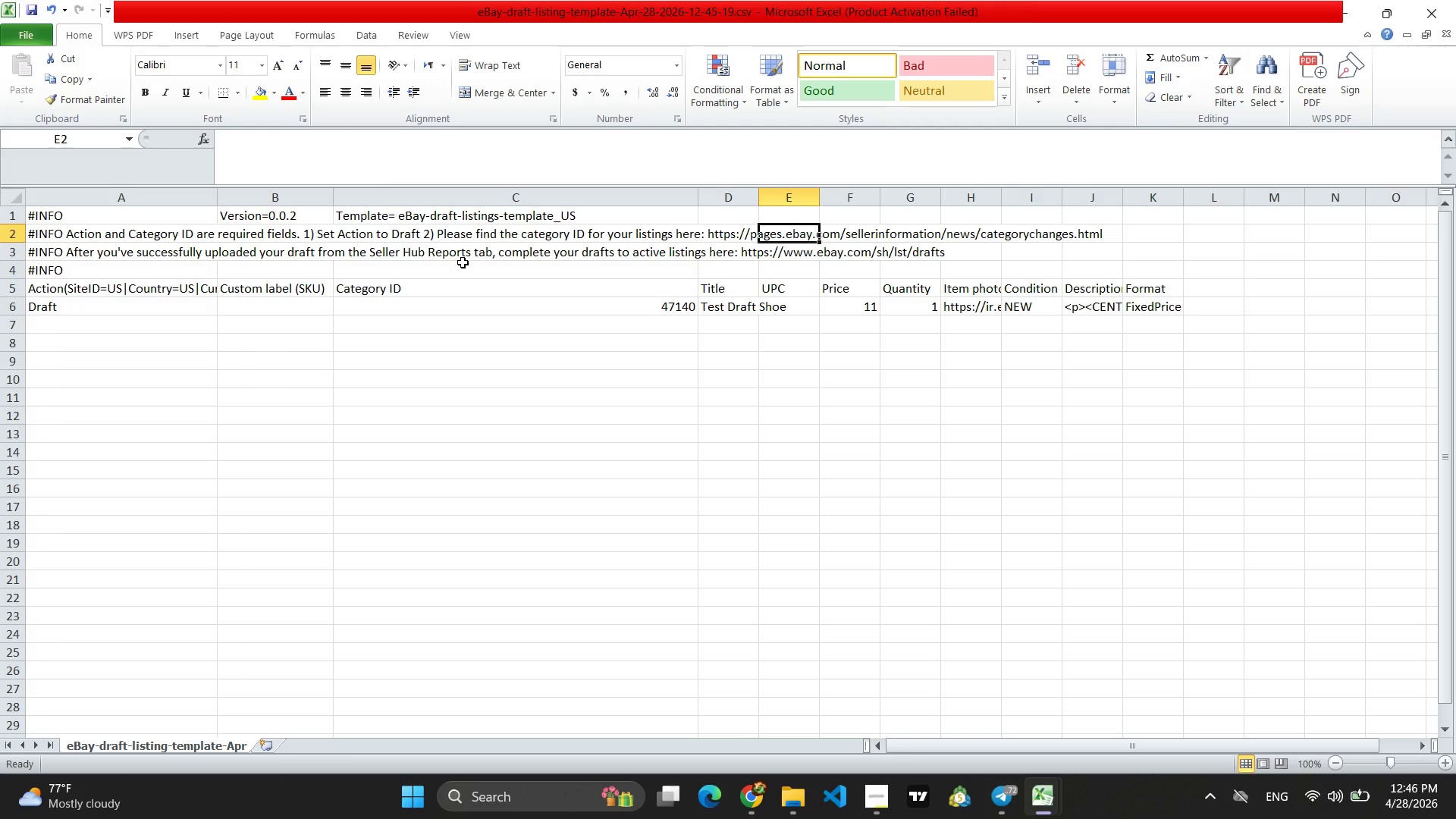 
left_click([758, 799])
 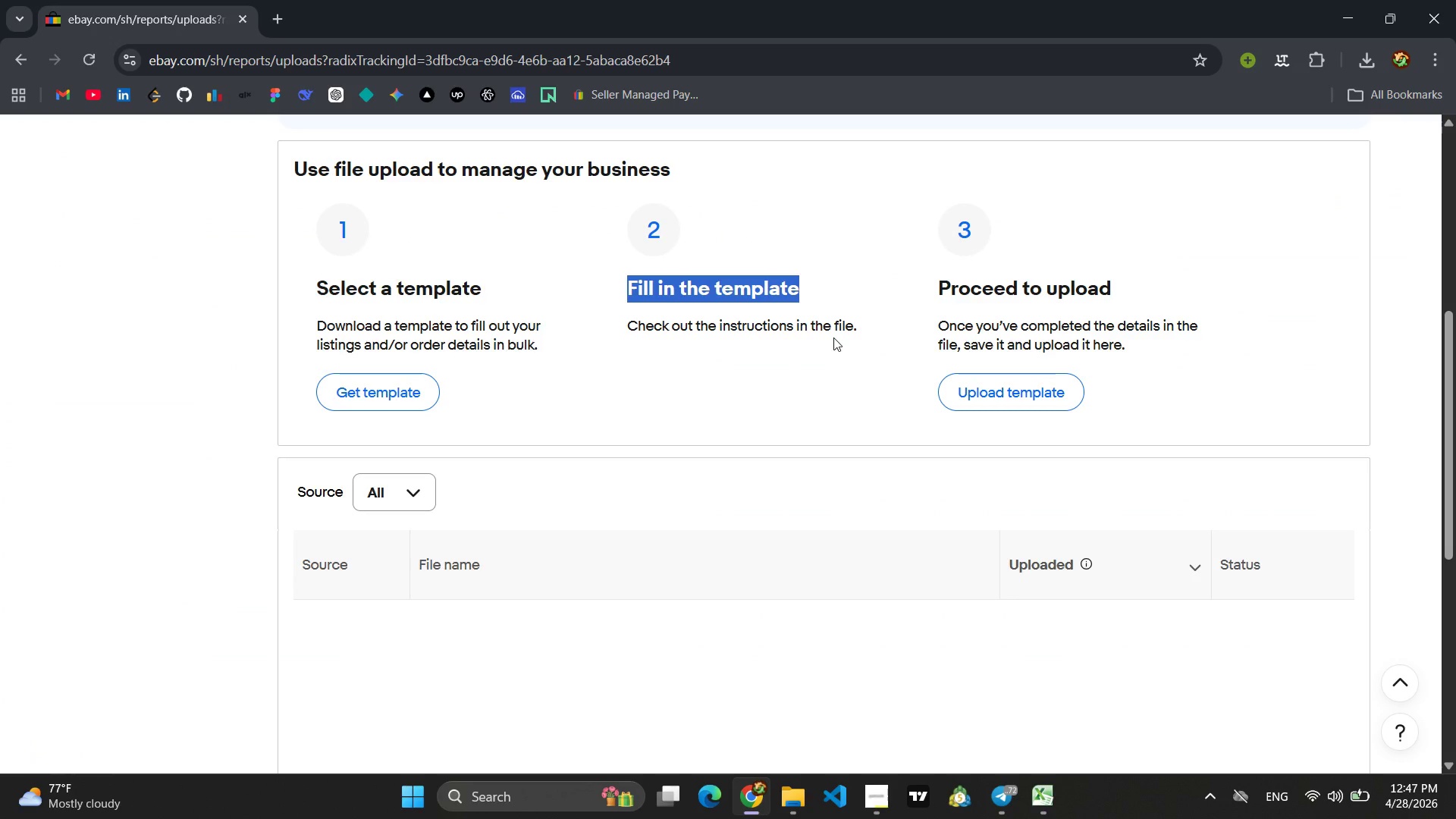 
left_click_drag(start_coordinate=[877, 325], to_coordinate=[614, 332])
 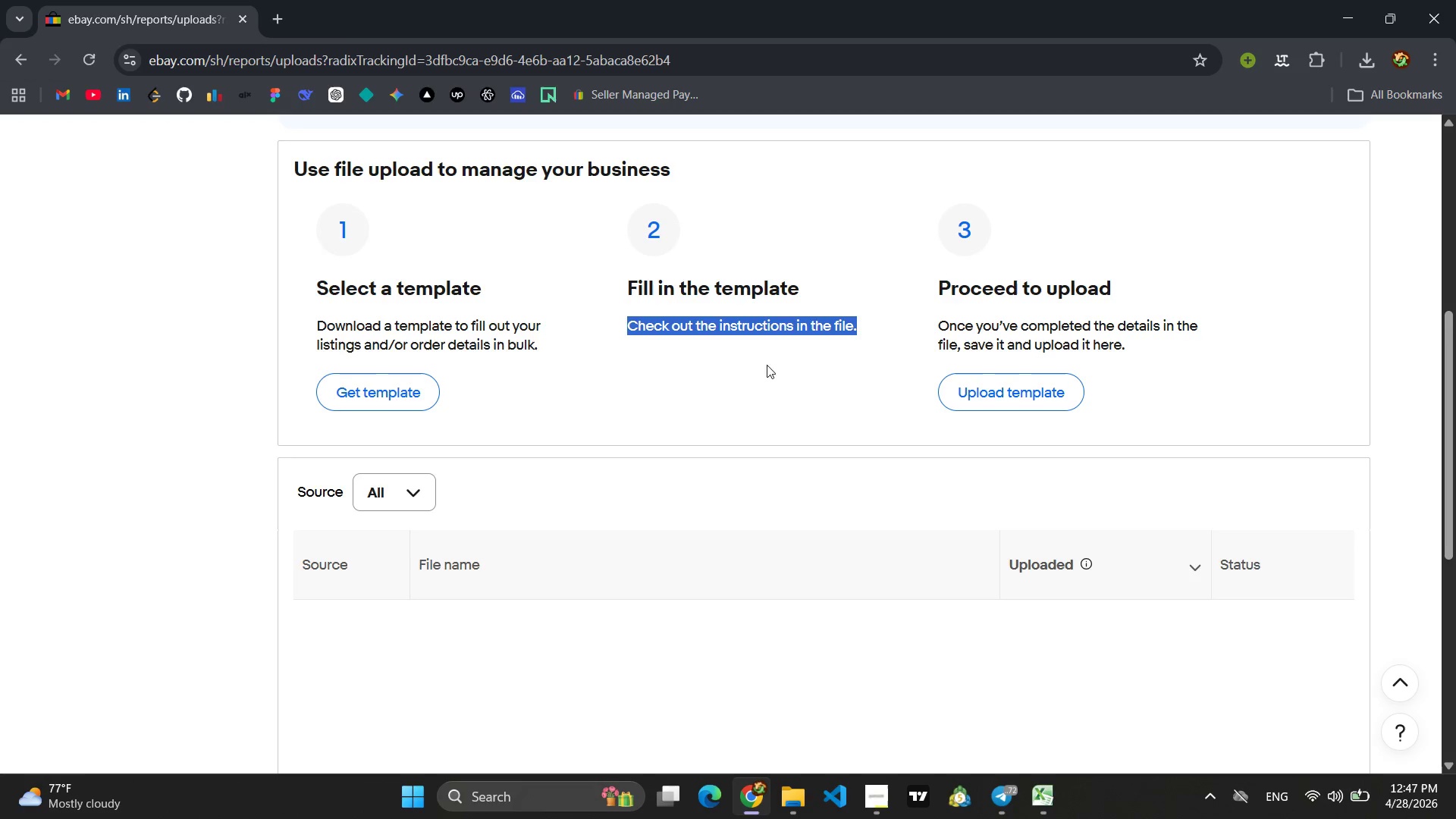 
wait(12.56)
 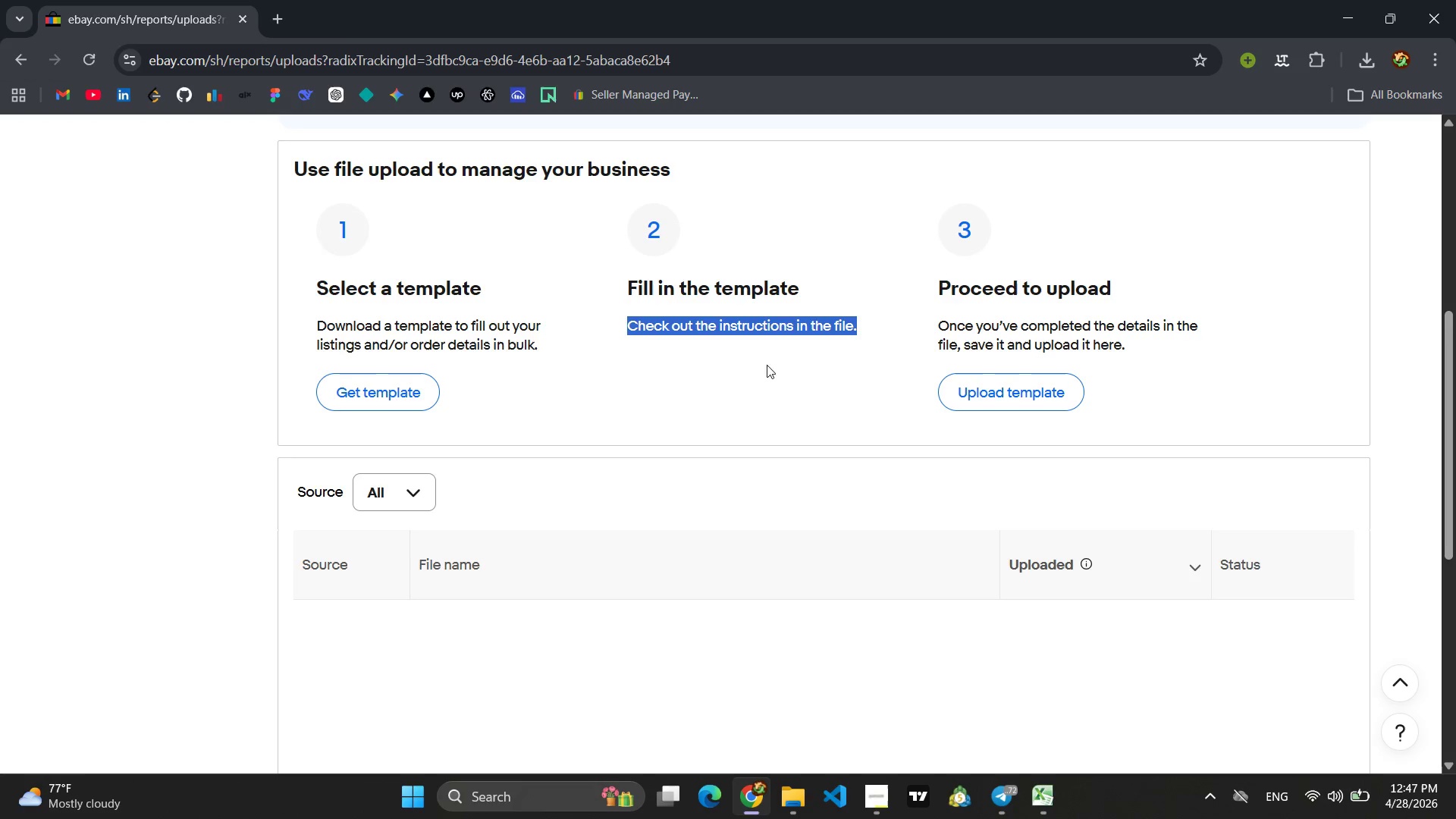 
left_click([1032, 725])
 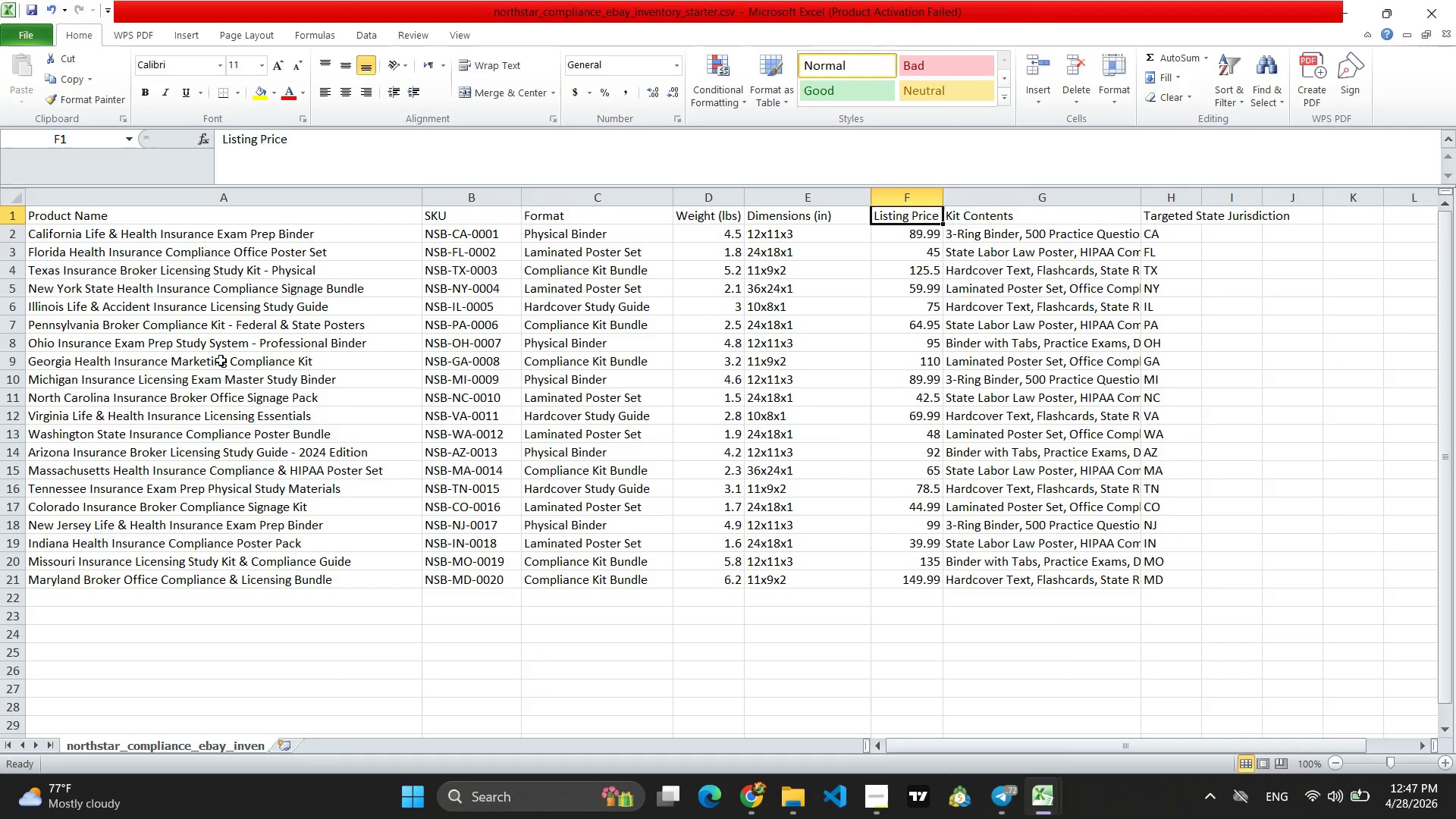 
scroll: coordinate [153, 351], scroll_direction: up, amount: 1.0
 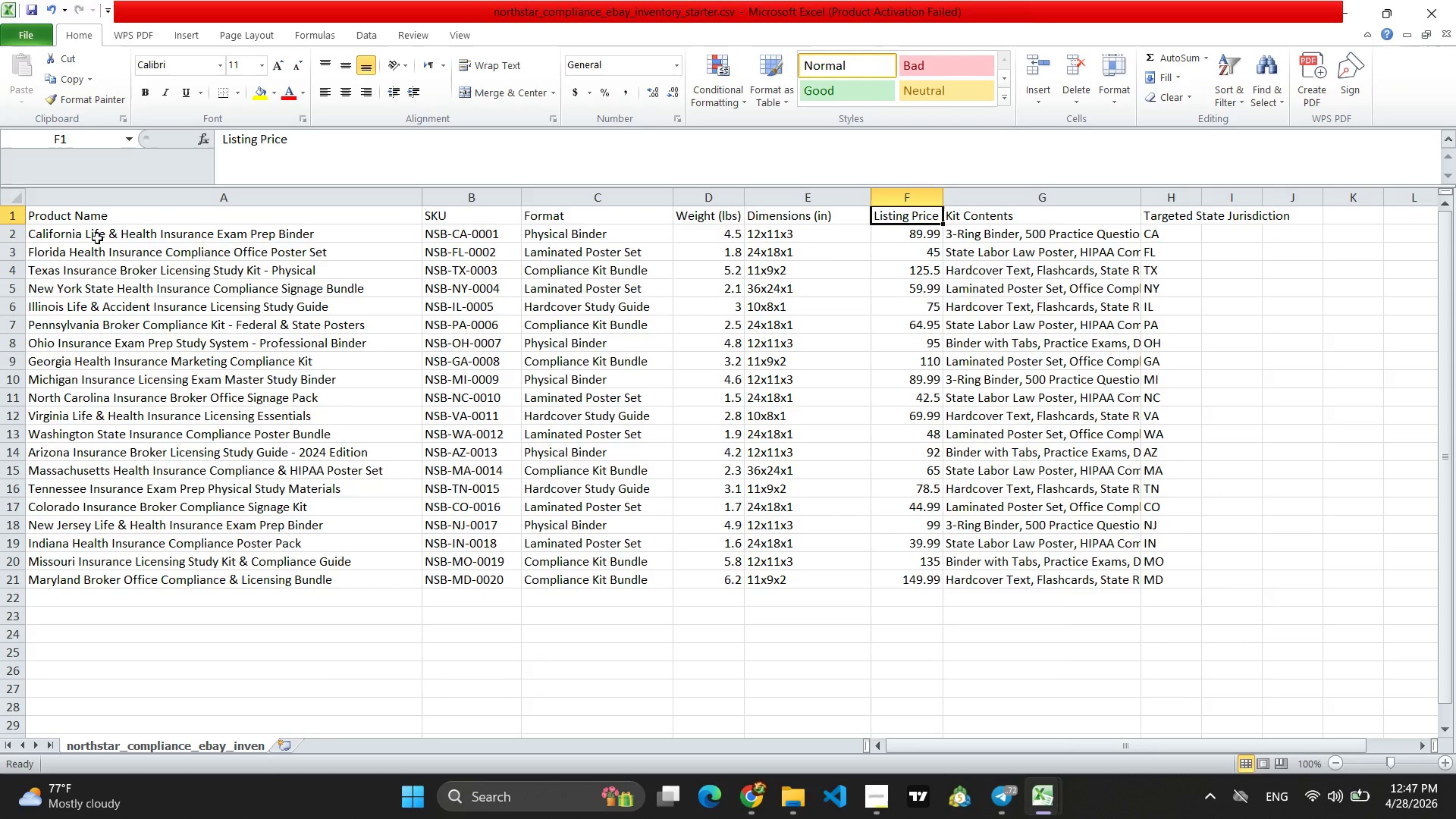 
left_click([80, 238])
 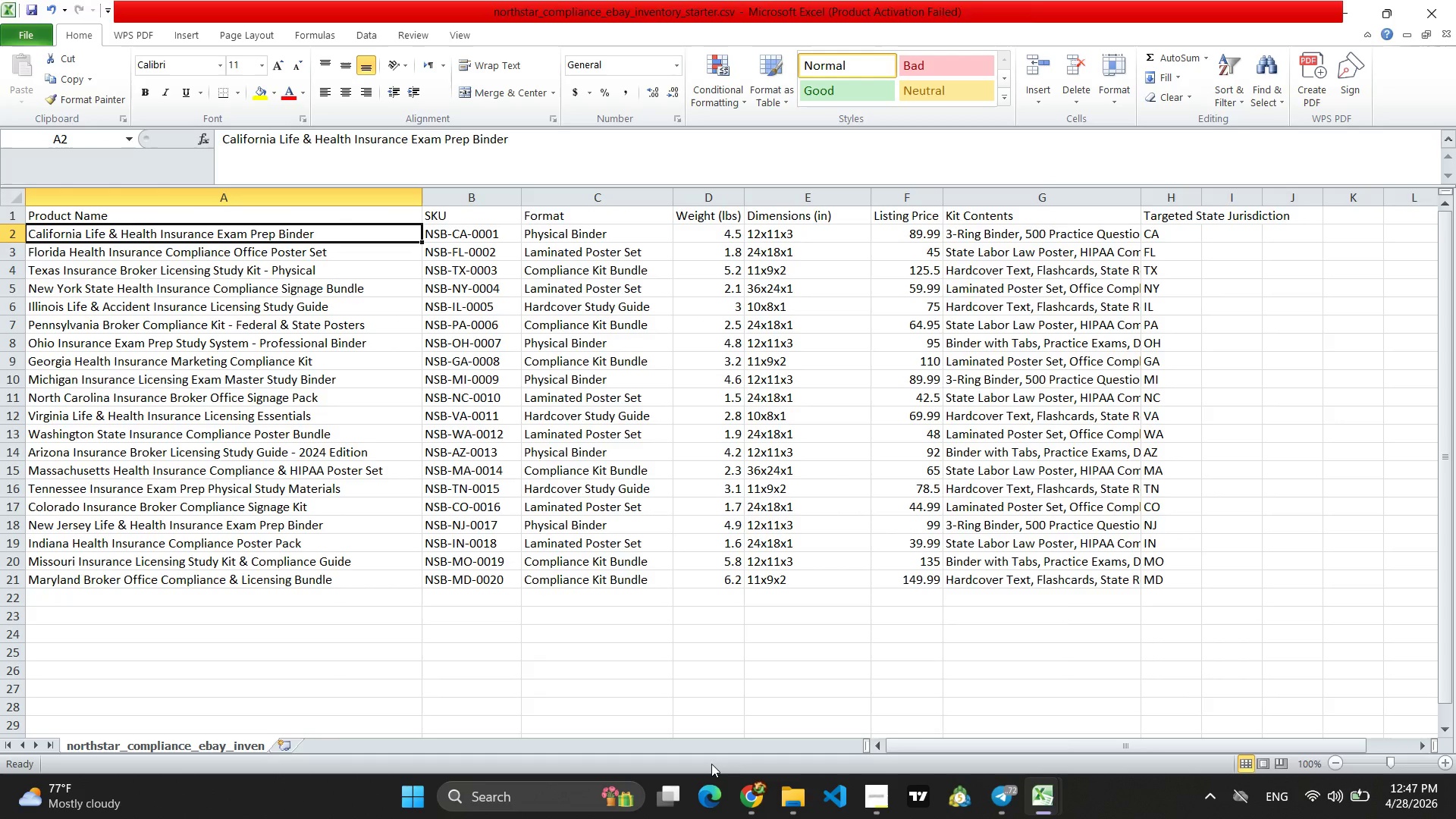 
left_click([750, 813])
 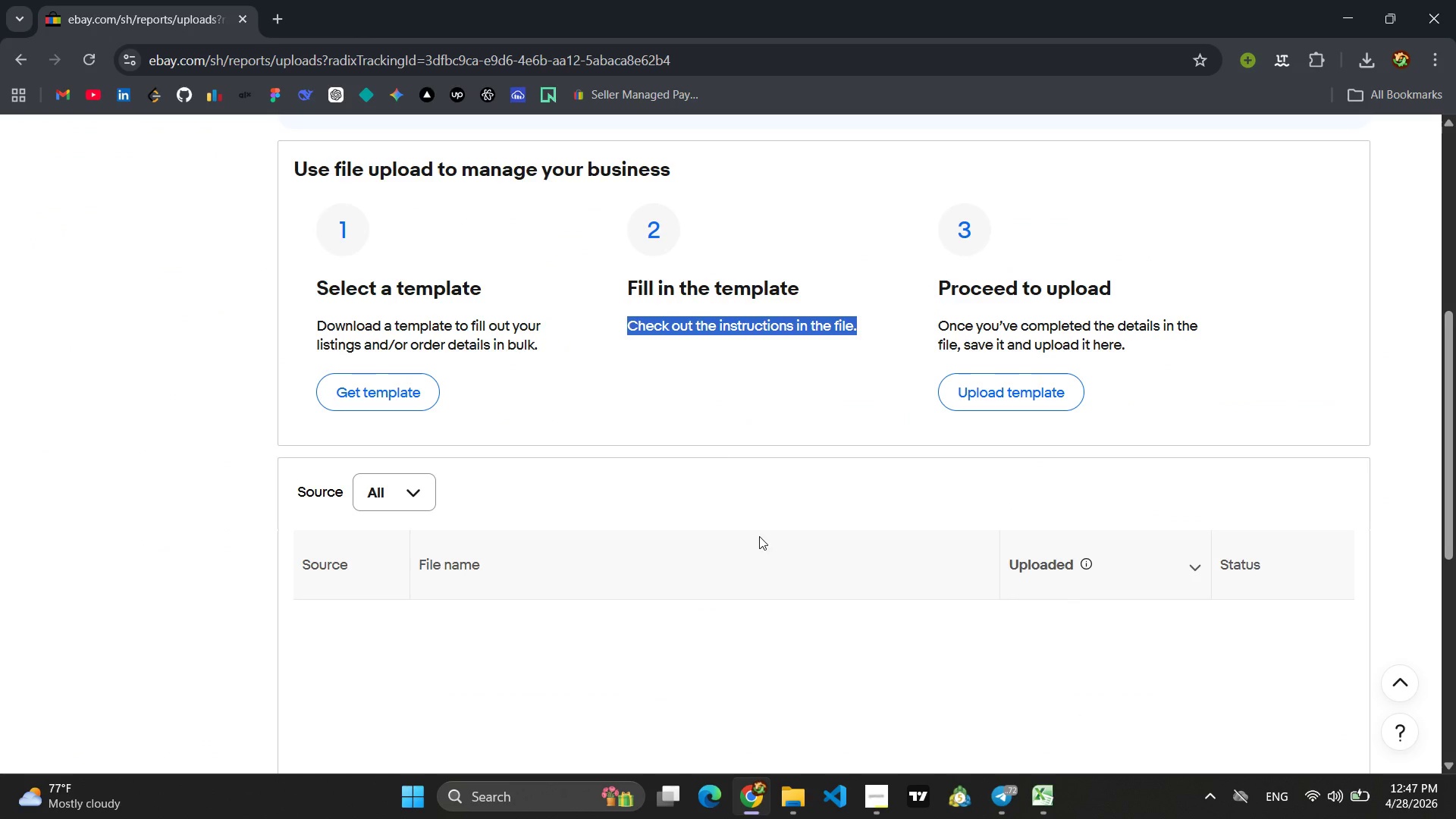 
left_click([749, 500])
 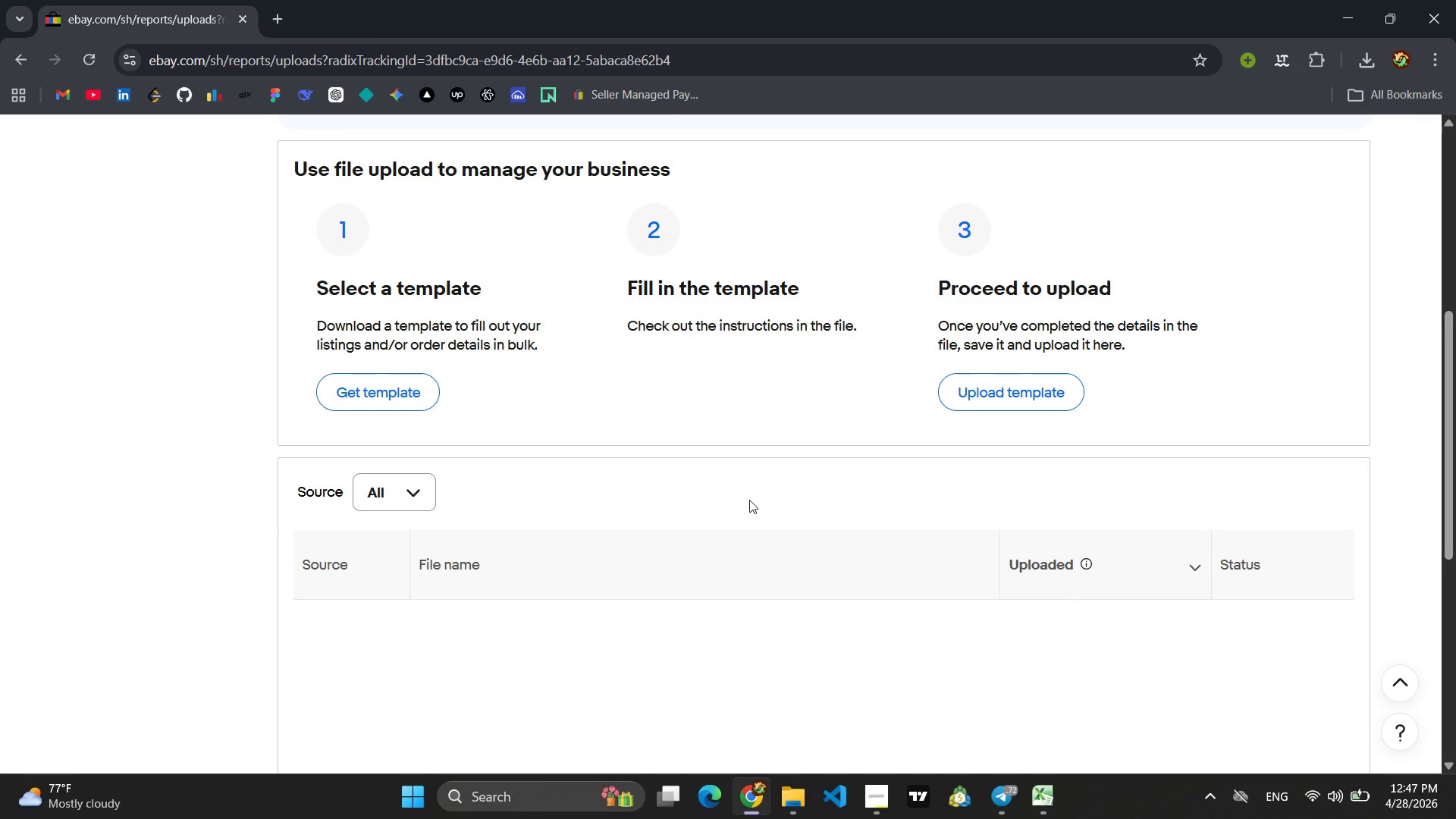 
wait(25.53)
 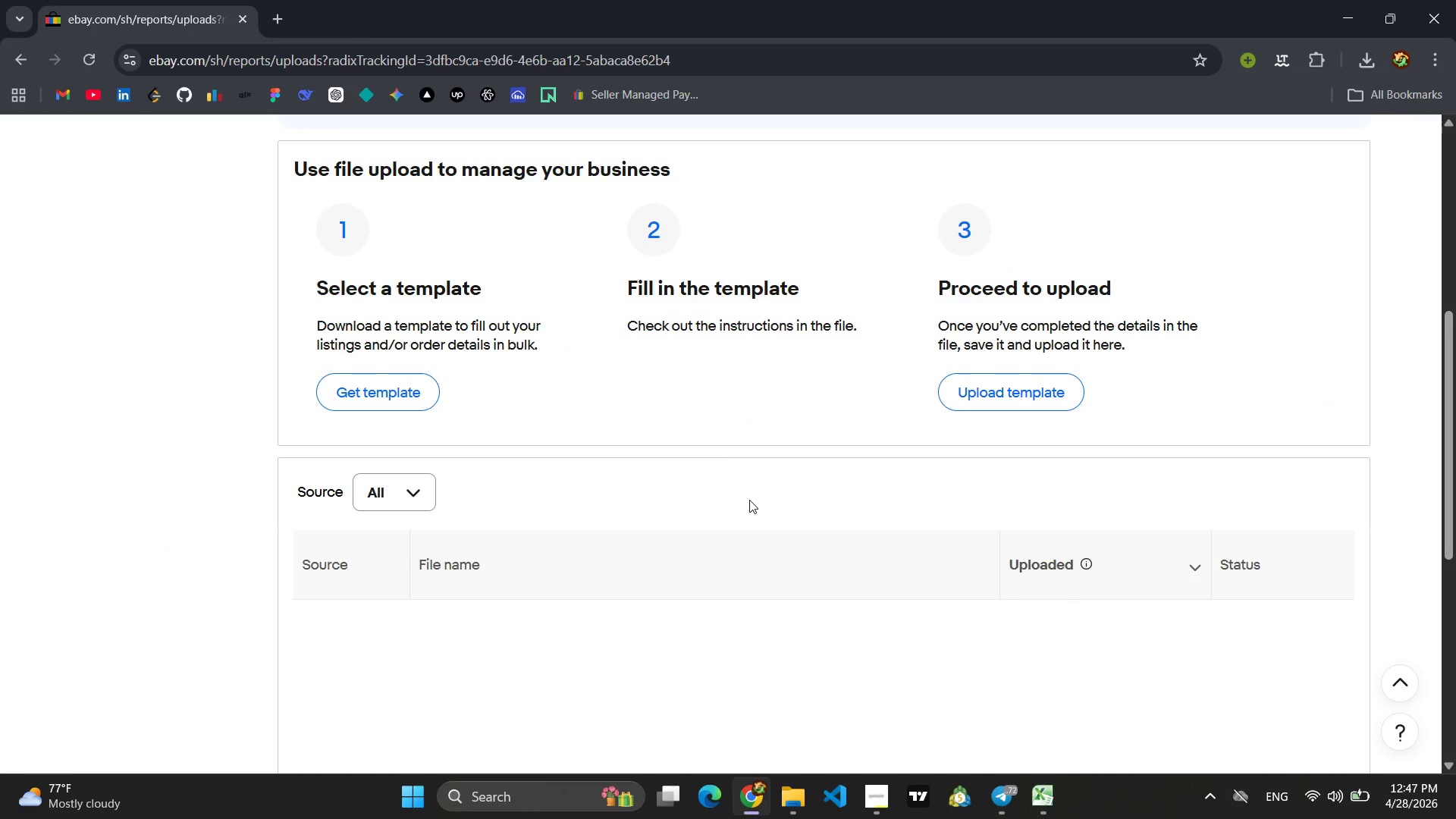 
left_click([1005, 723])
 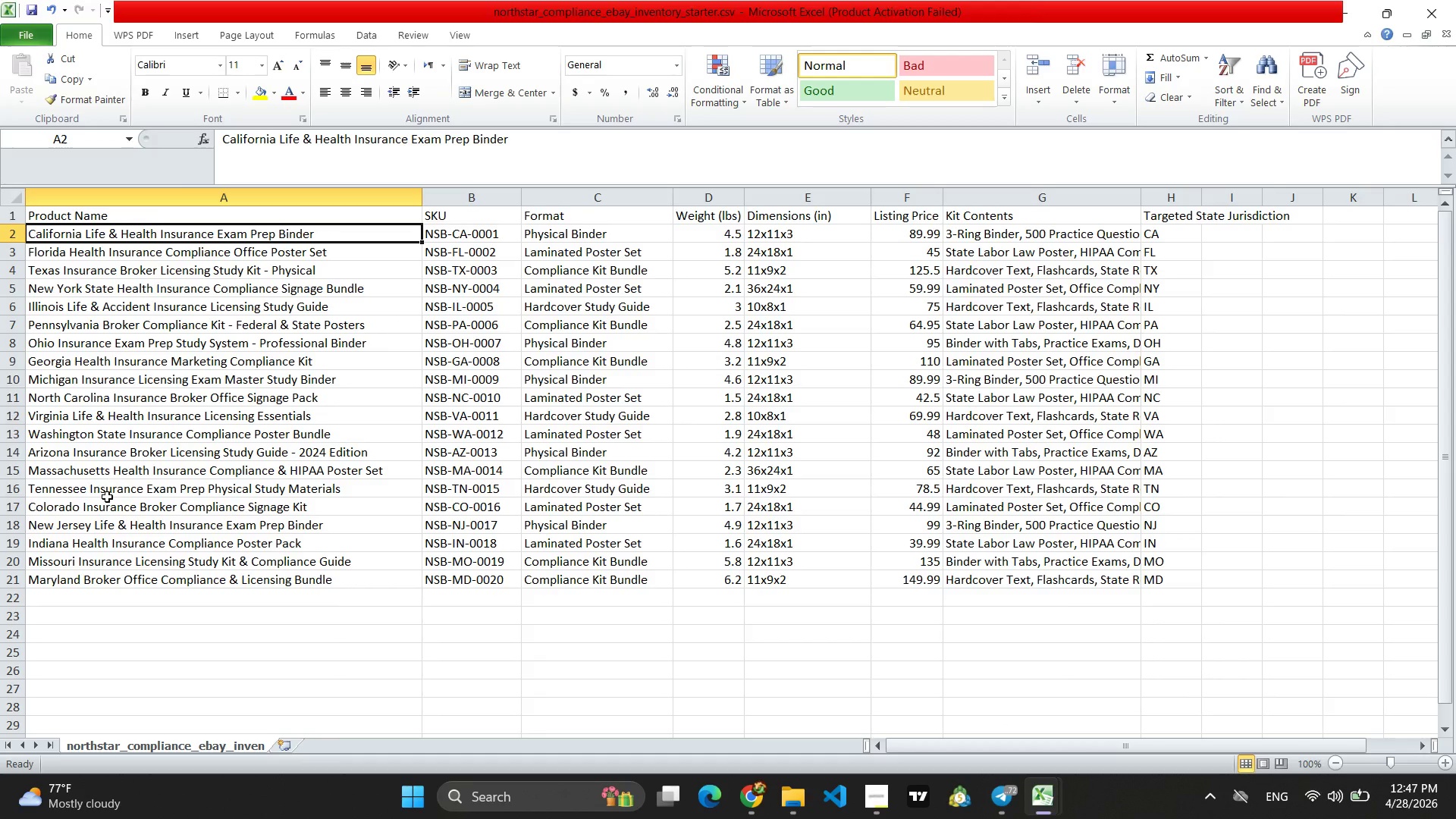 
wait(5.61)
 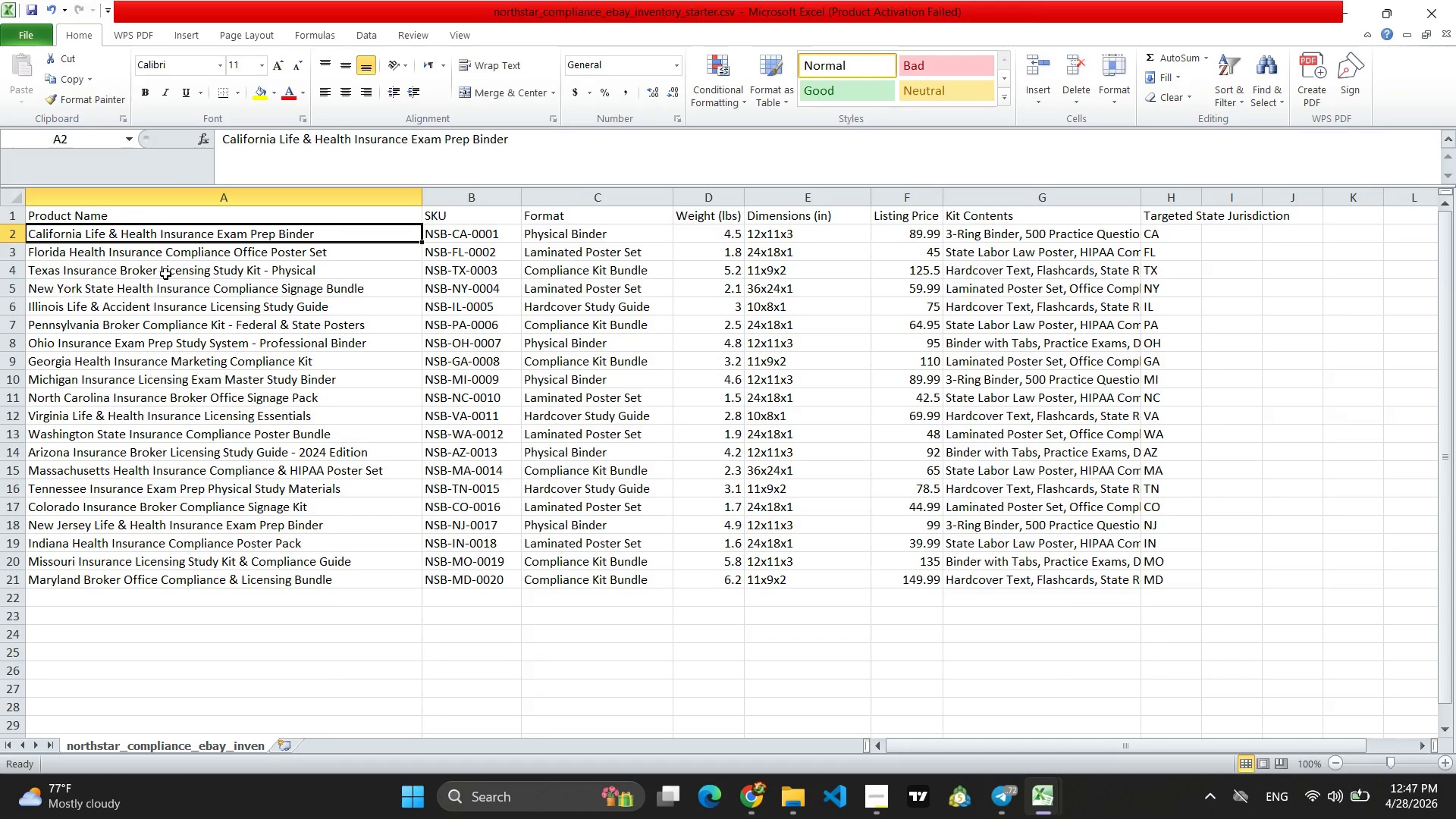 
left_click([101, 235])
 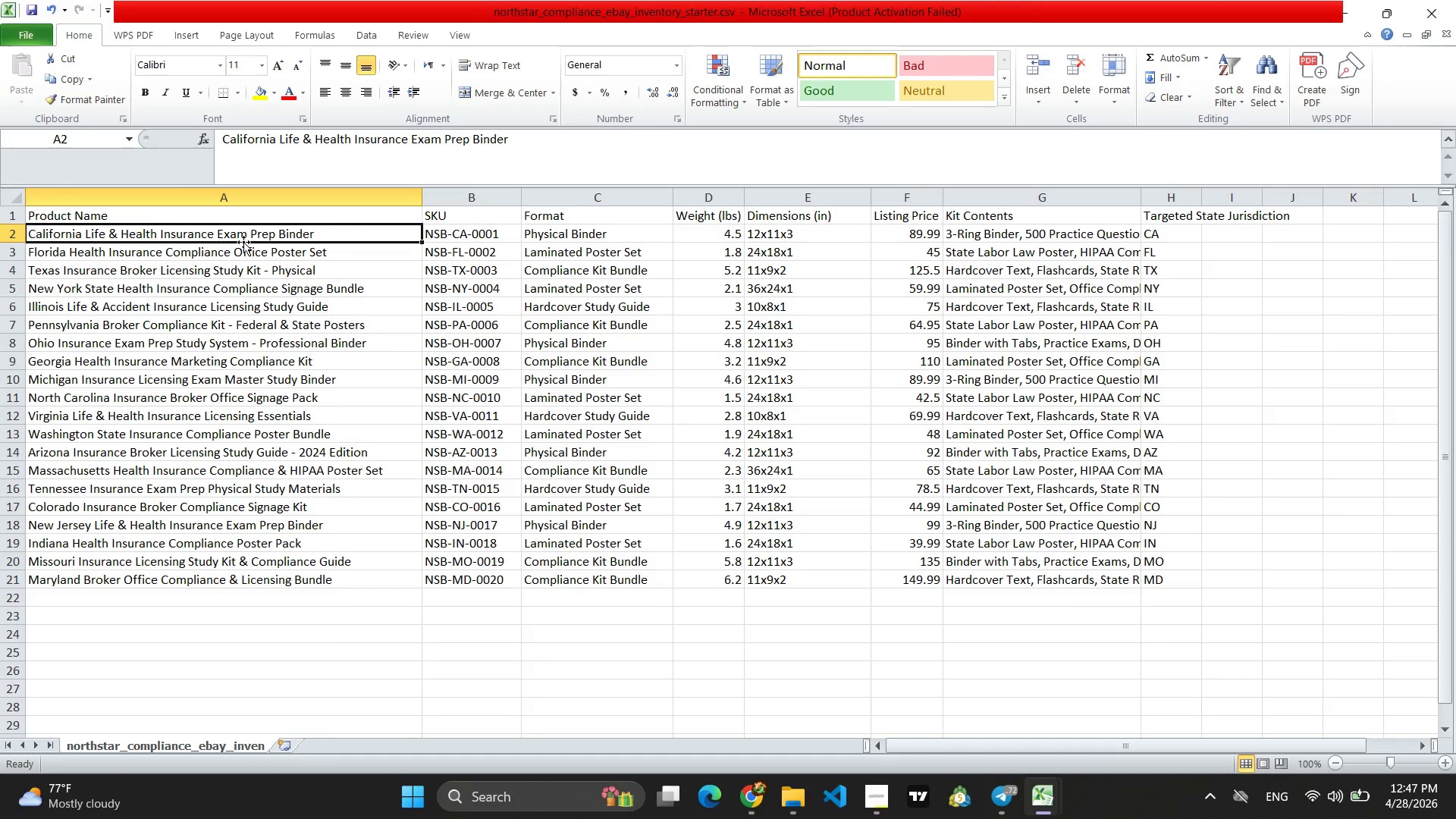 
left_click([292, 236])
 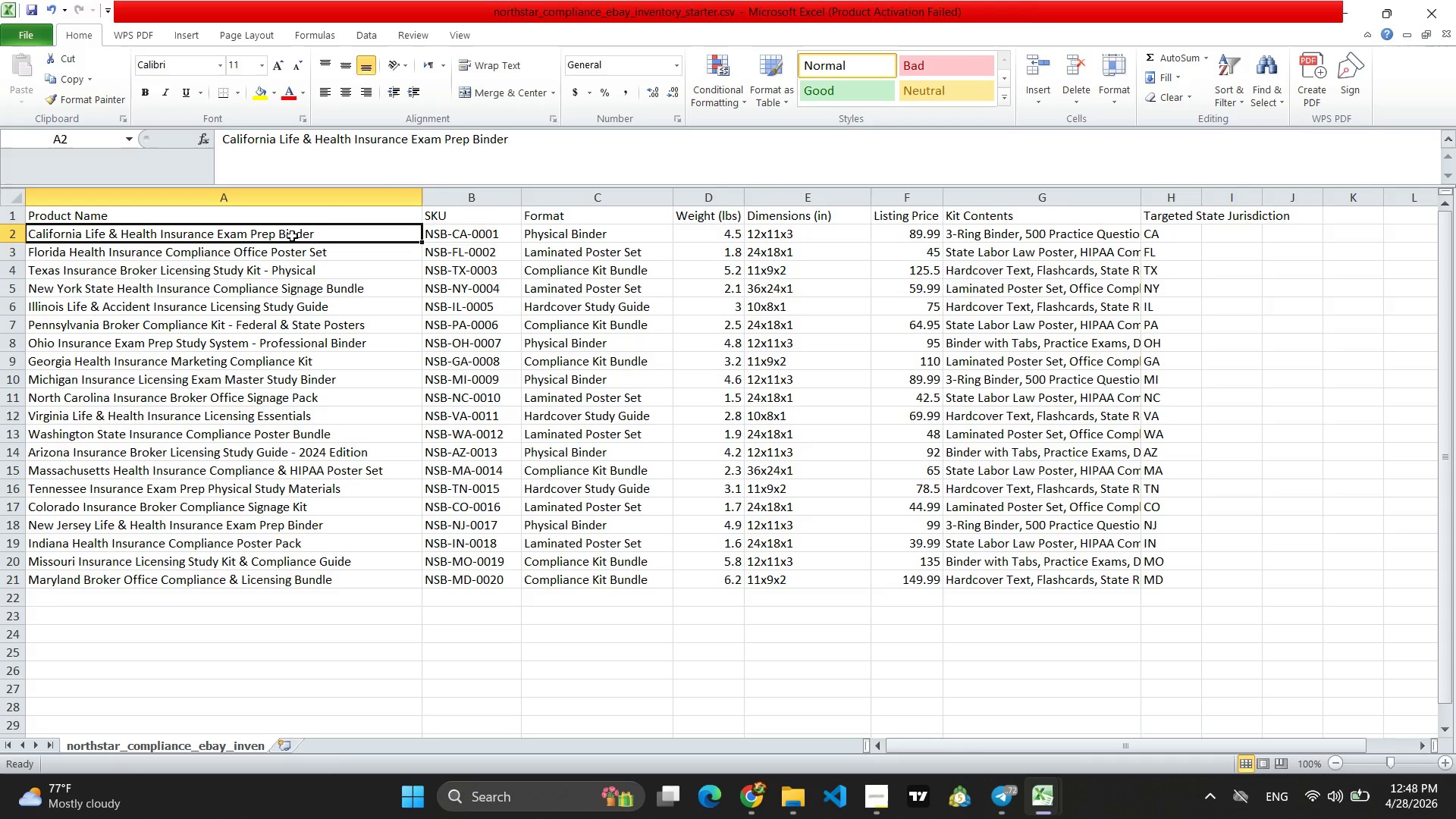 
wait(5.58)
 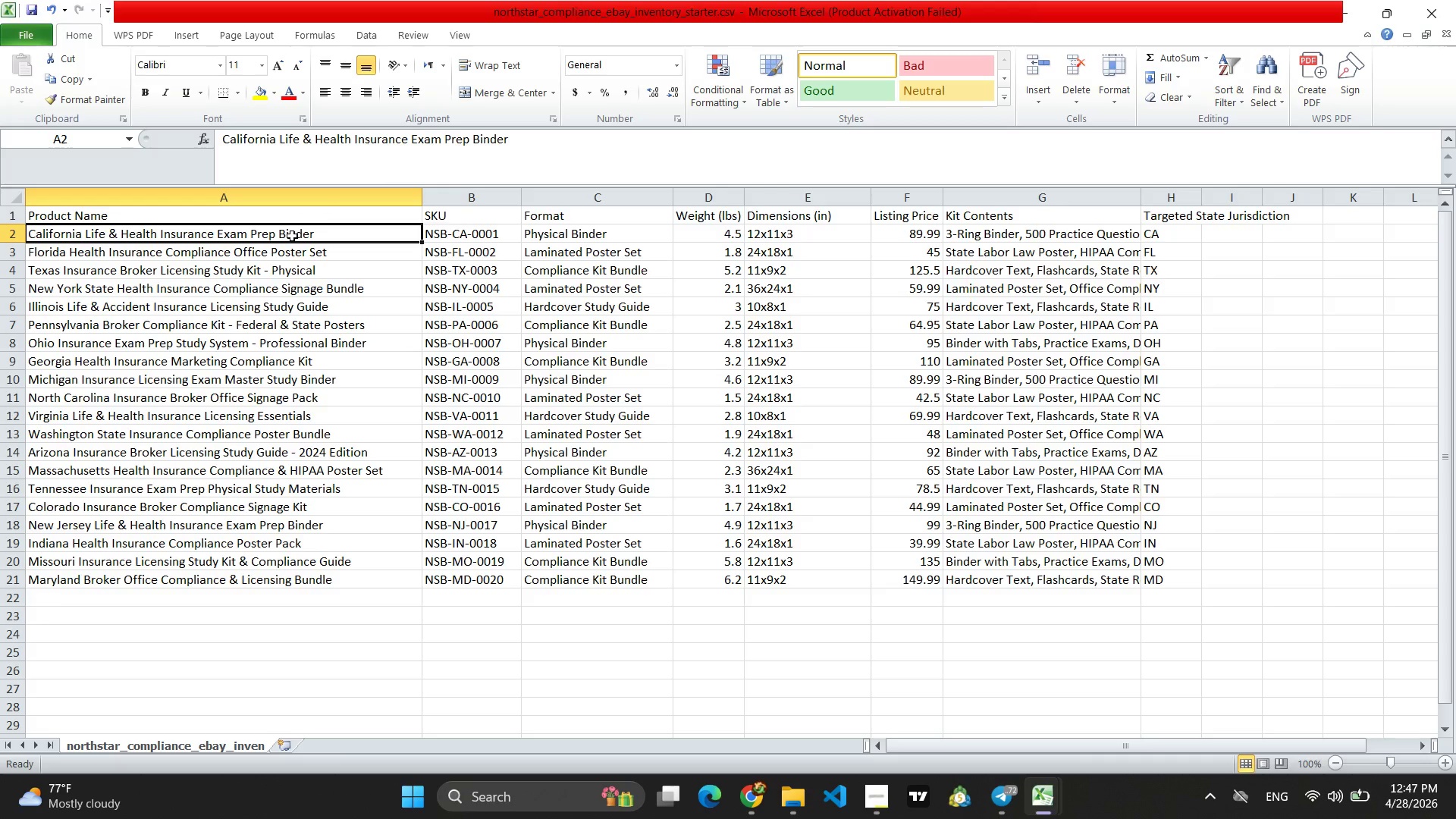 
left_click([761, 818])
 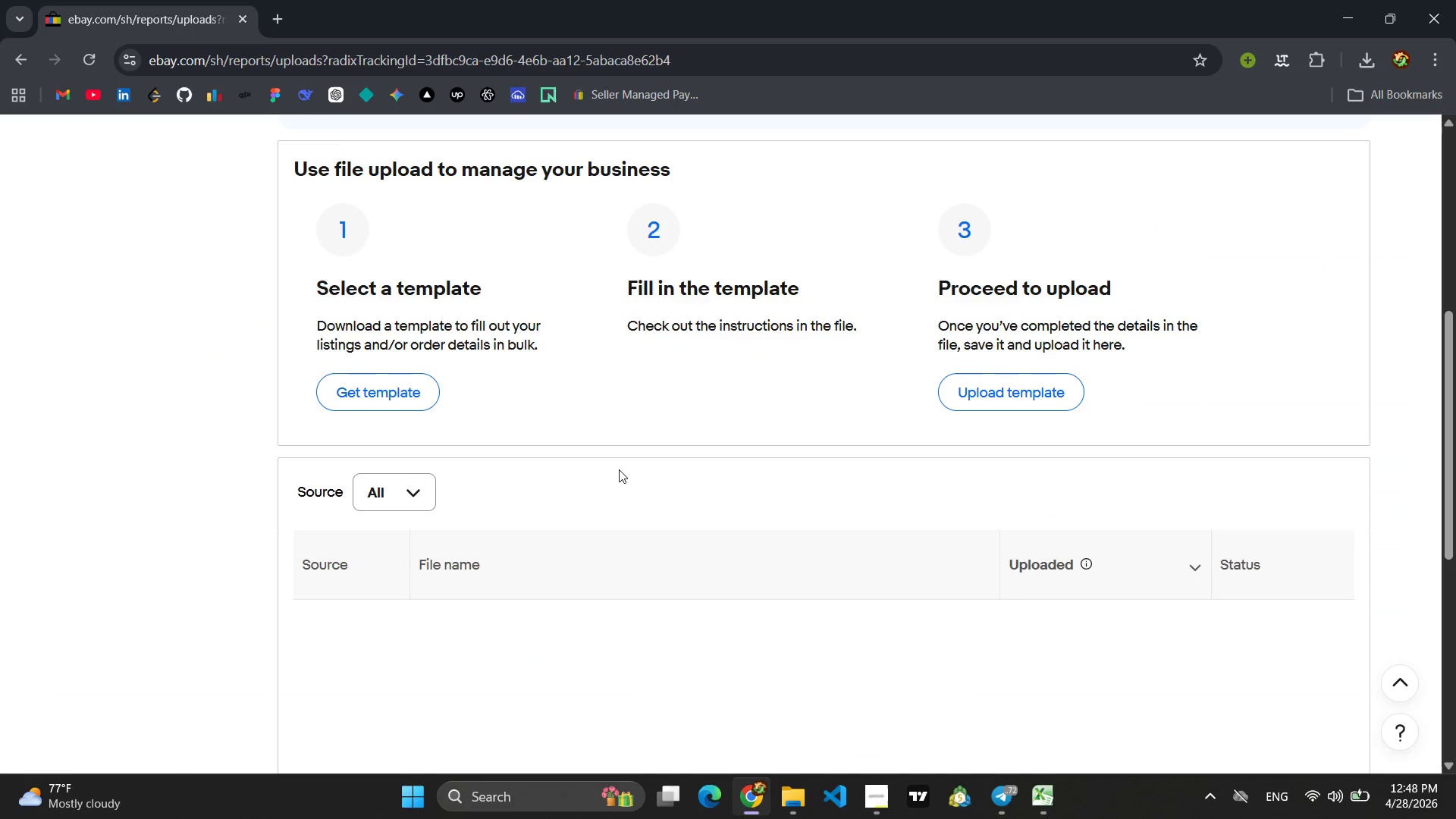 
scroll: coordinate [617, 468], scroll_direction: up, amount: 2.0
 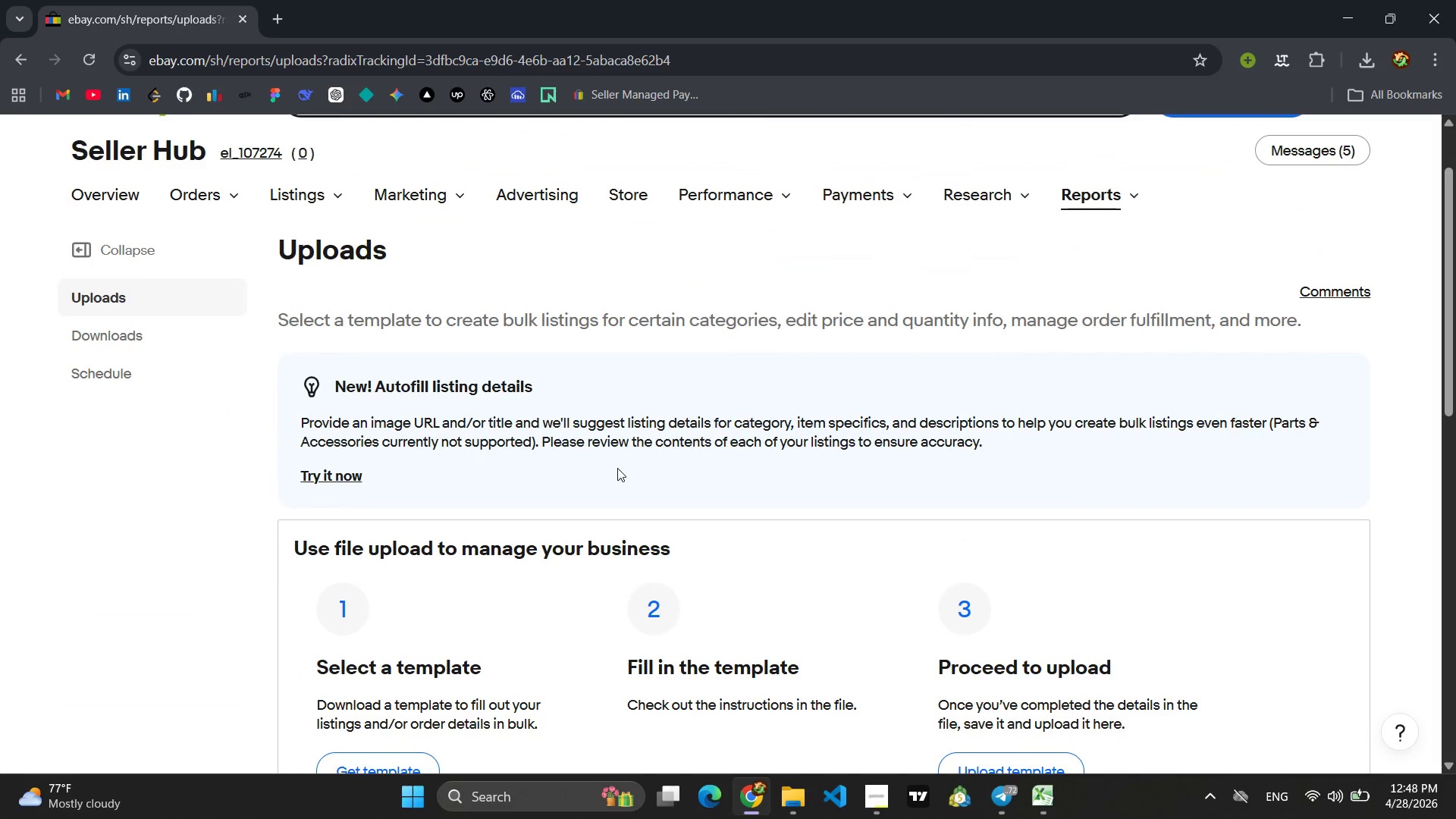 
left_click([275, 17])
 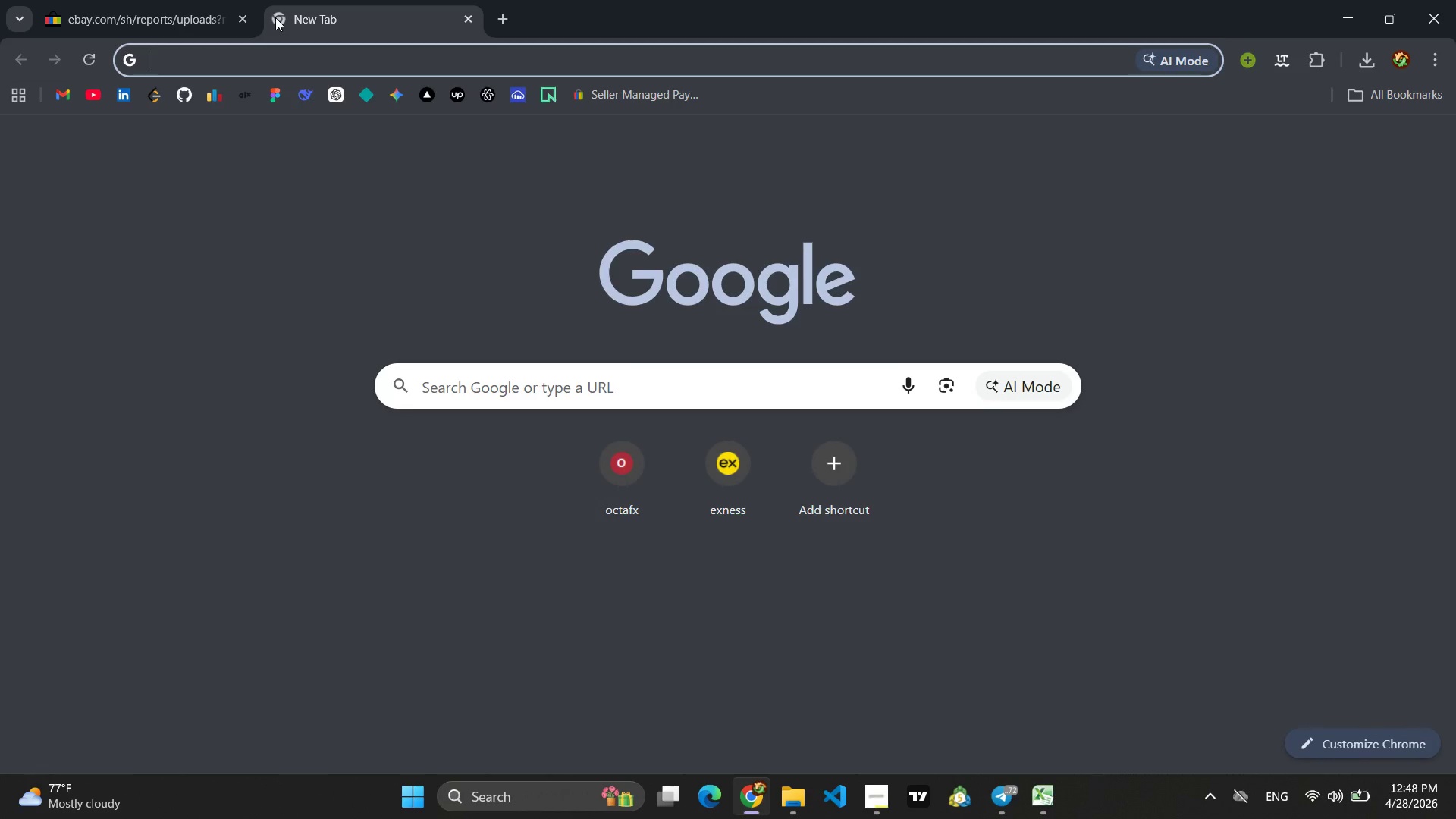 
type(ebay.coo)
key(Backspace)
key(Backspace)
key(Backspace)
key(Backspace)
 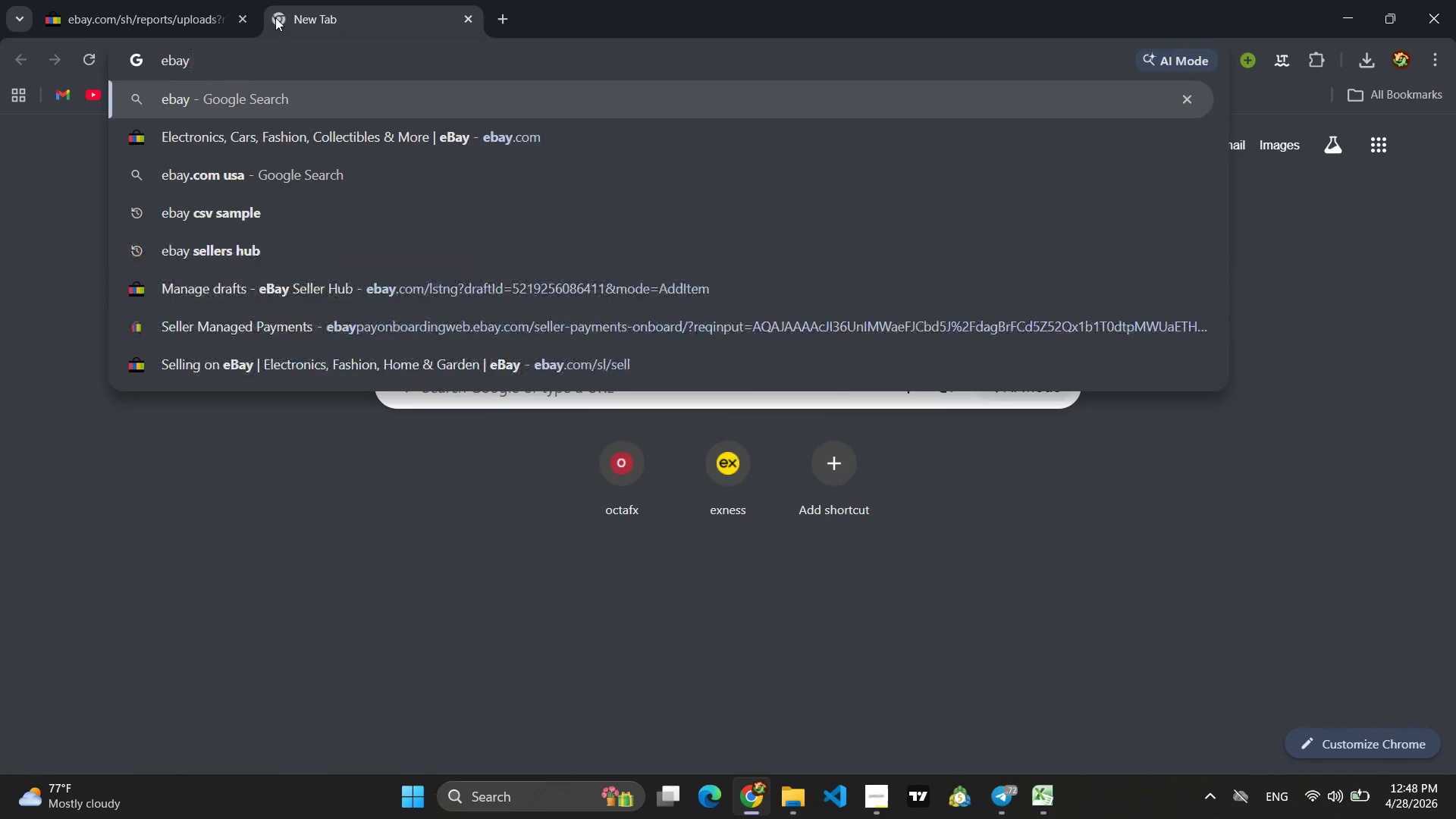 
key(Enter)
 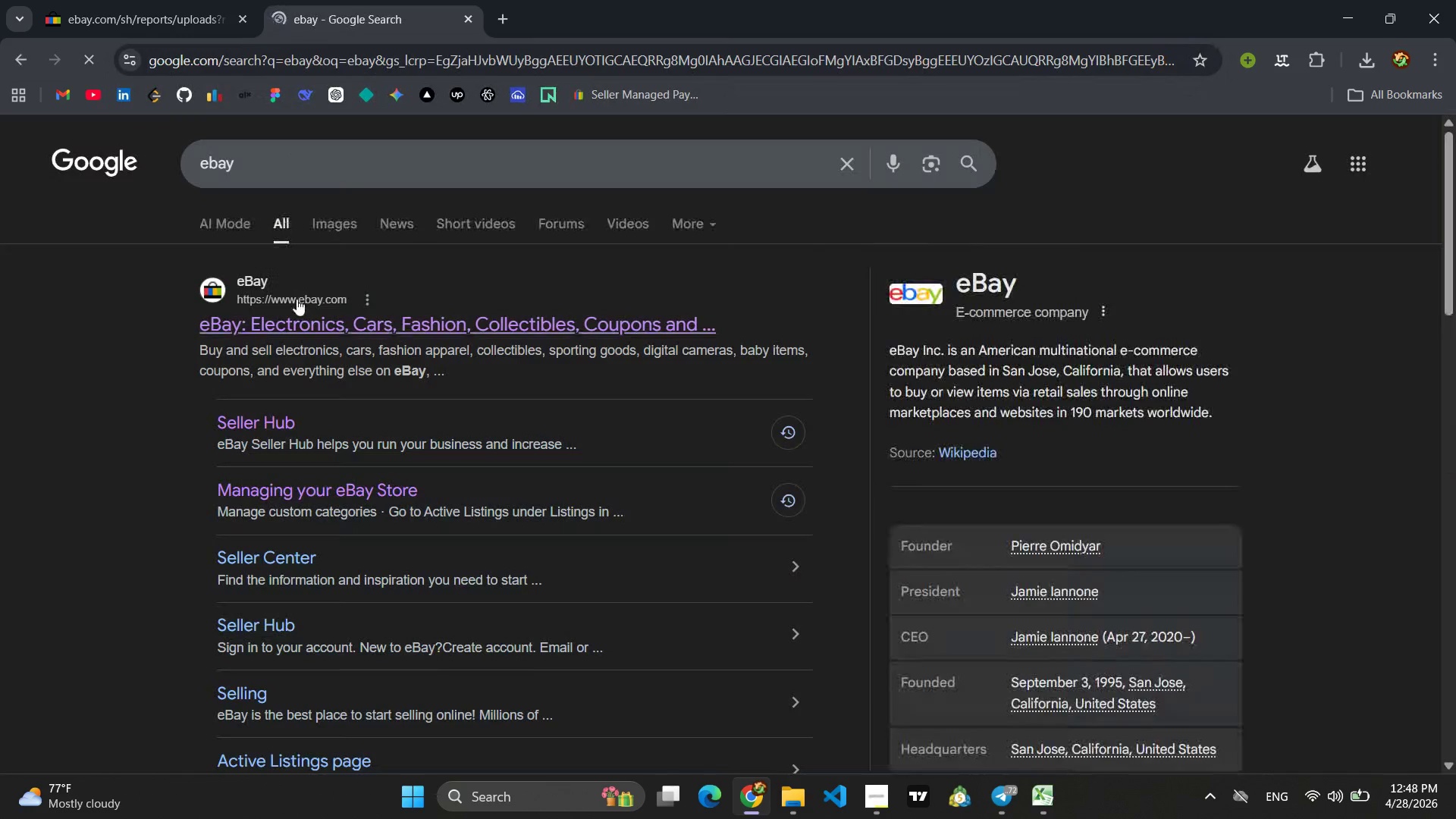 
left_click([297, 318])
 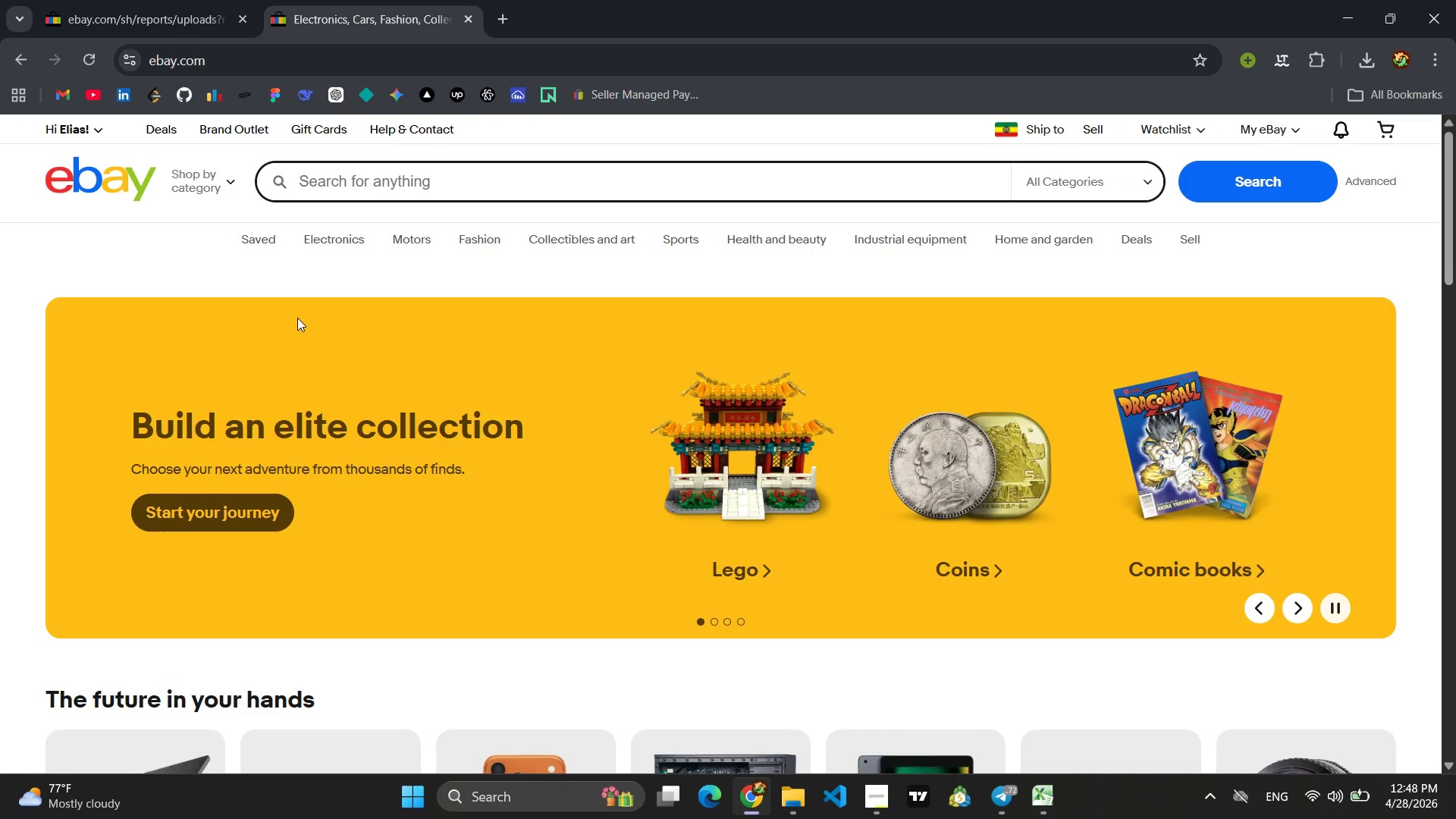 
scroll: coordinate [1082, 312], scroll_direction: up, amount: 4.0
 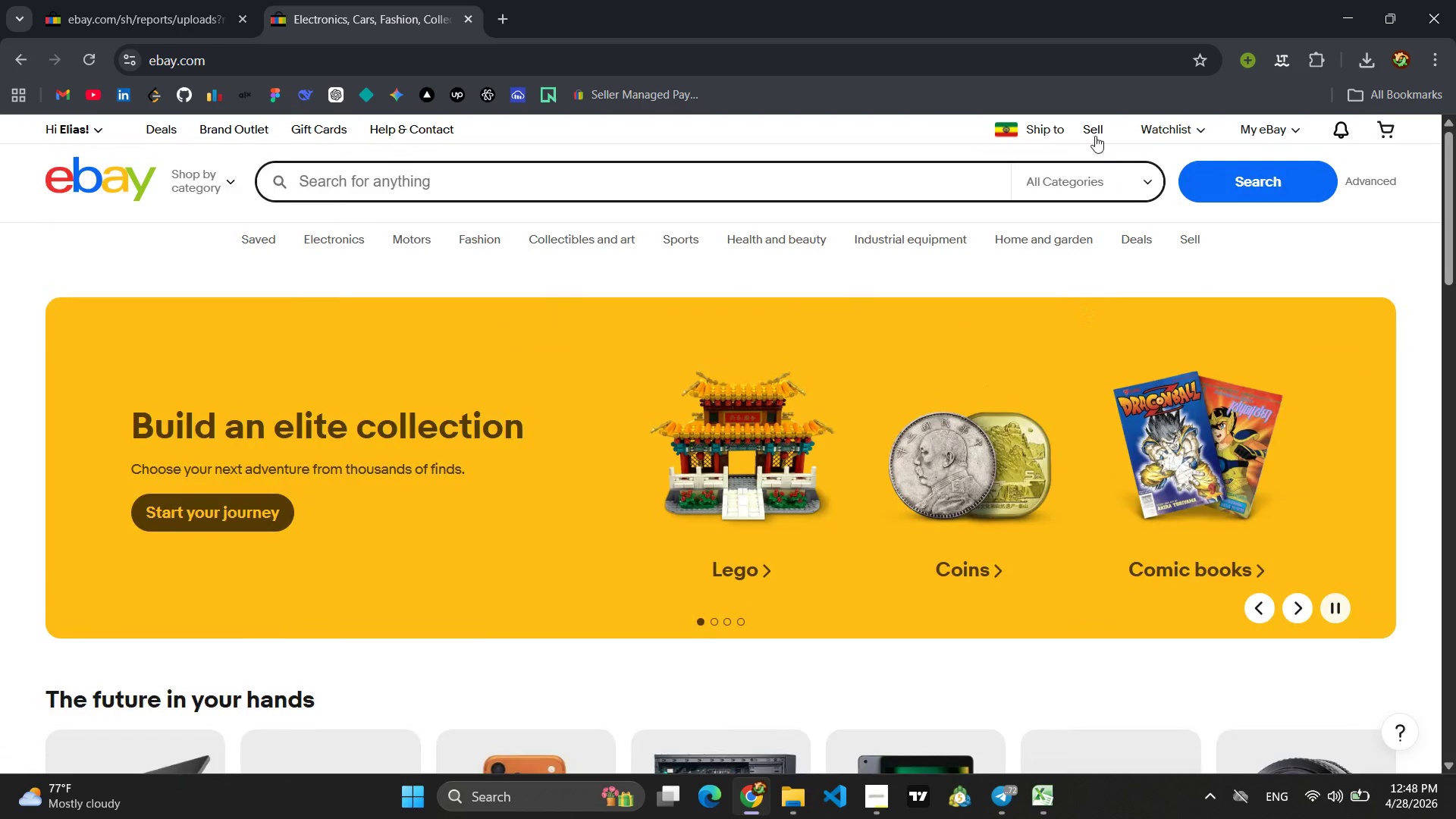 
left_click([1093, 130])
 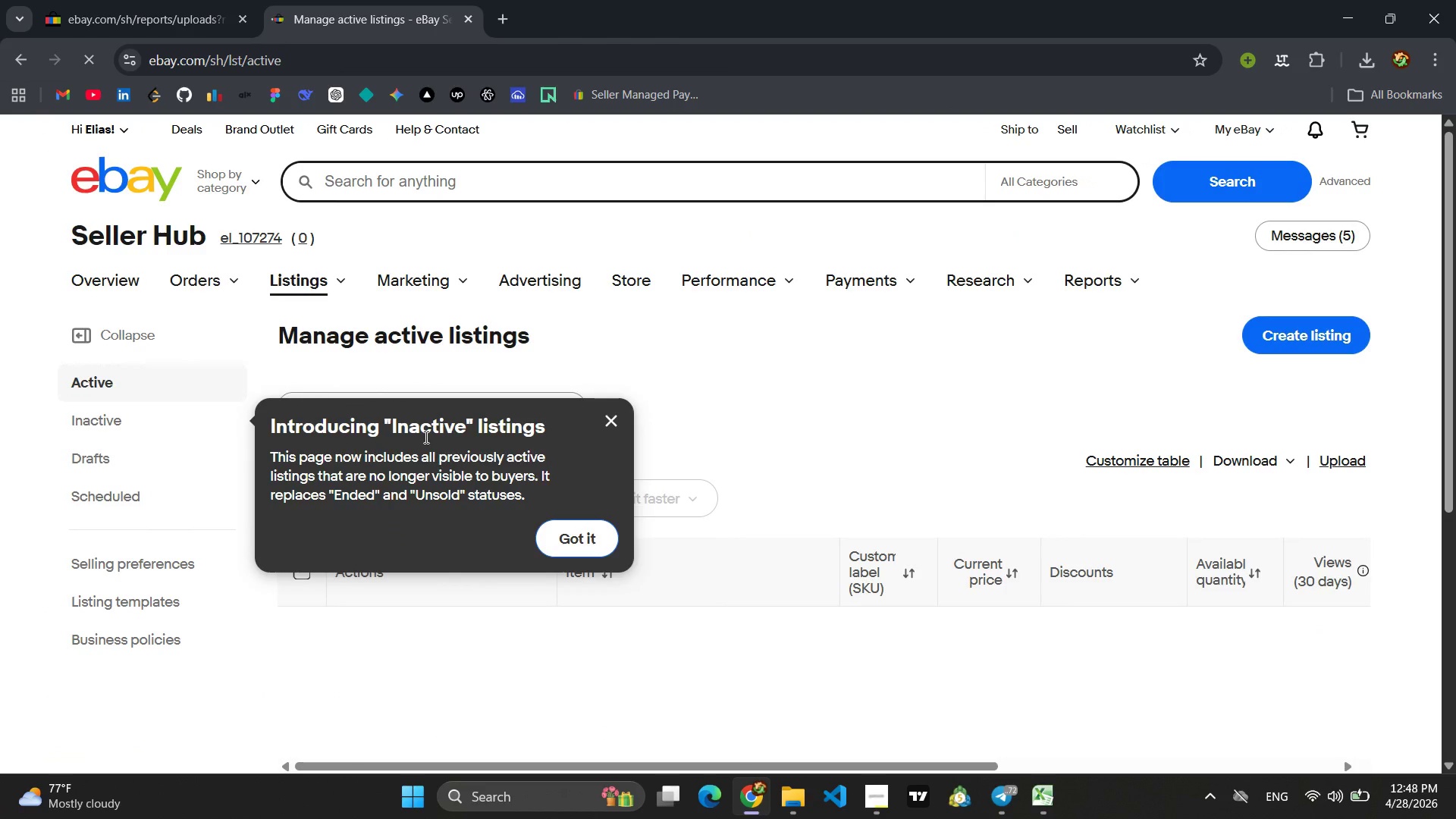 
wait(5.48)
 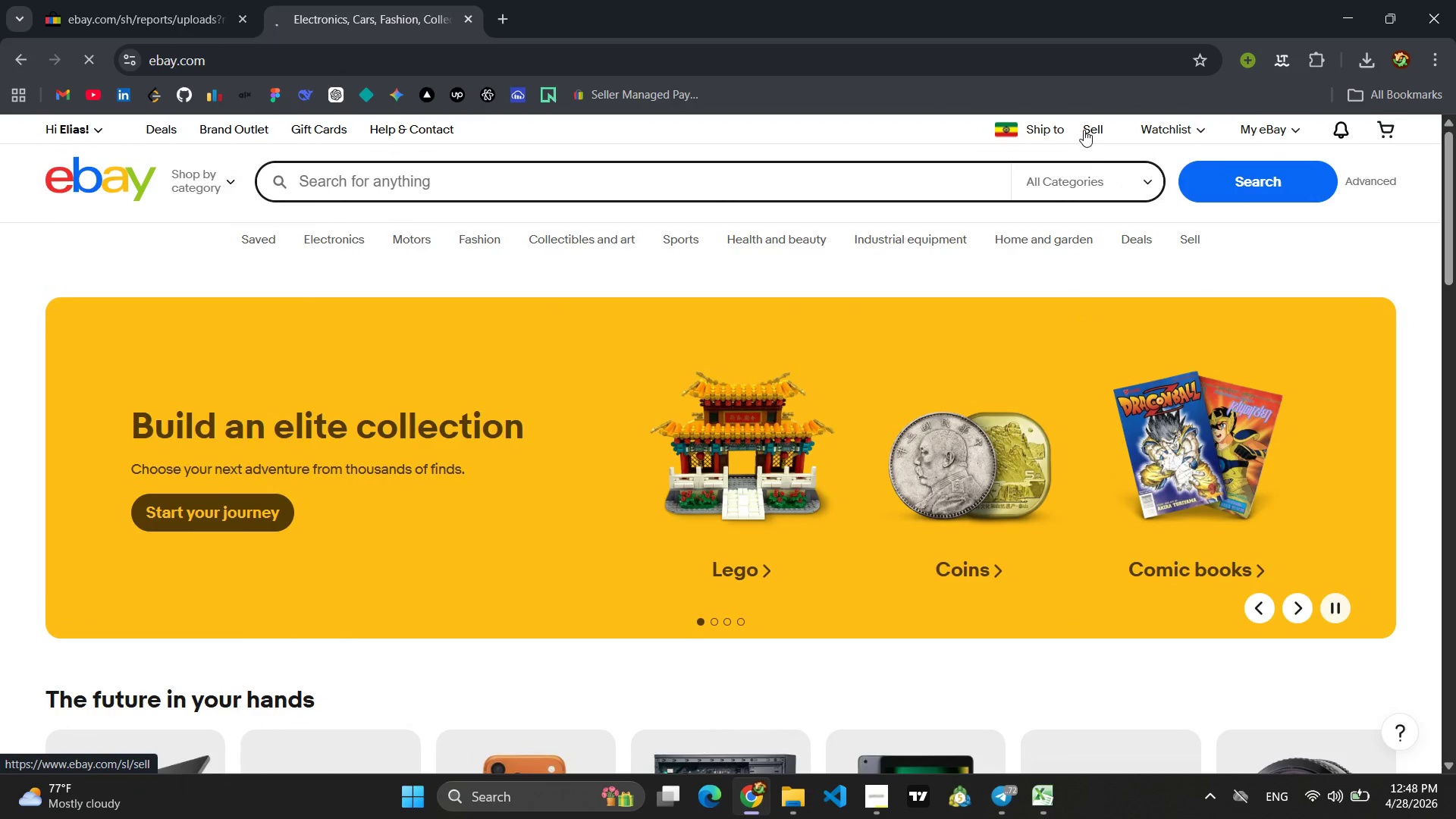 
scroll: coordinate [646, 526], scroll_direction: none, amount: 0.0
 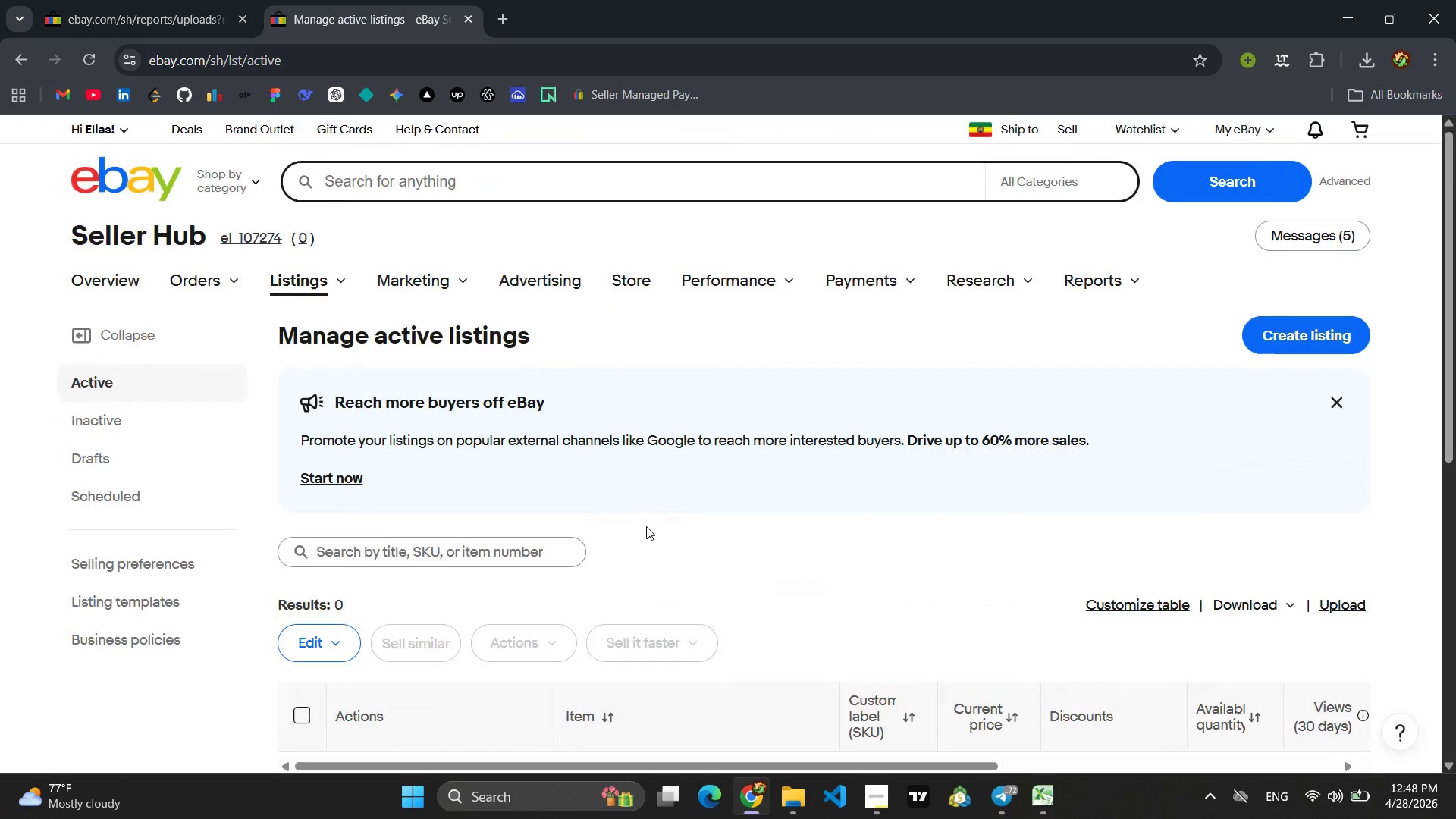 
scroll: coordinate [646, 526], scroll_direction: up, amount: 2.0
 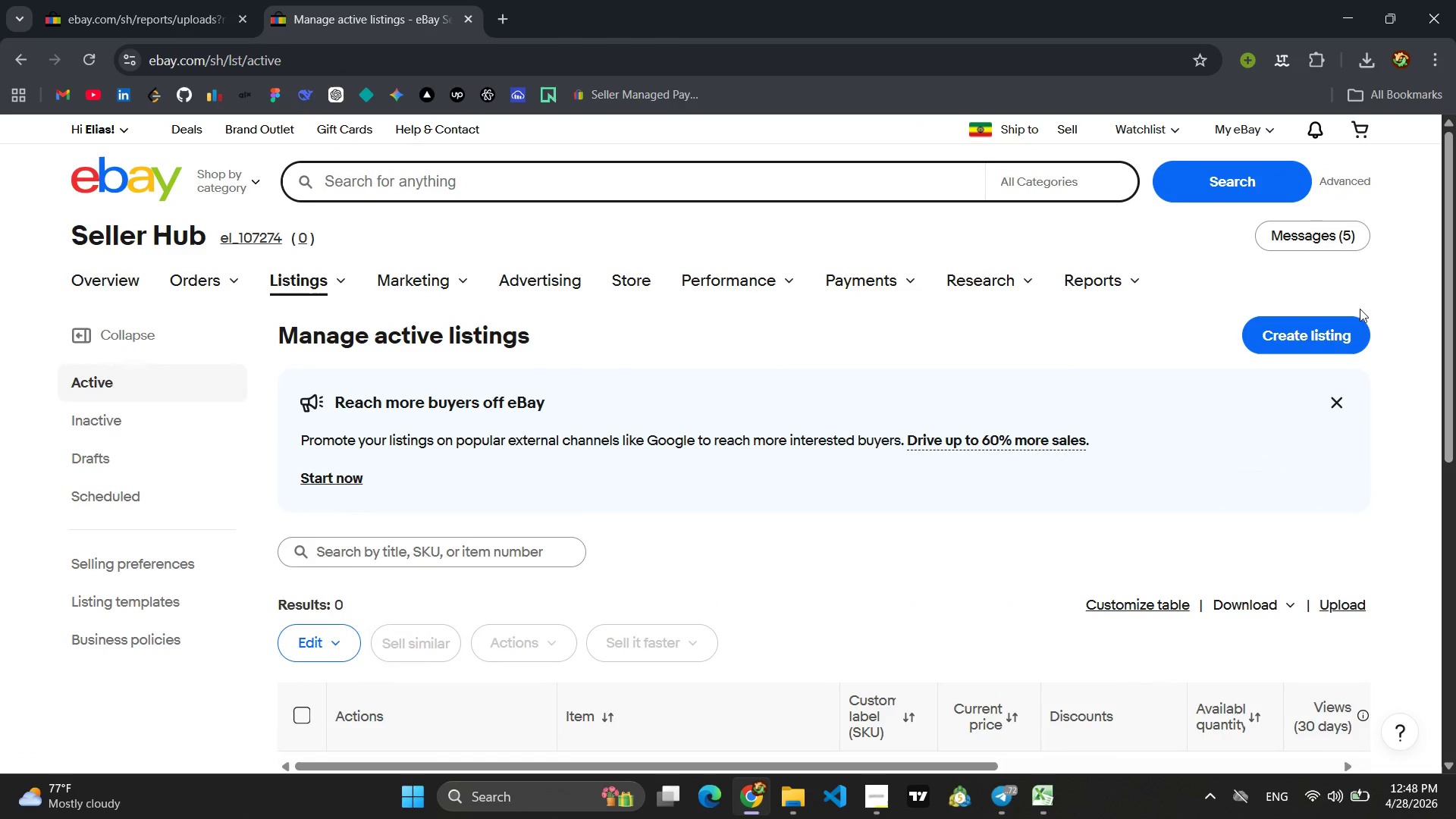 
double_click([1335, 331])
 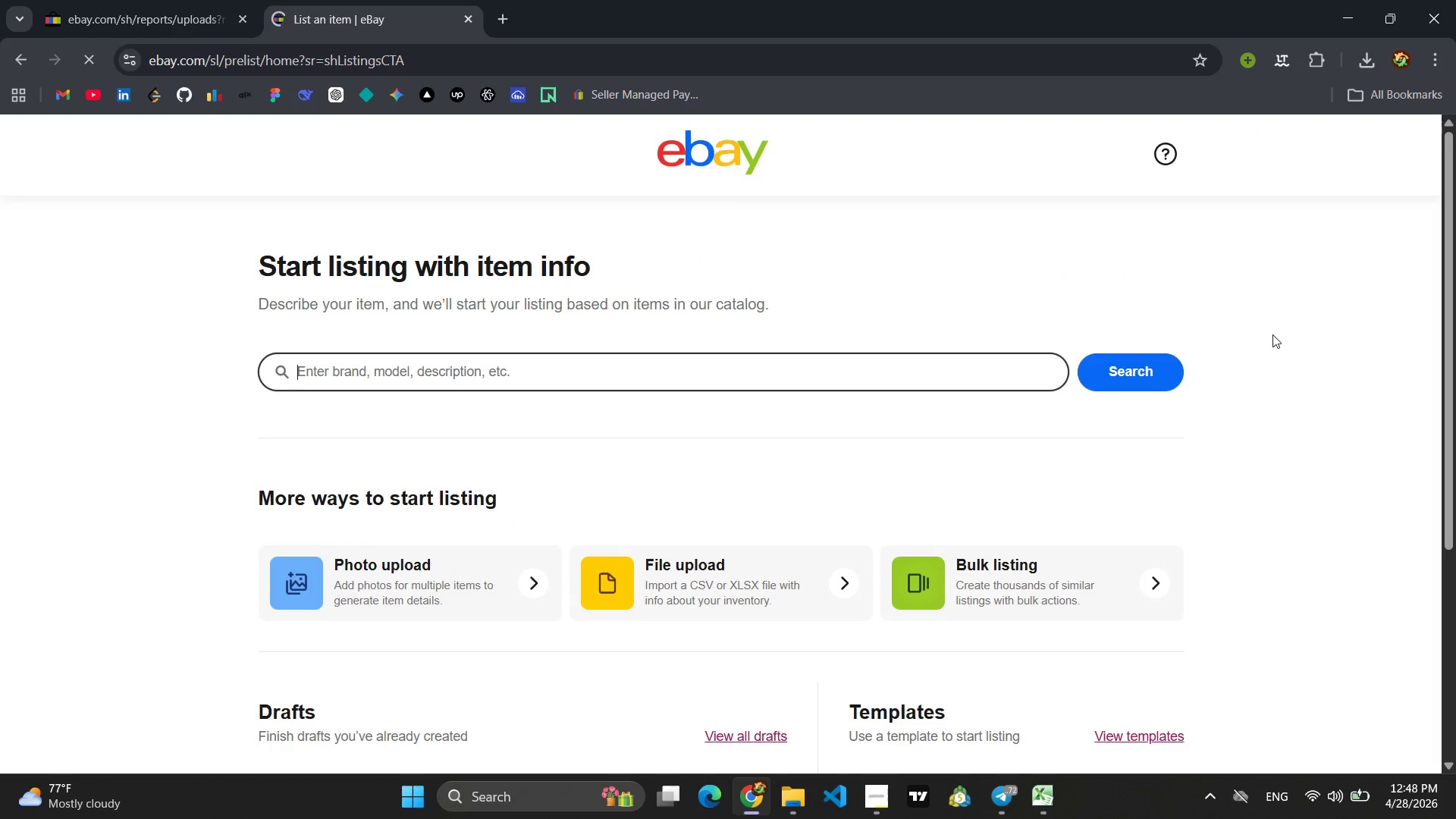 
left_click([518, 364])
 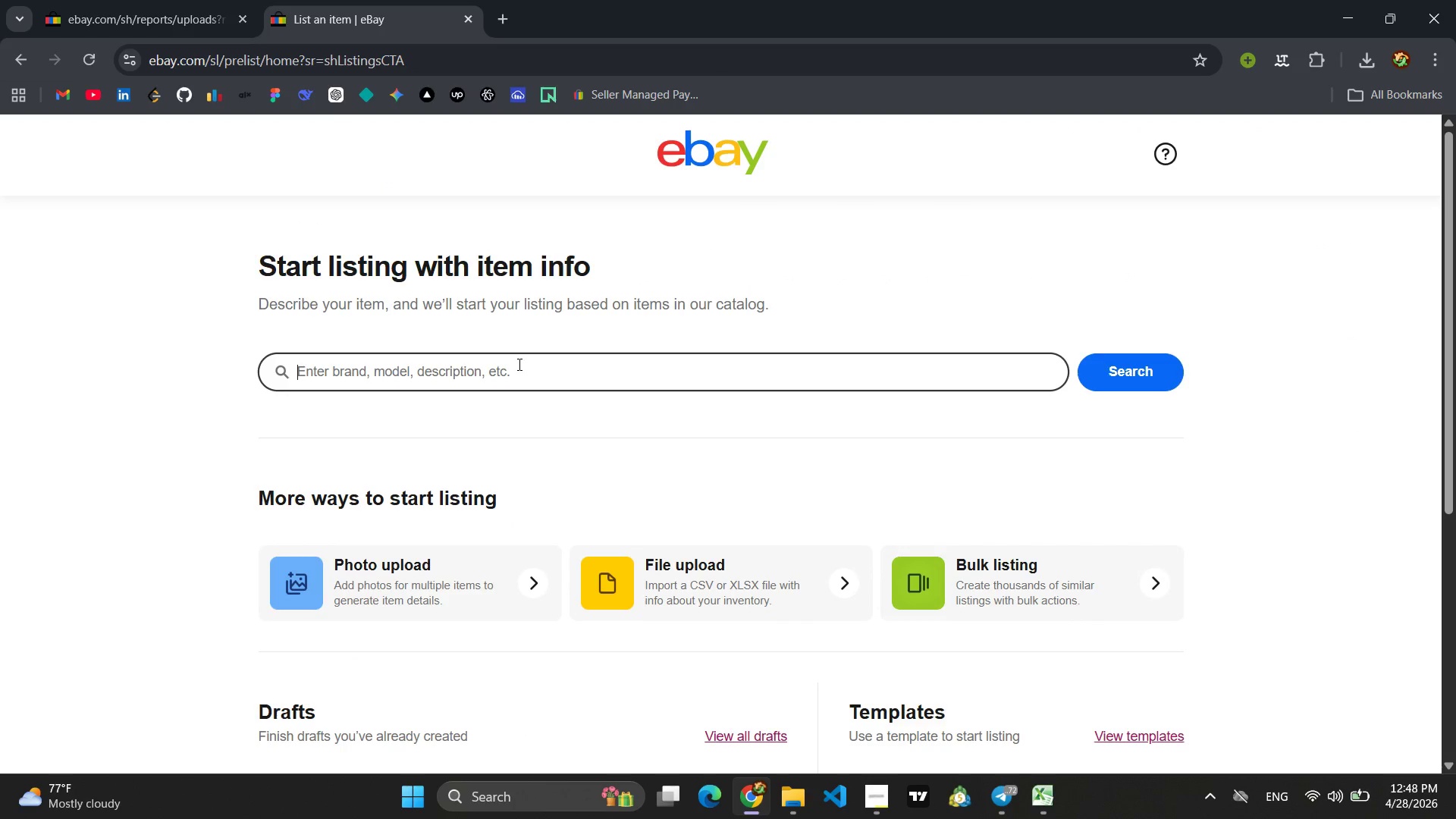 
type(Calif)
 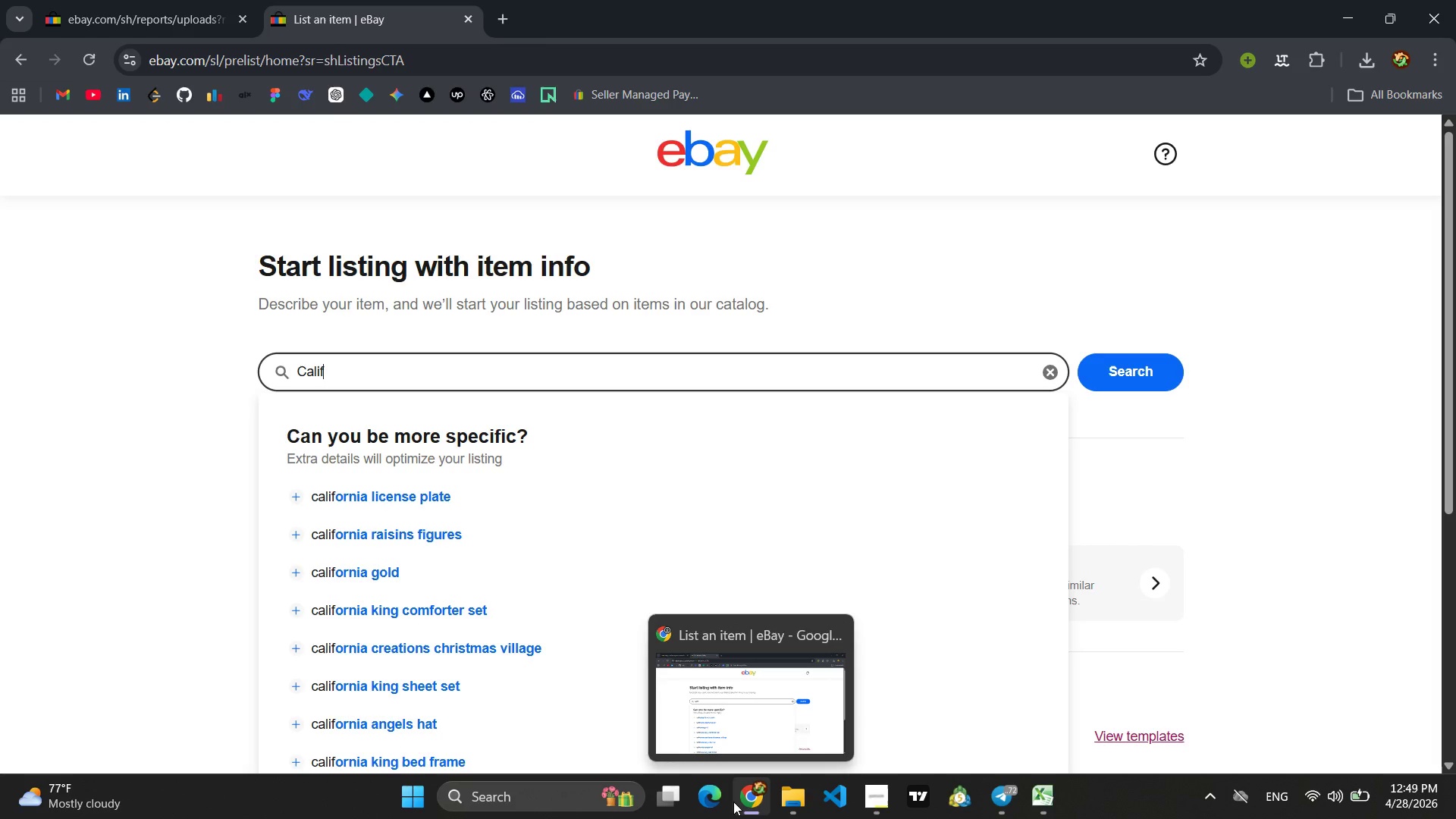 
wait(63.59)
 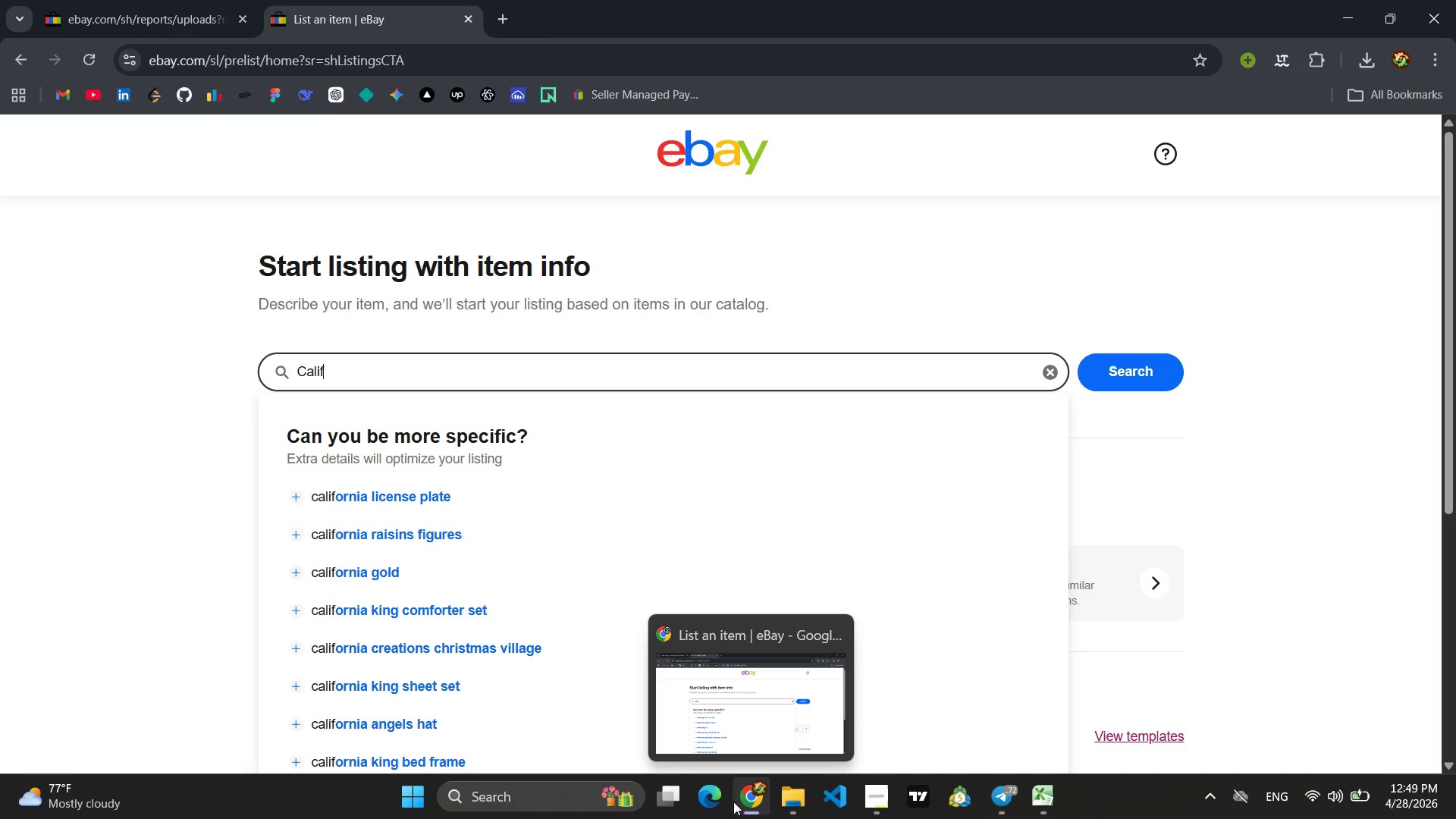 
left_click([997, 720])
 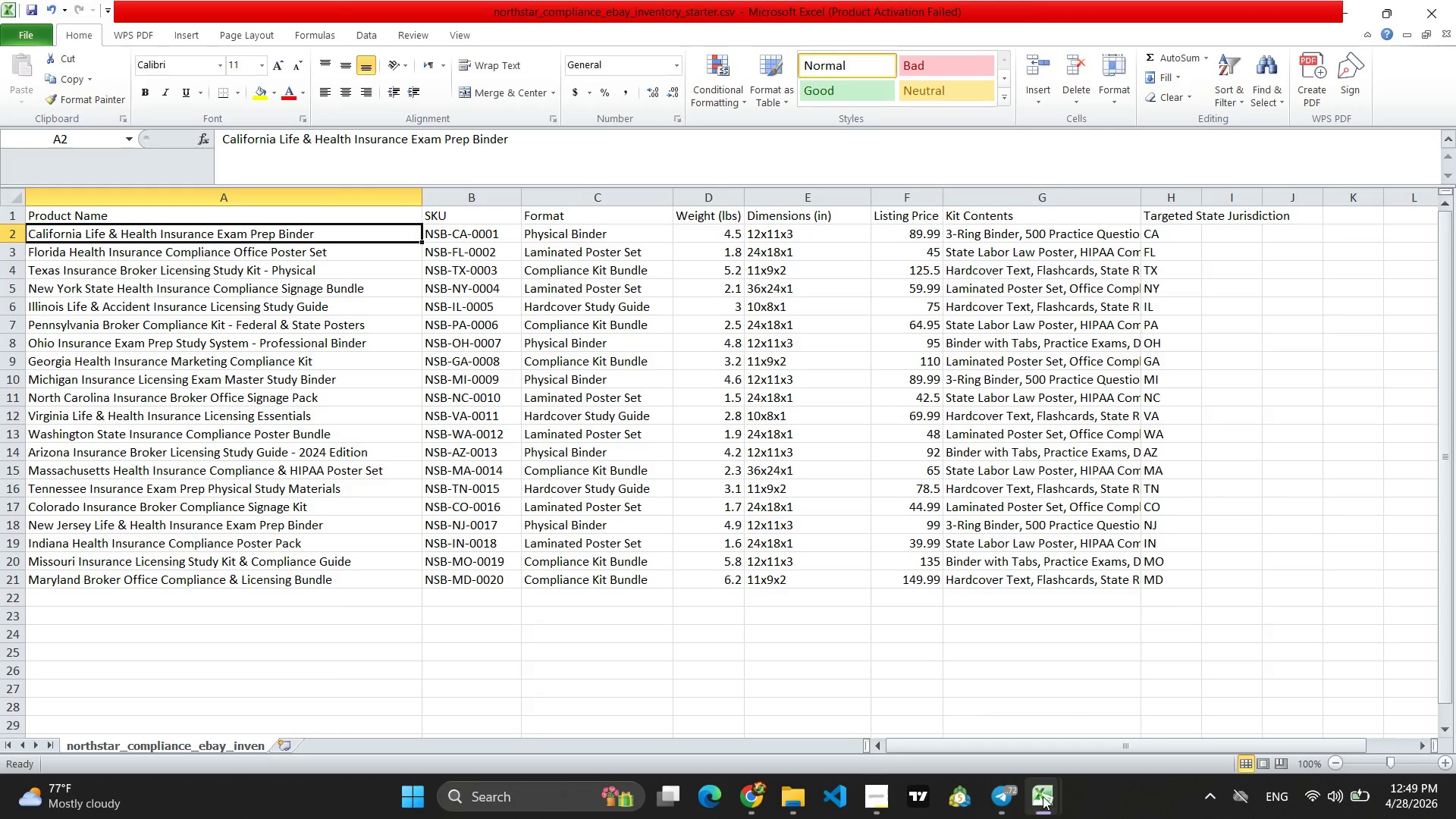 
left_click([1177, 715])
 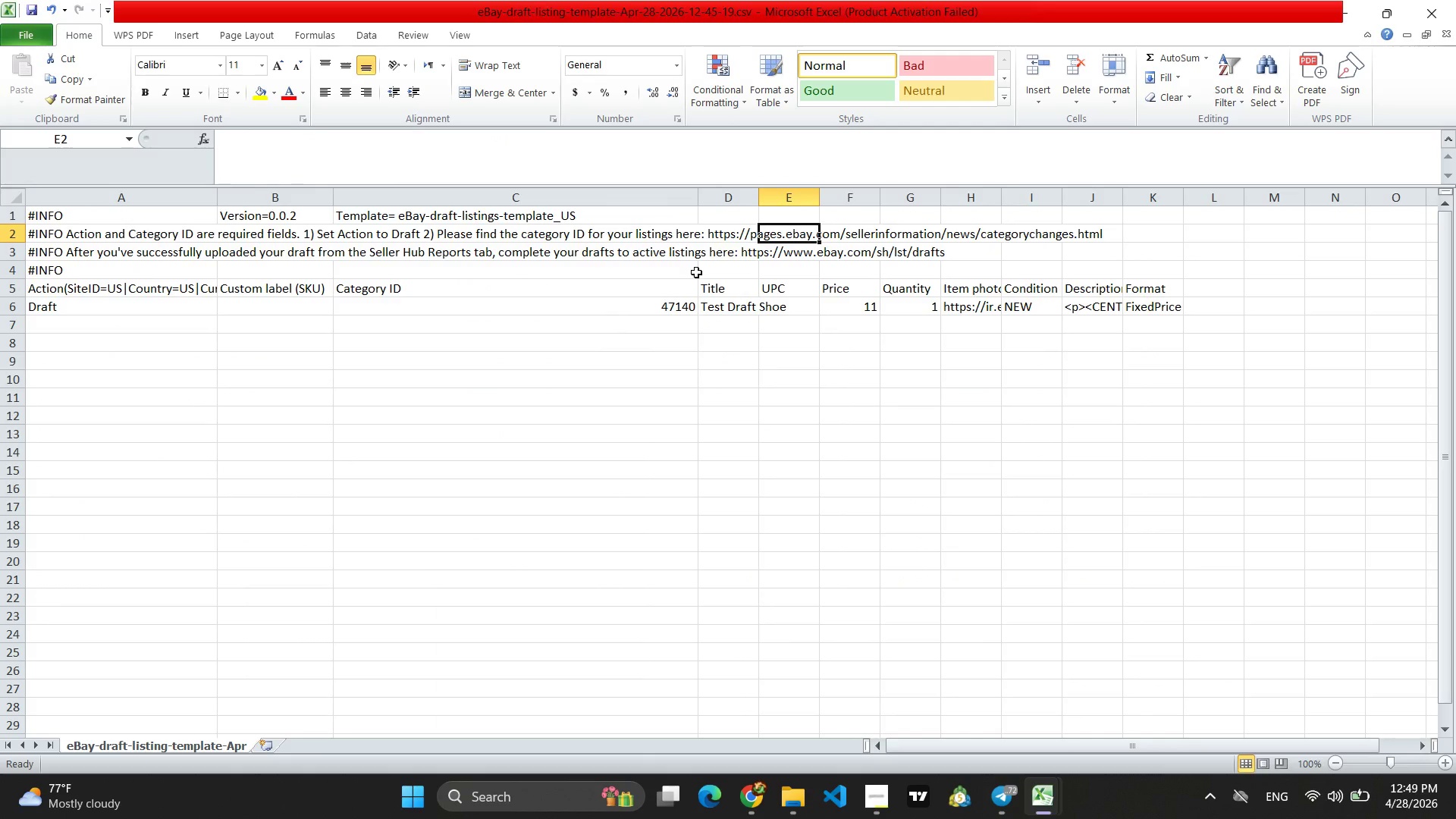 
wait(6.12)
 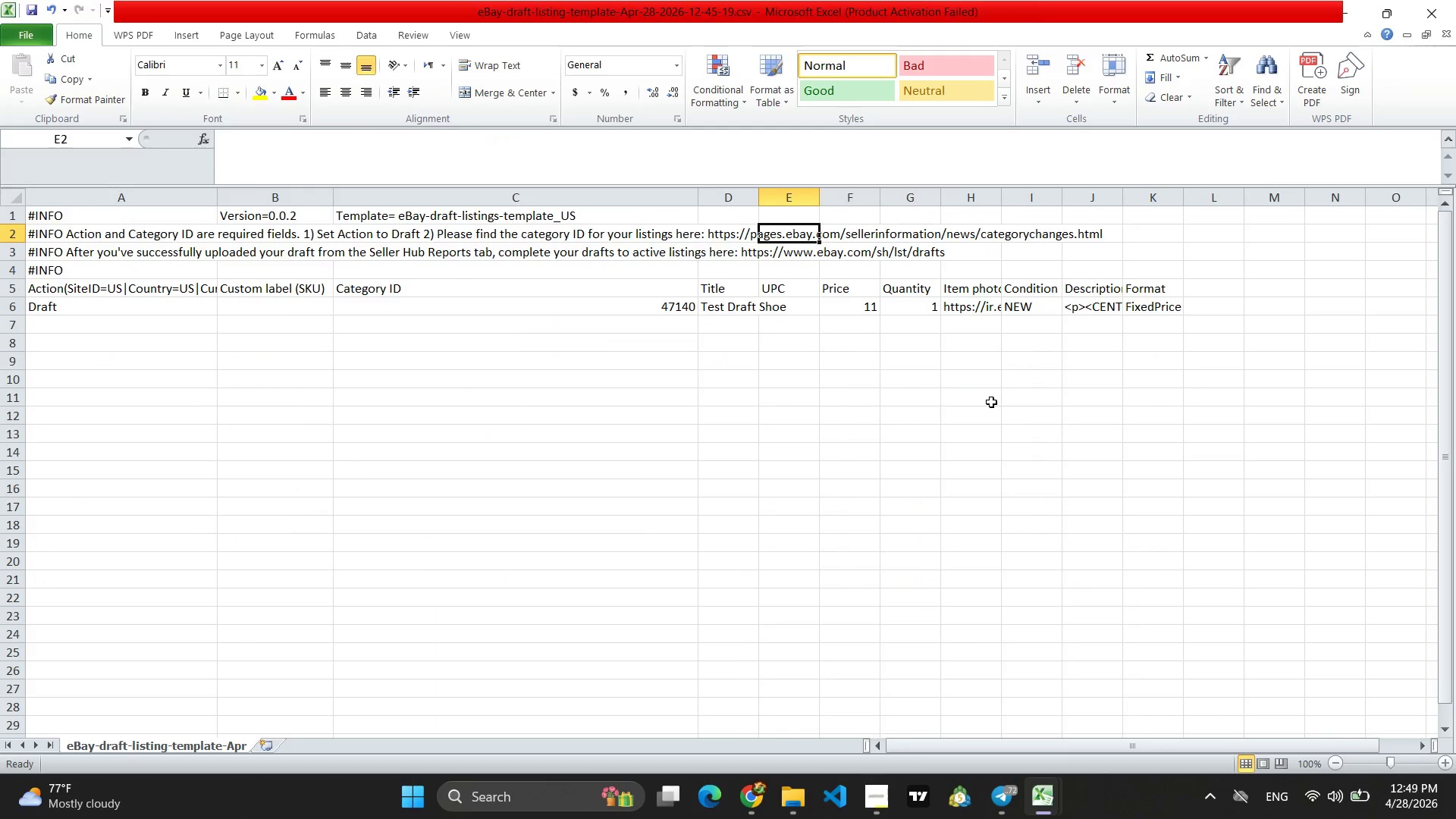 
left_click_drag(start_coordinate=[698, 193], to_coordinate=[406, 232])
 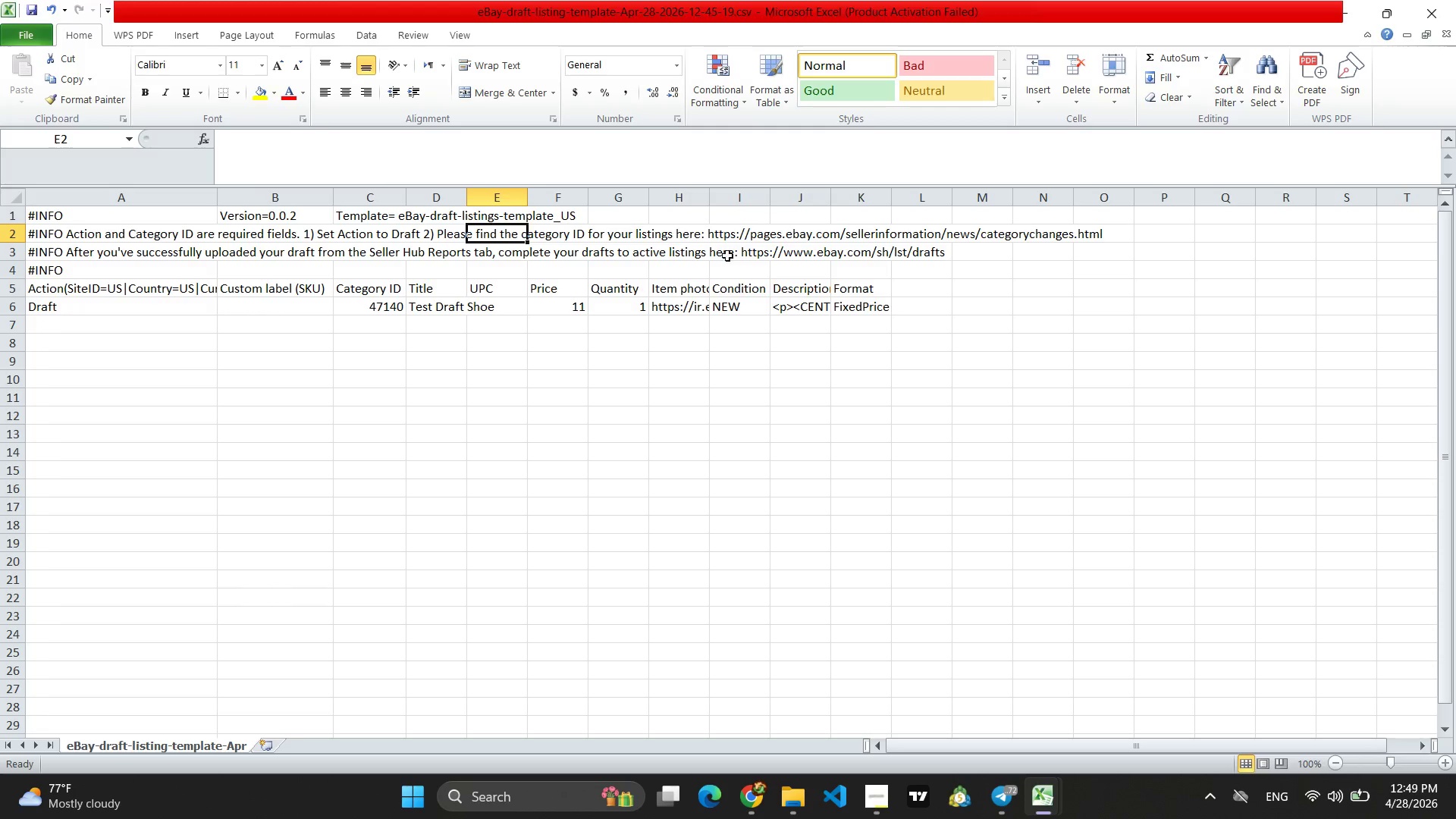 
left_click_drag(start_coordinate=[708, 191], to_coordinate=[755, 190])
 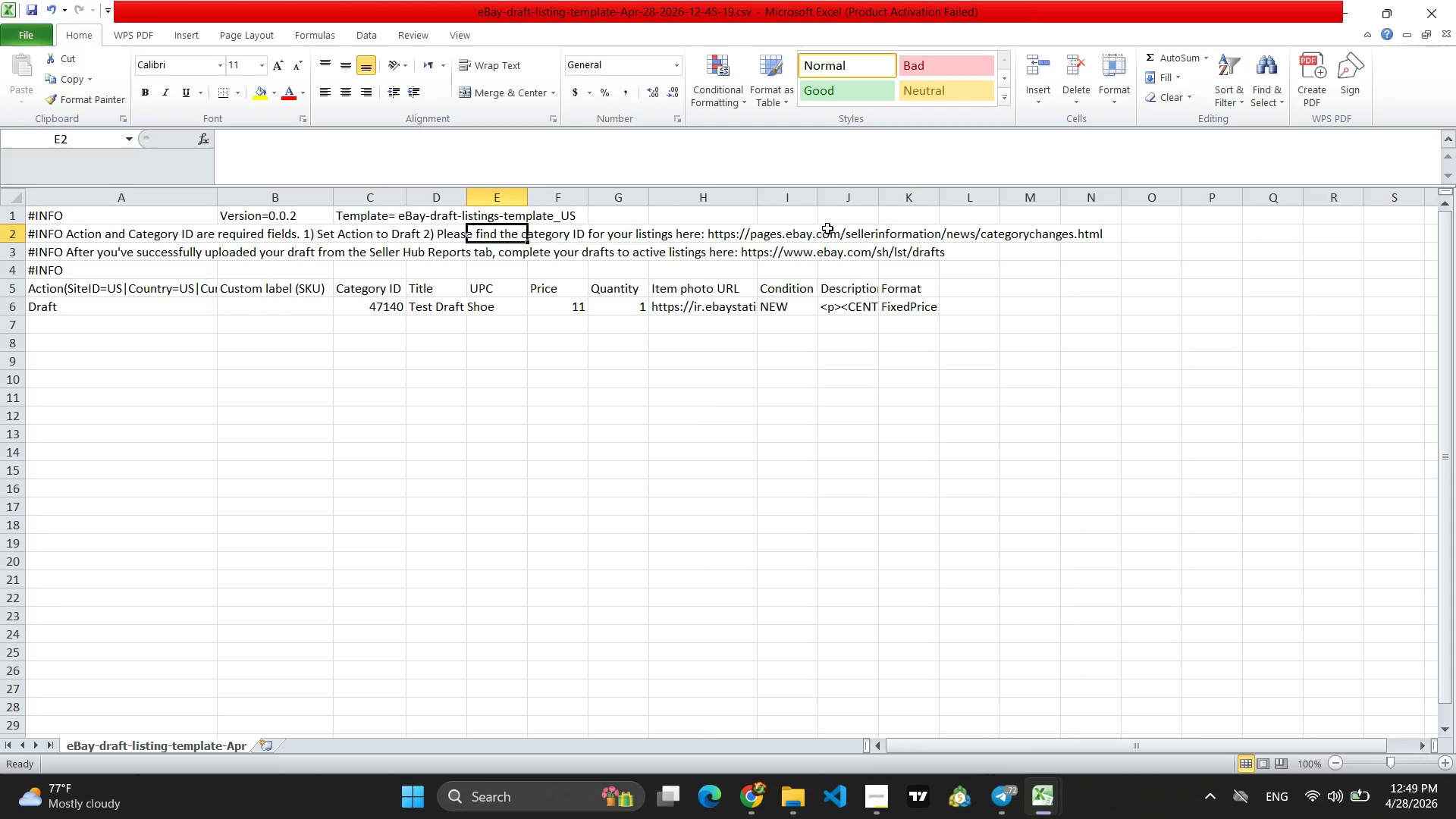 
left_click_drag(start_coordinate=[818, 192], to_coordinate=[890, 181])
 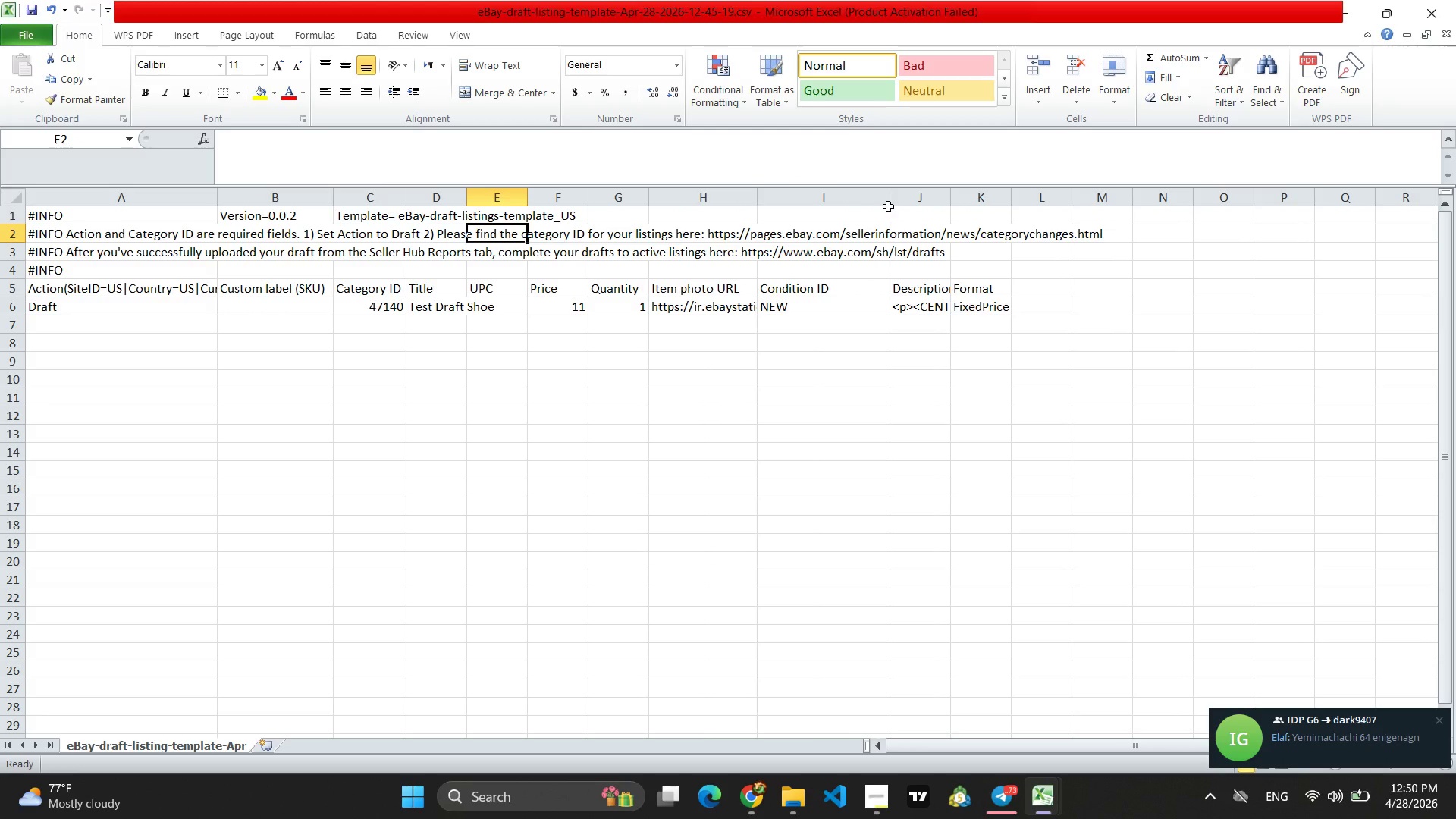 
wait(9.67)
 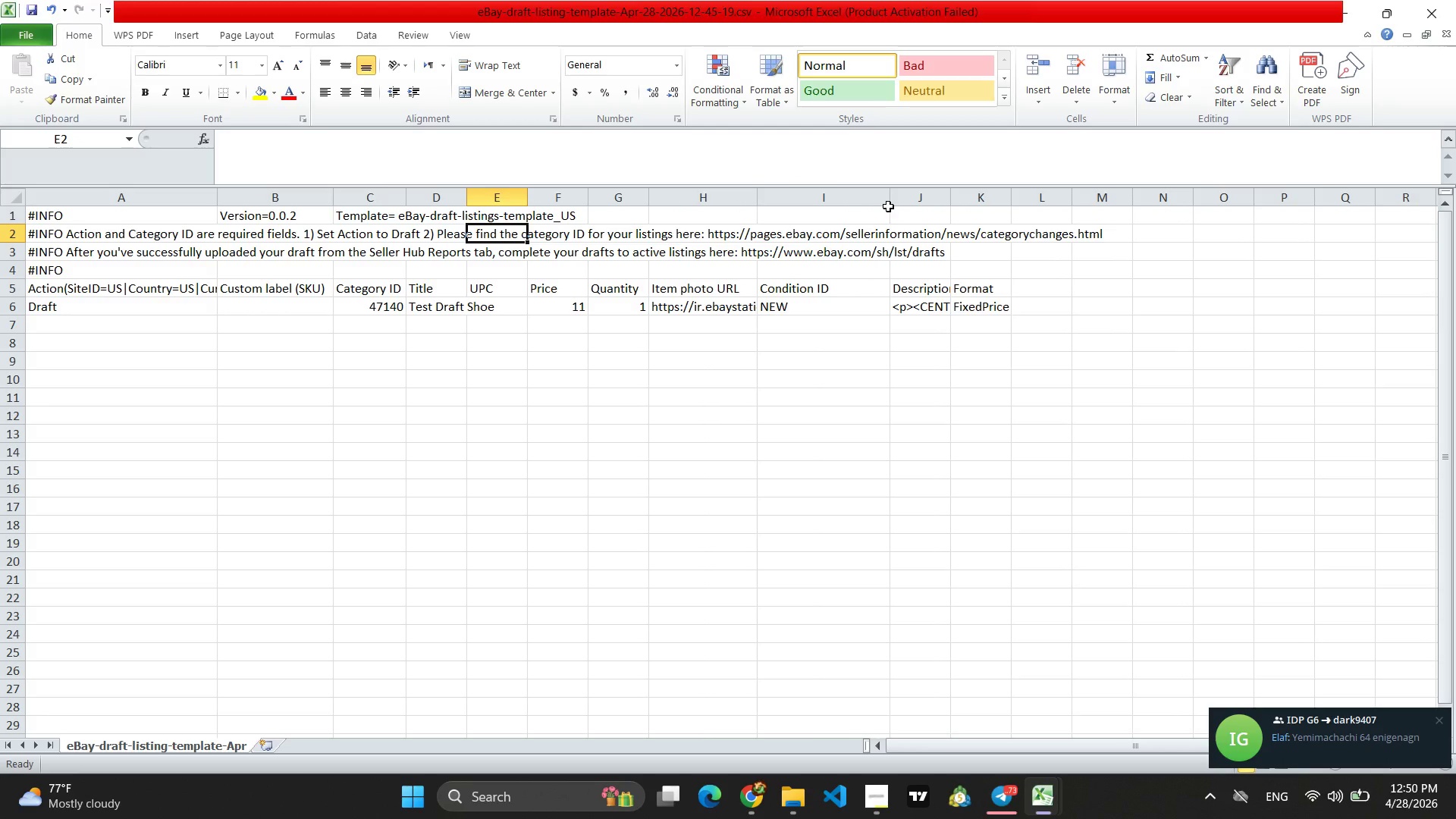 
left_click_drag(start_coordinate=[889, 190], to_coordinate=[850, 199])
 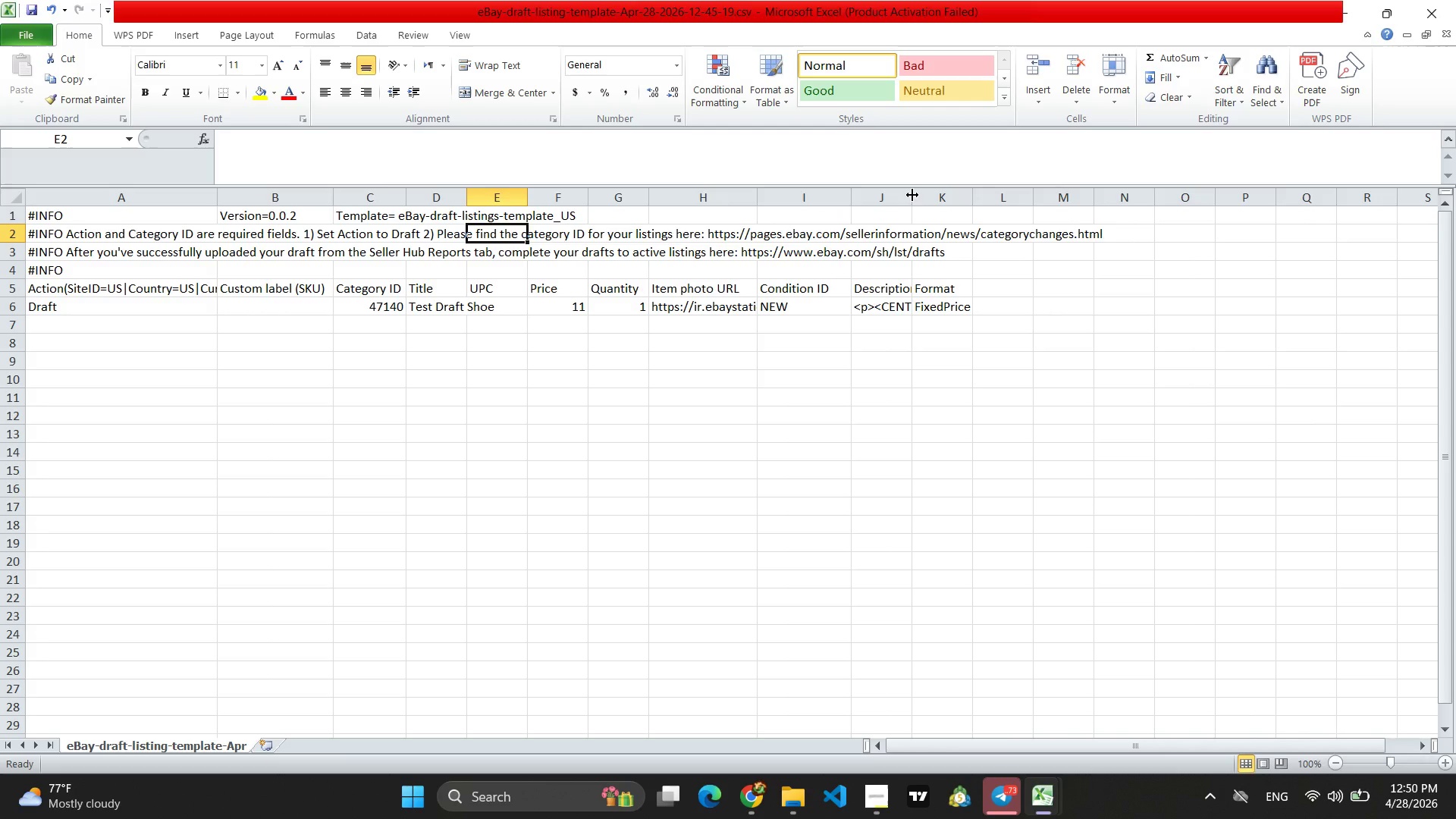 
left_click_drag(start_coordinate=[912, 195], to_coordinate=[954, 189])
 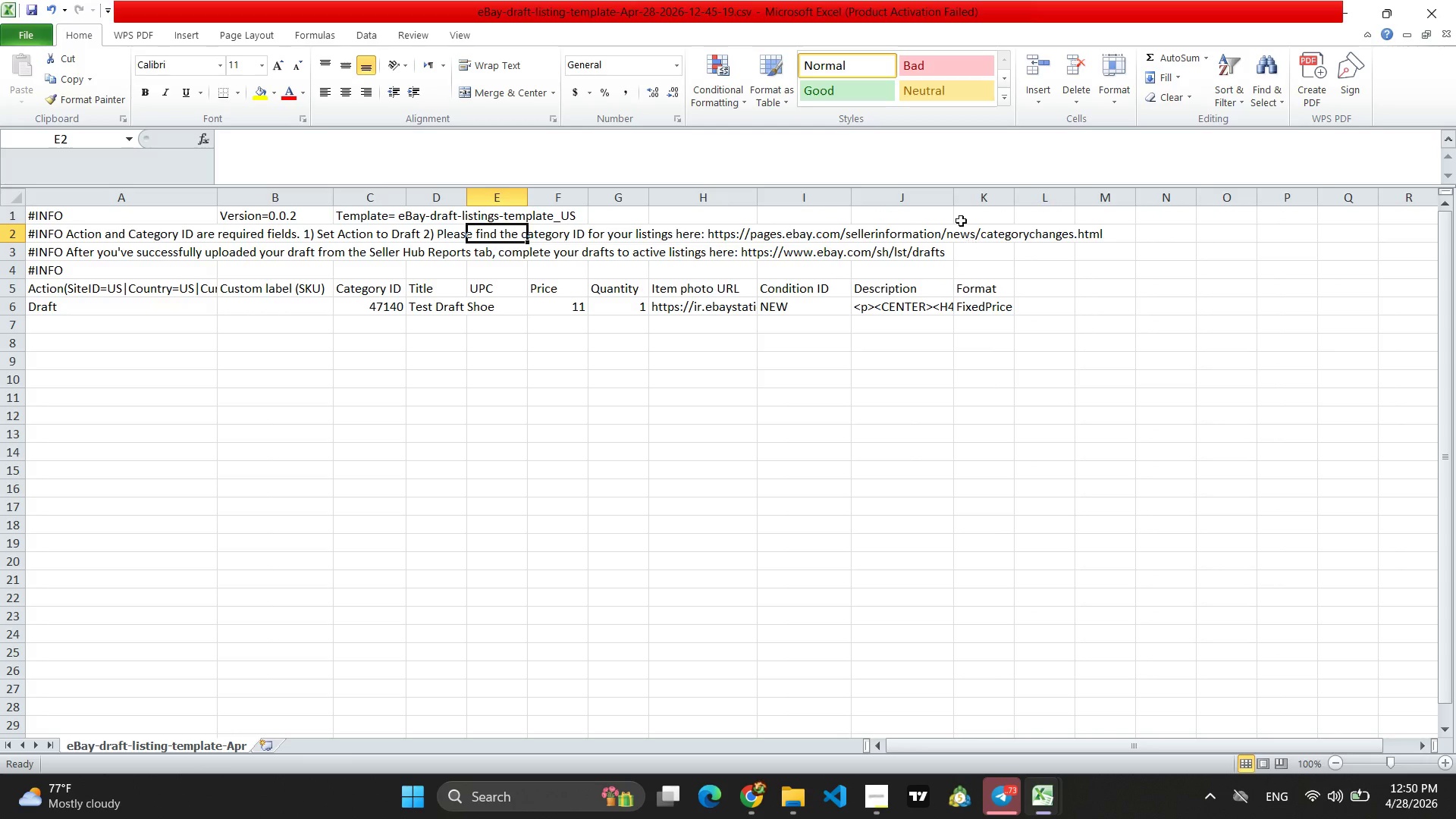 
left_click_drag(start_coordinate=[952, 196], to_coordinate=[1013, 187])
 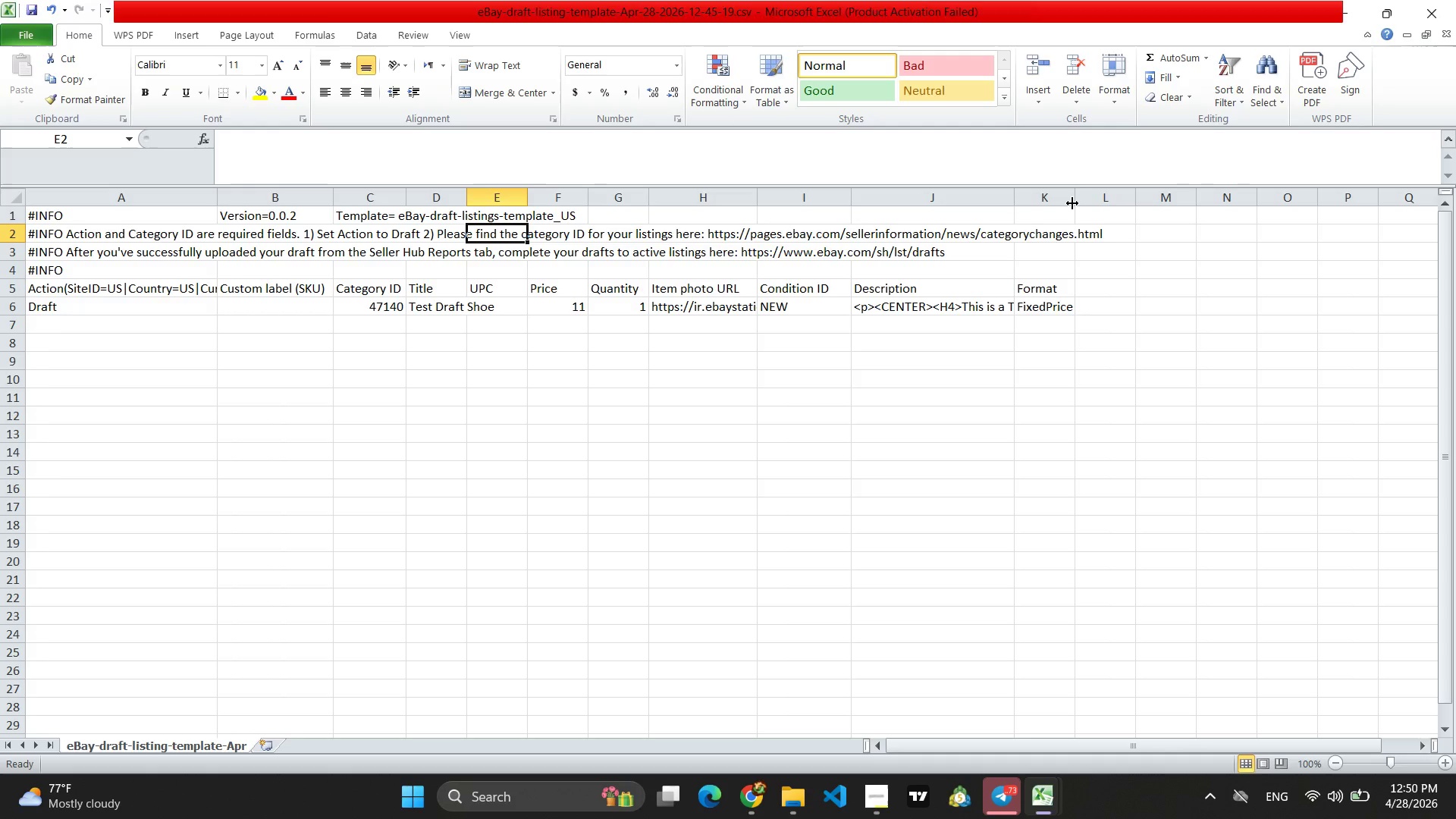 
left_click_drag(start_coordinate=[1078, 198], to_coordinate=[1138, 192])
 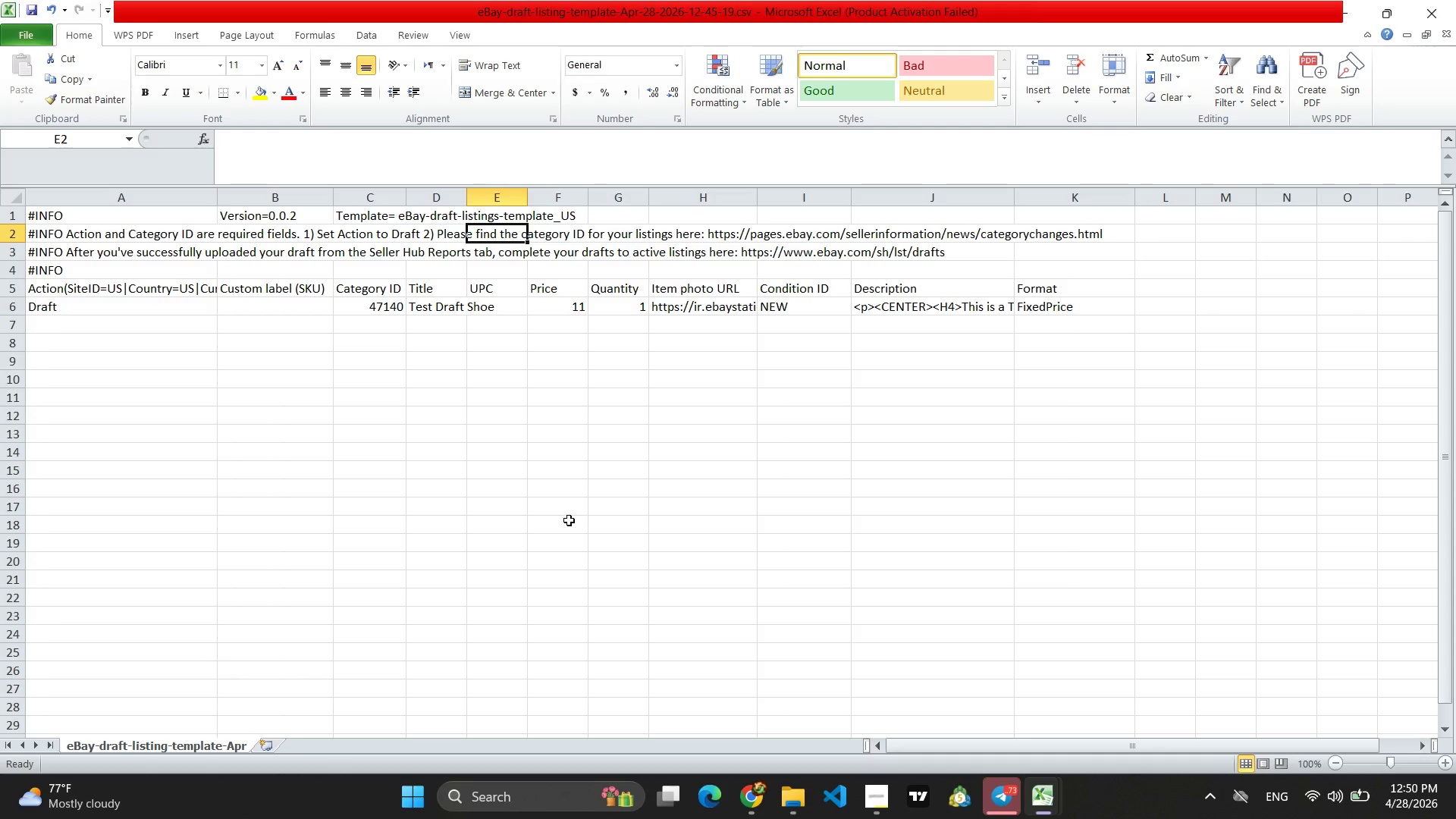 
wait(5.83)
 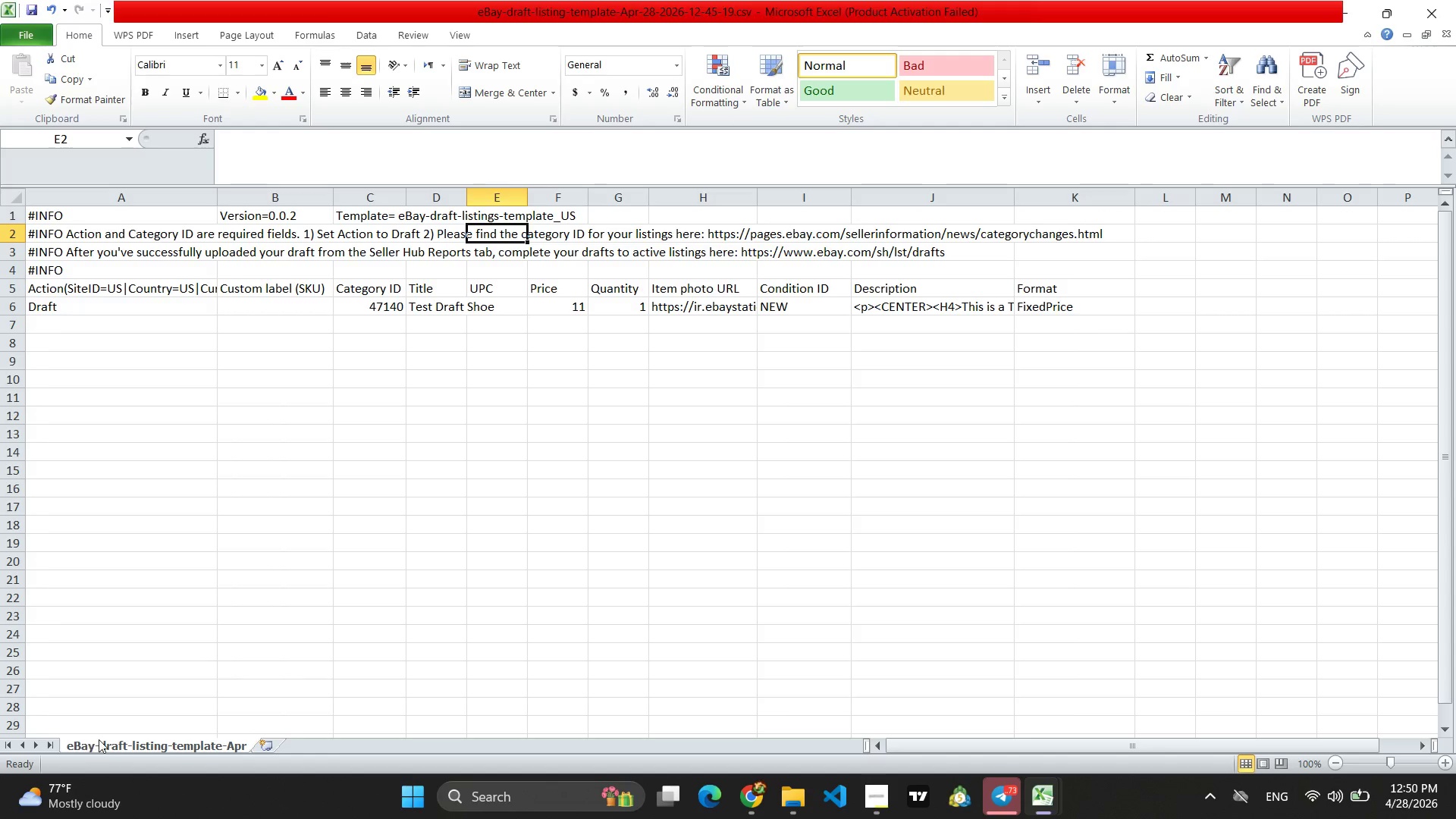 
left_click([745, 801])
 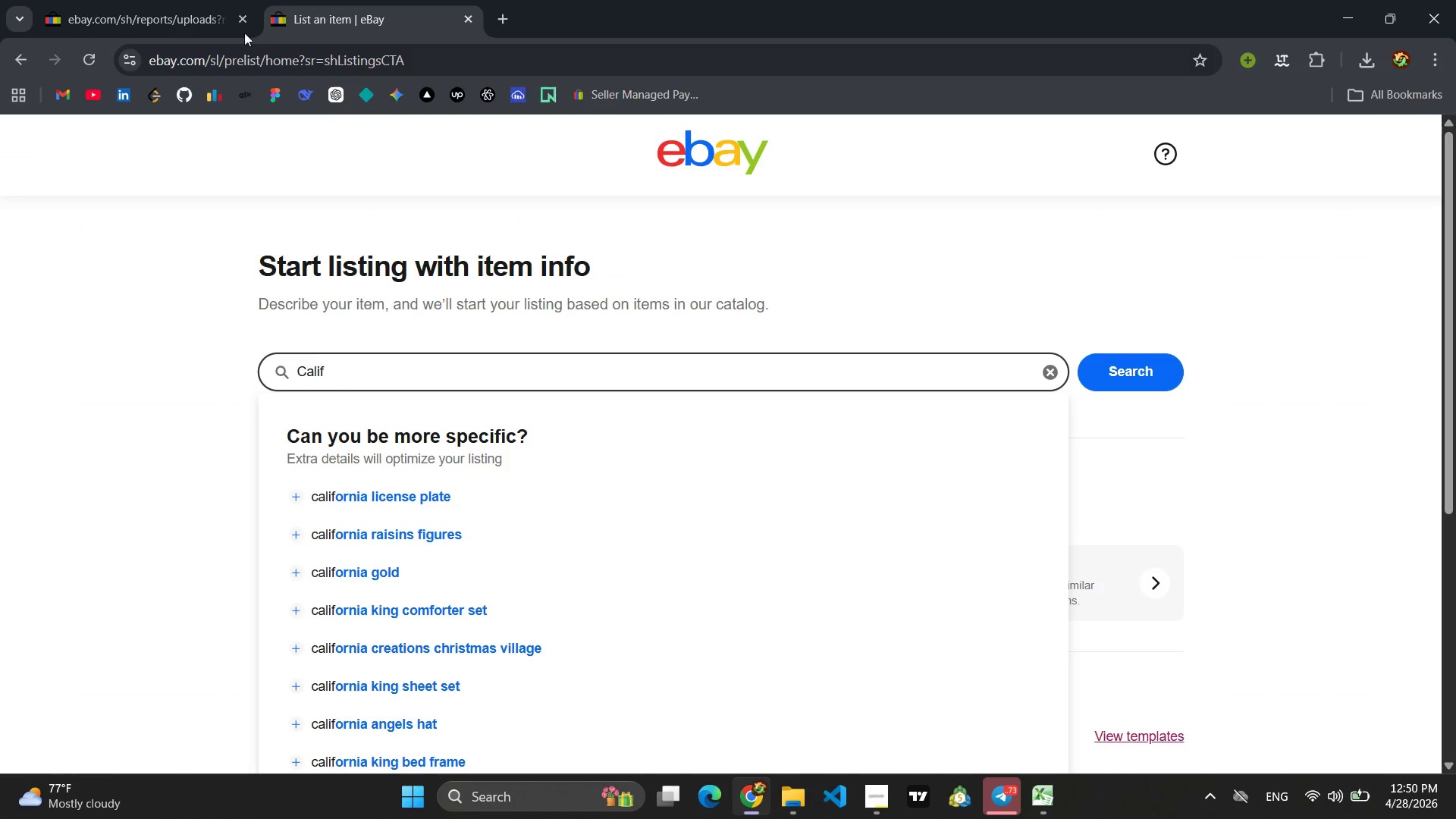 
left_click([104, 0])
 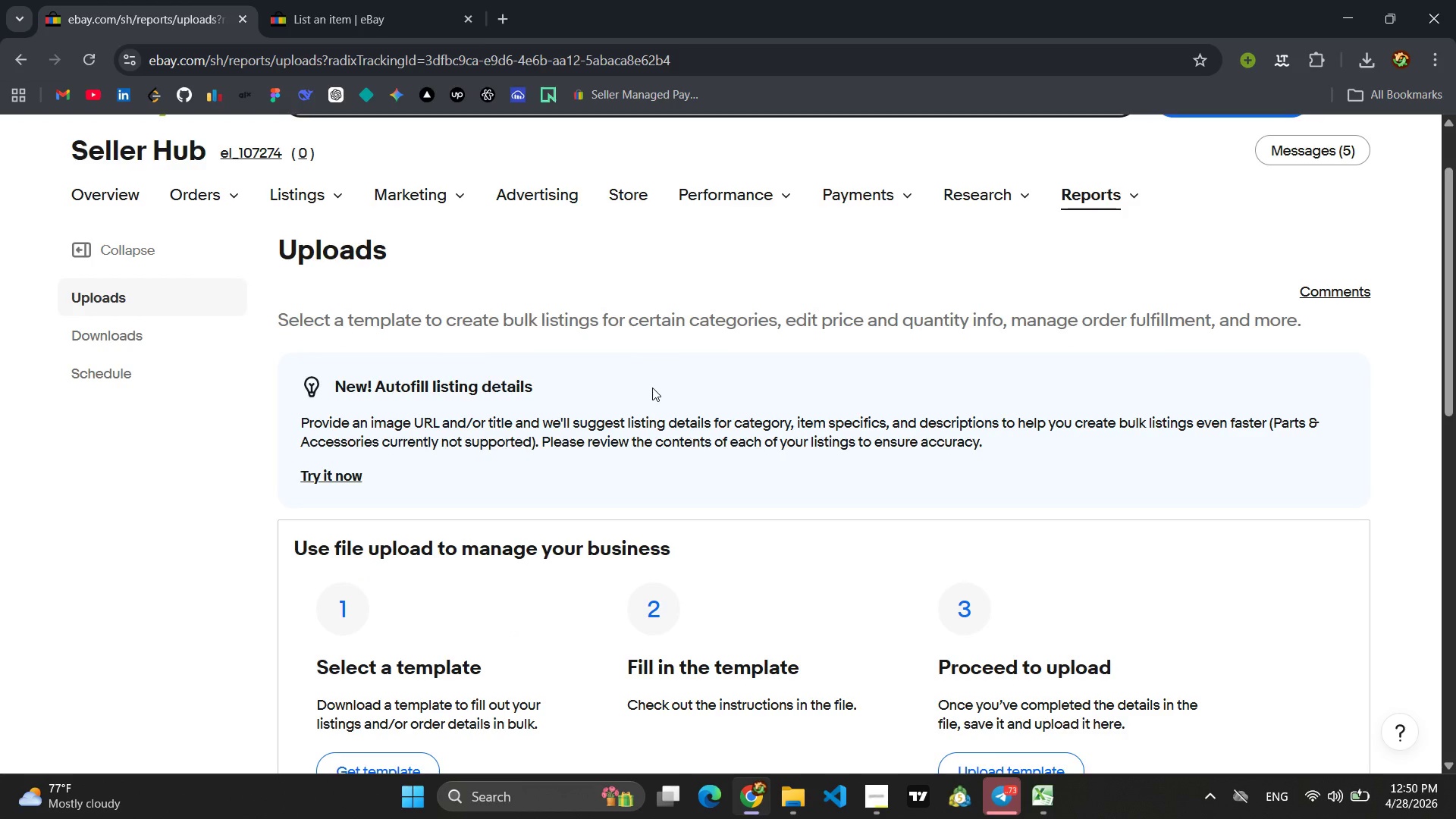 
wait(18.28)
 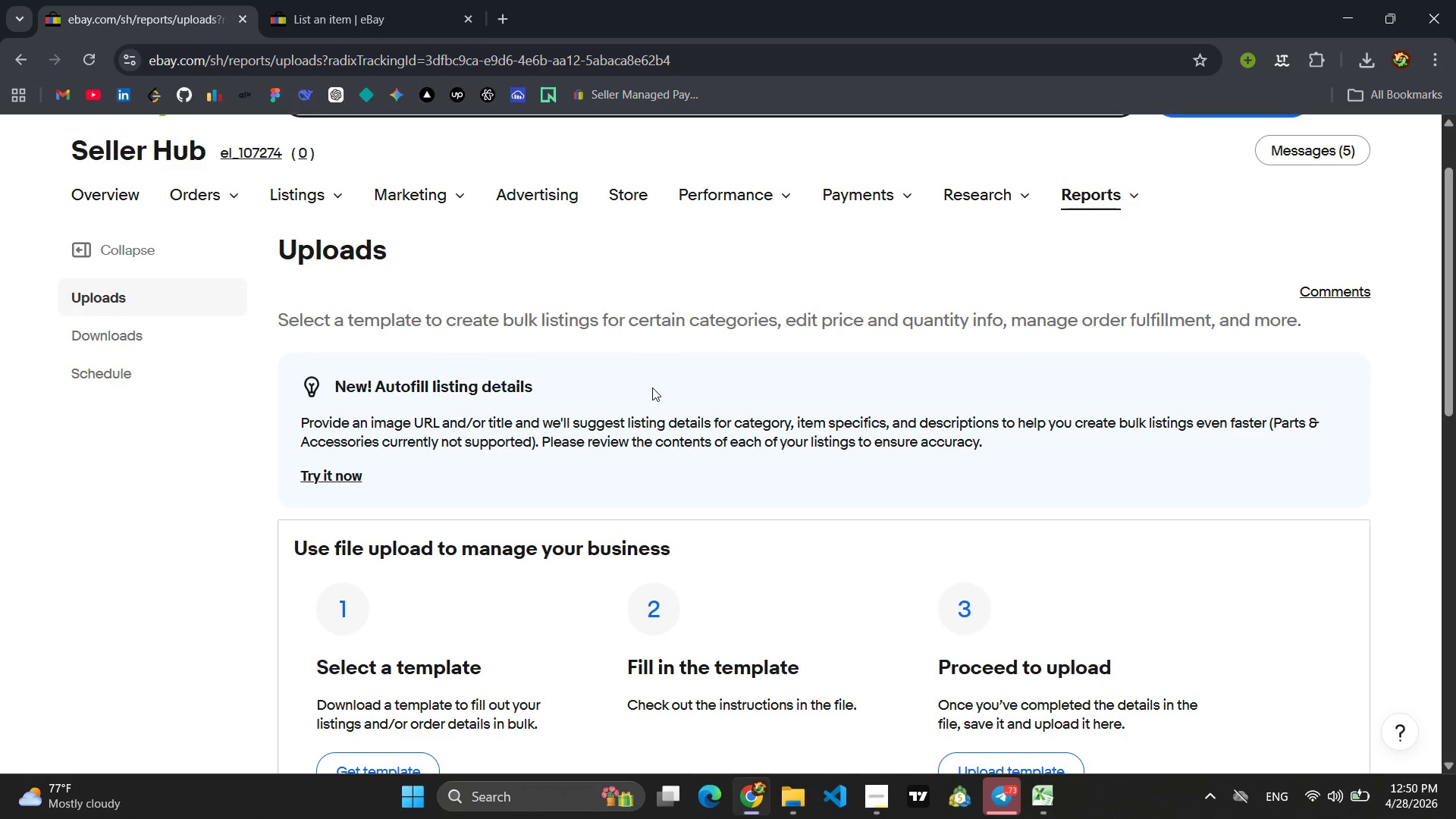 
left_click([1041, 791])
 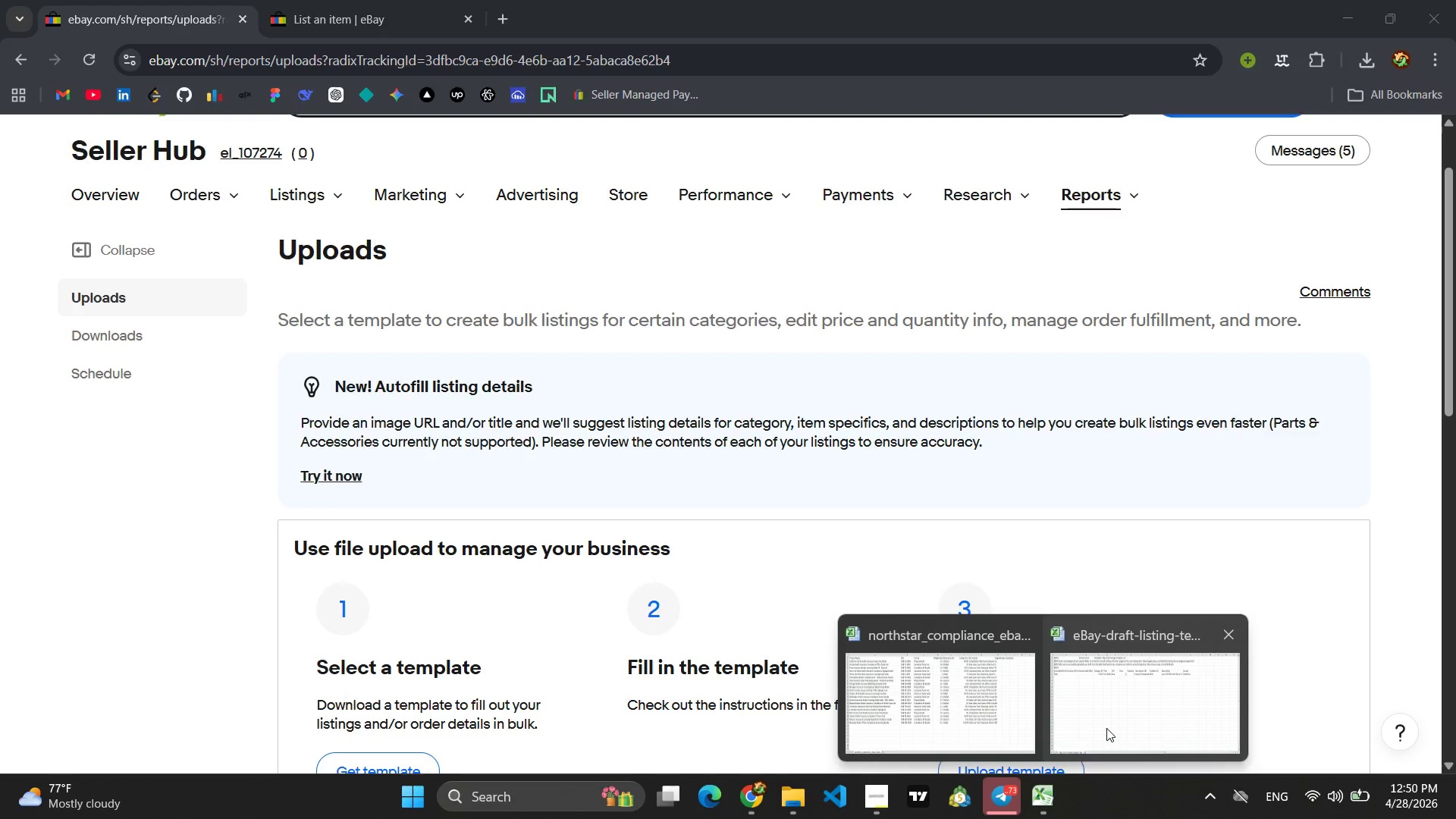 
left_click([1106, 728])
 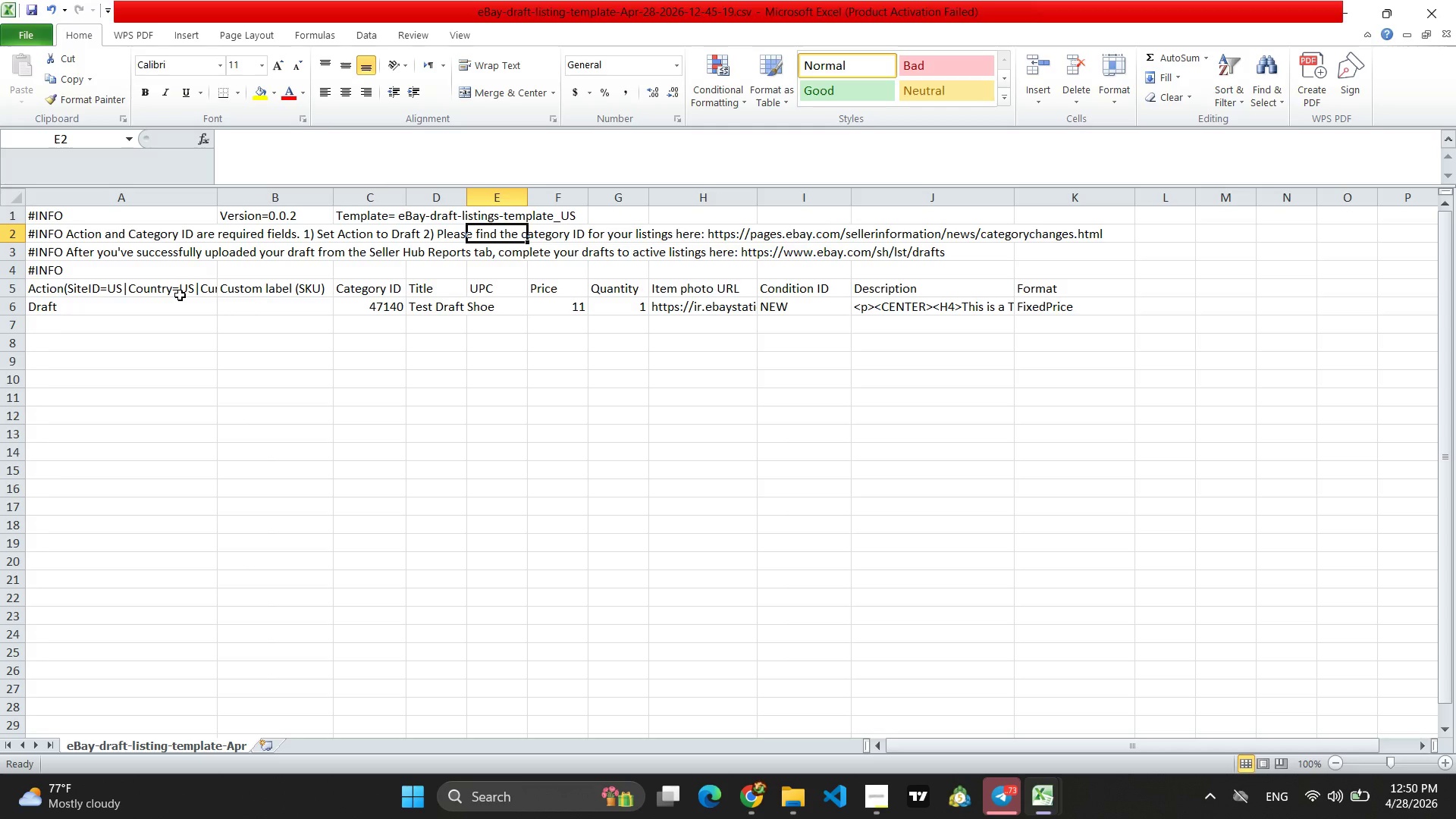 
left_click([289, 293])
 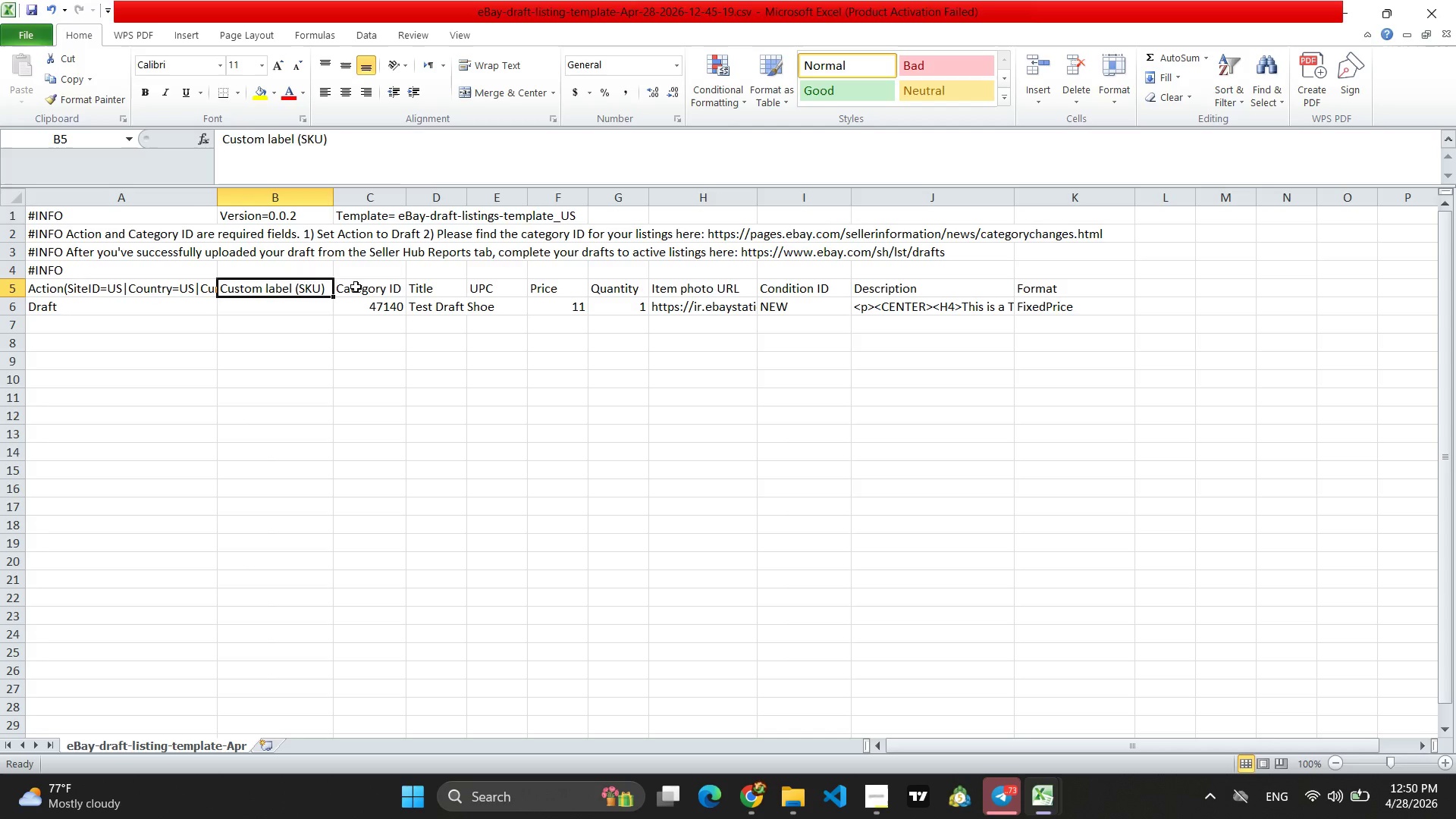 
left_click([358, 286])
 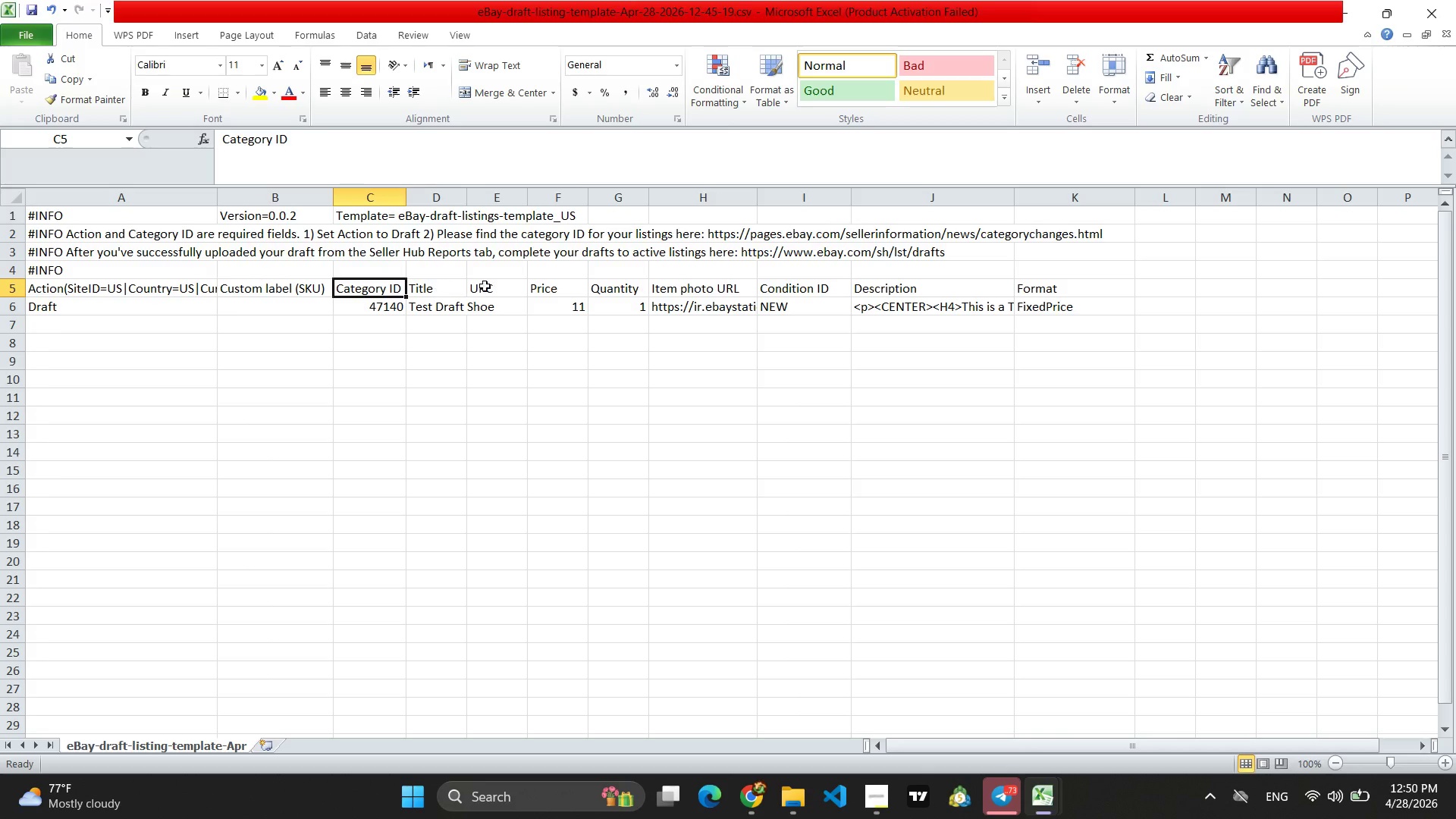 
left_click([491, 286])
 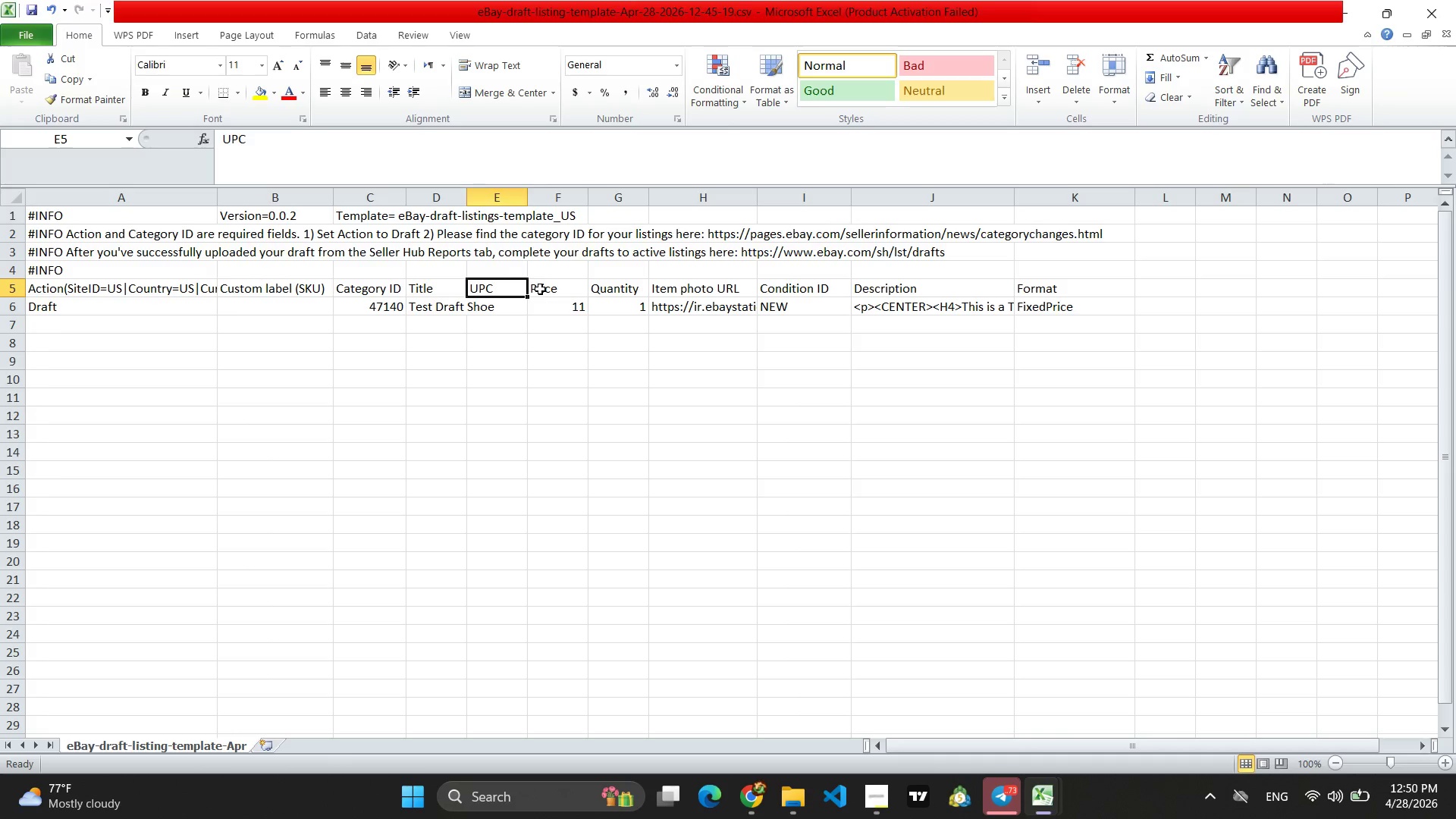 
left_click([540, 289])
 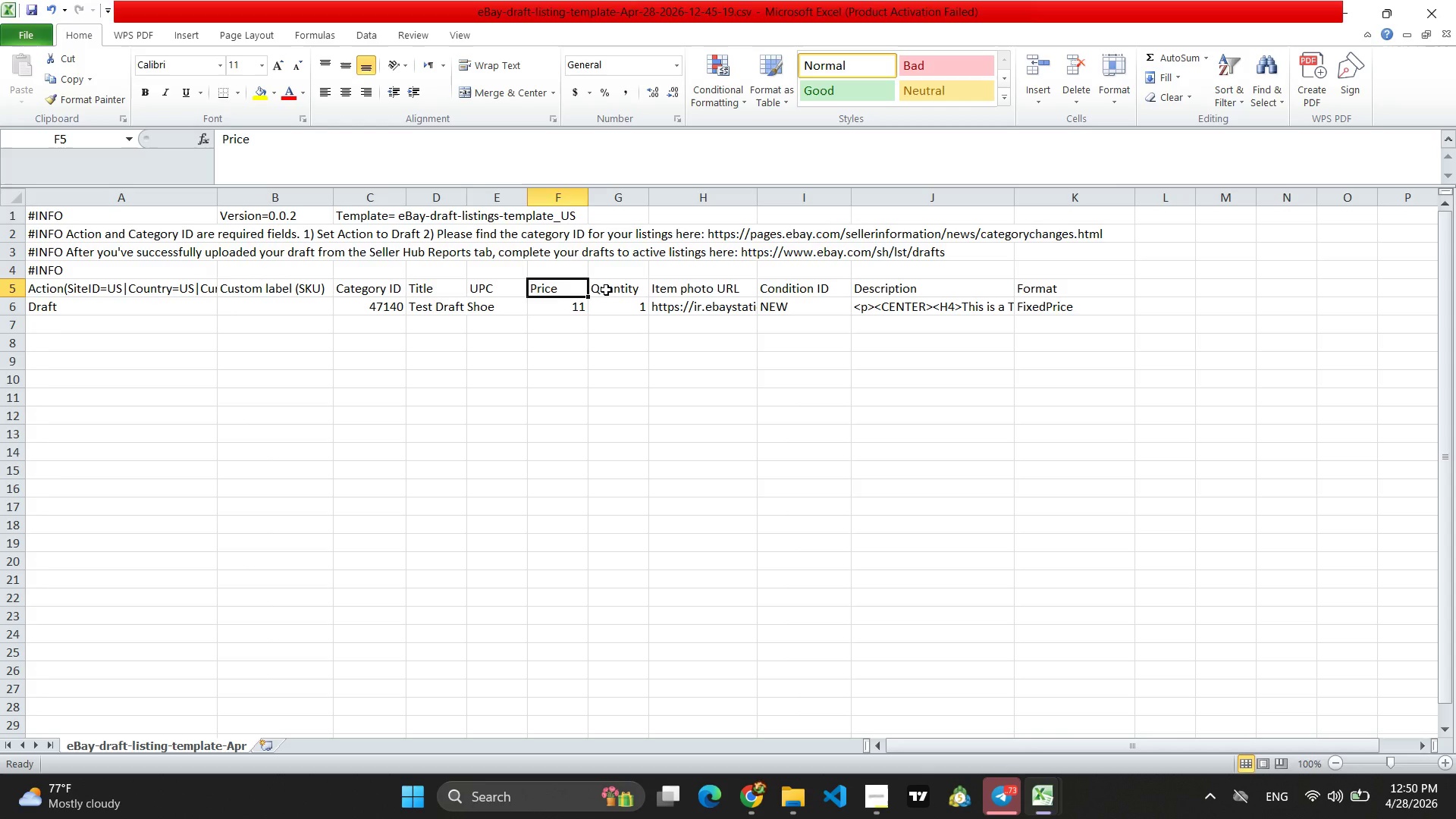 
left_click([616, 290])
 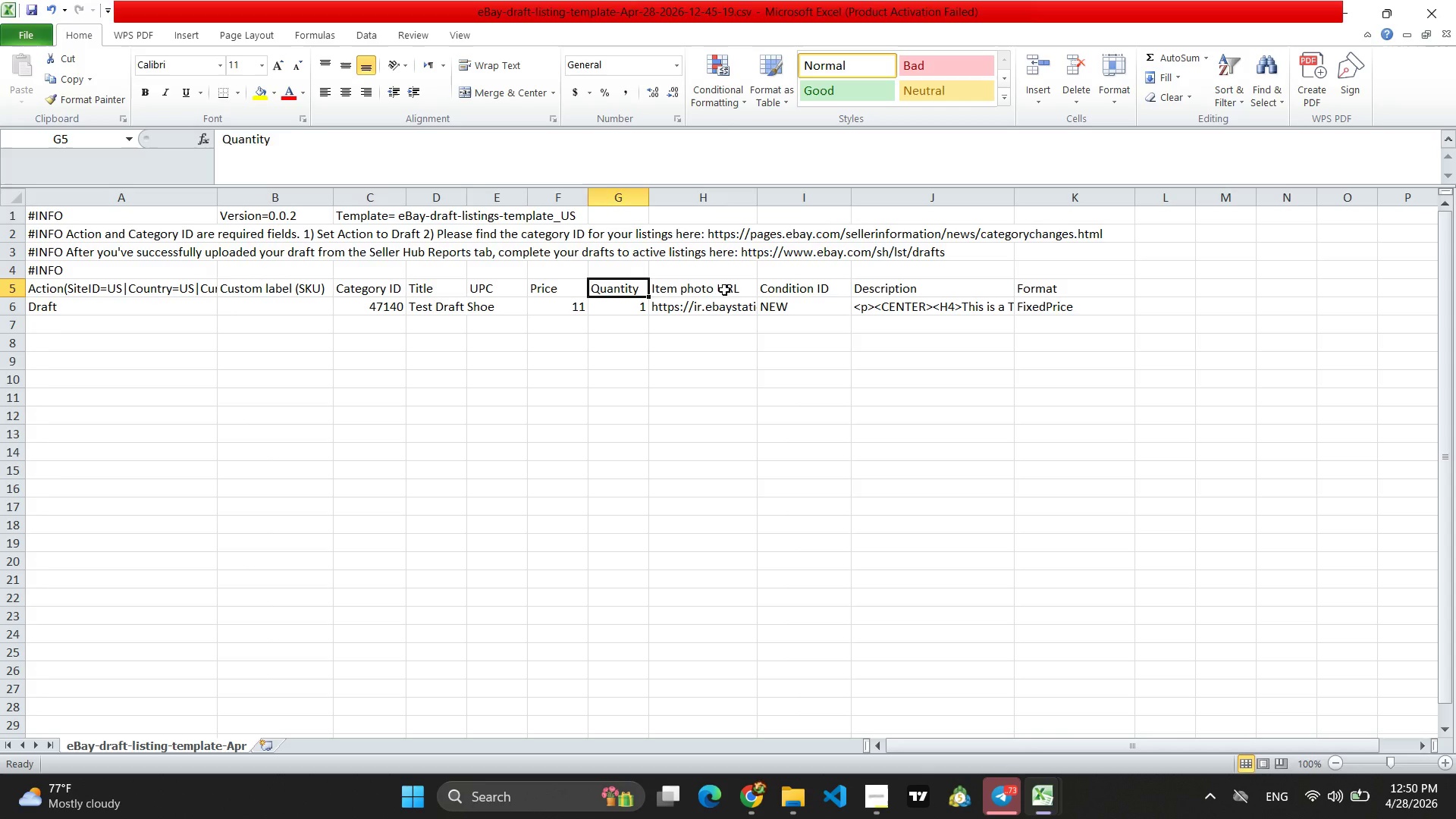 
left_click([728, 290])
 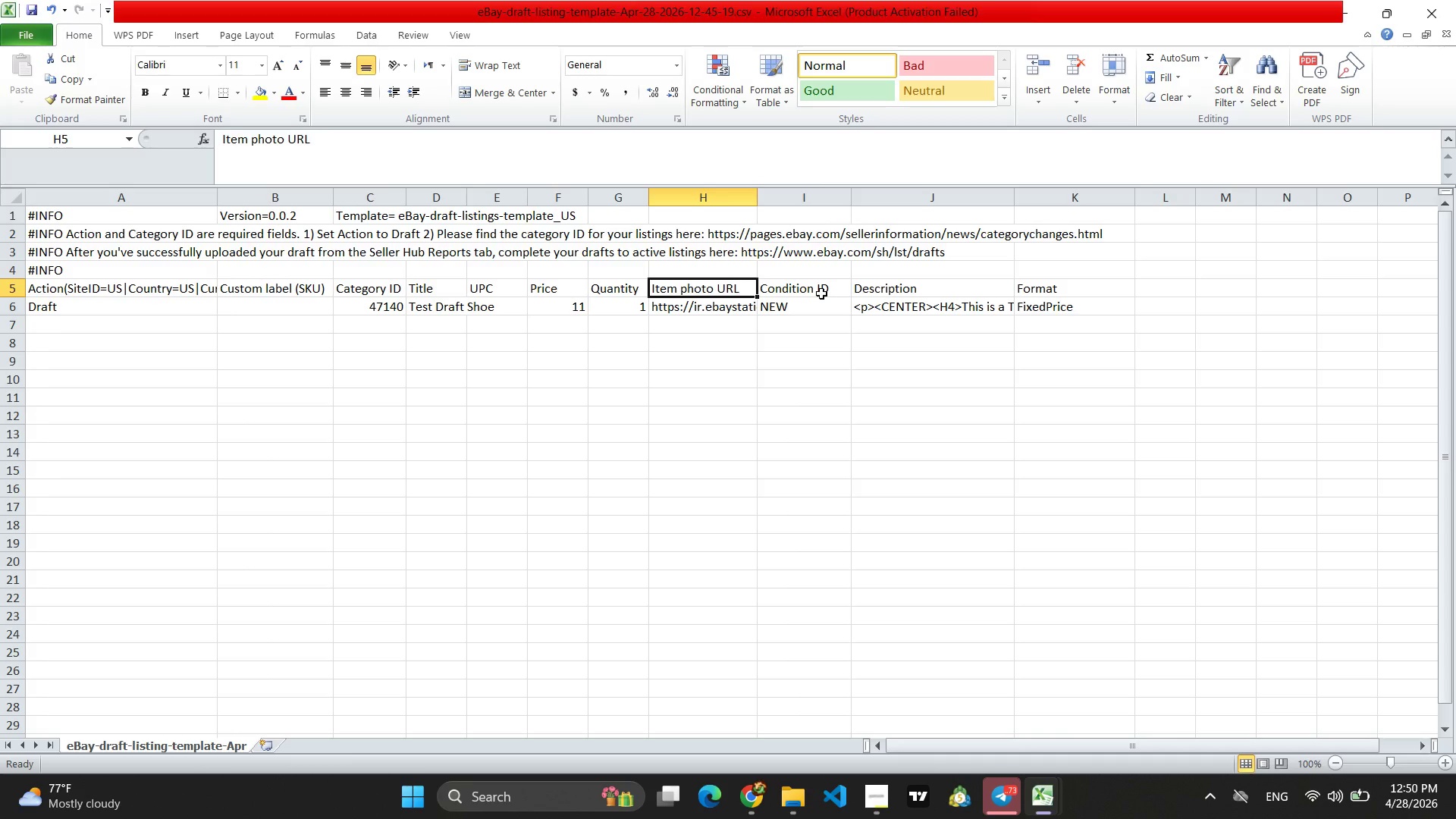 
left_click([827, 293])
 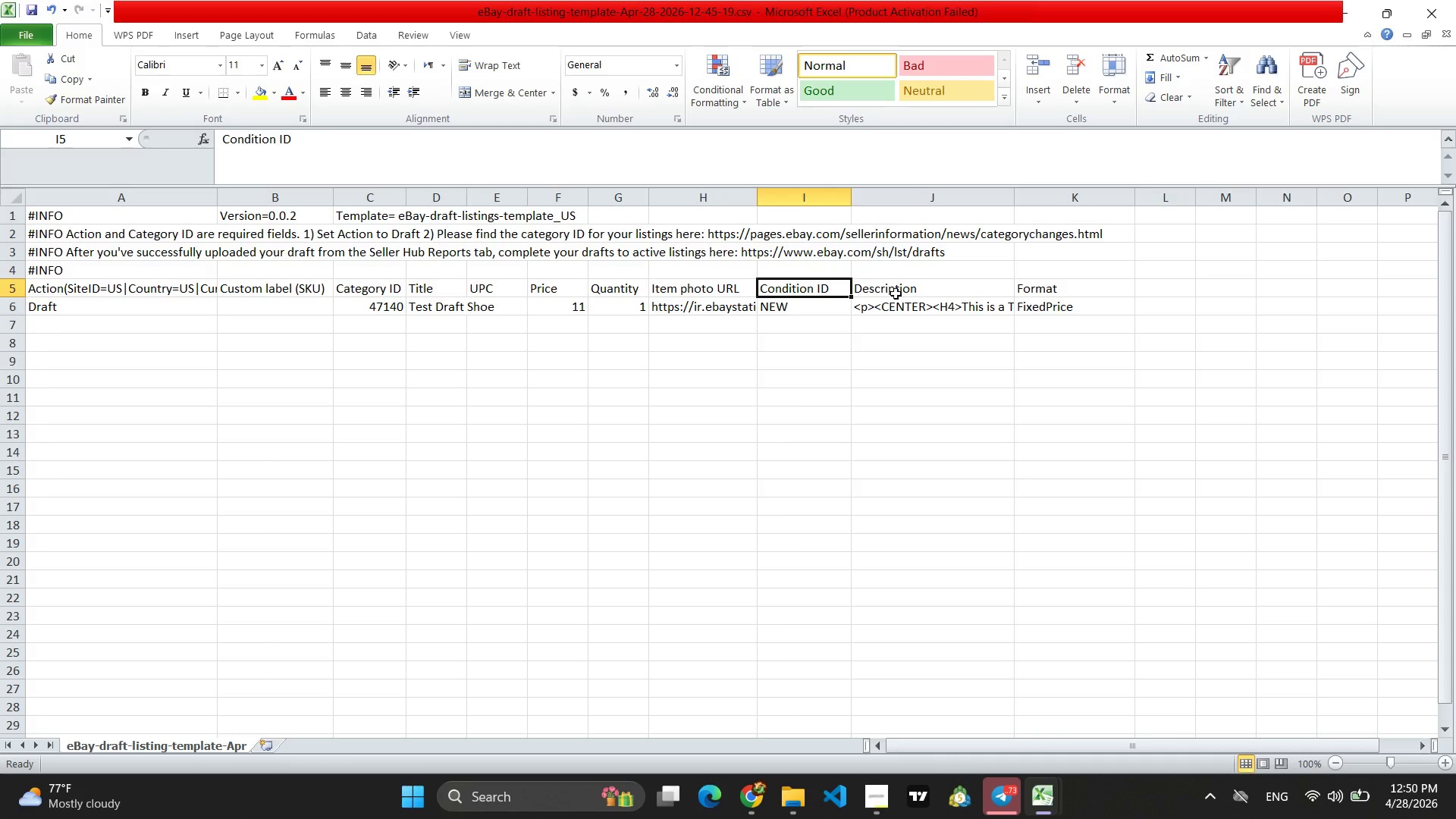 
left_click([896, 293])
 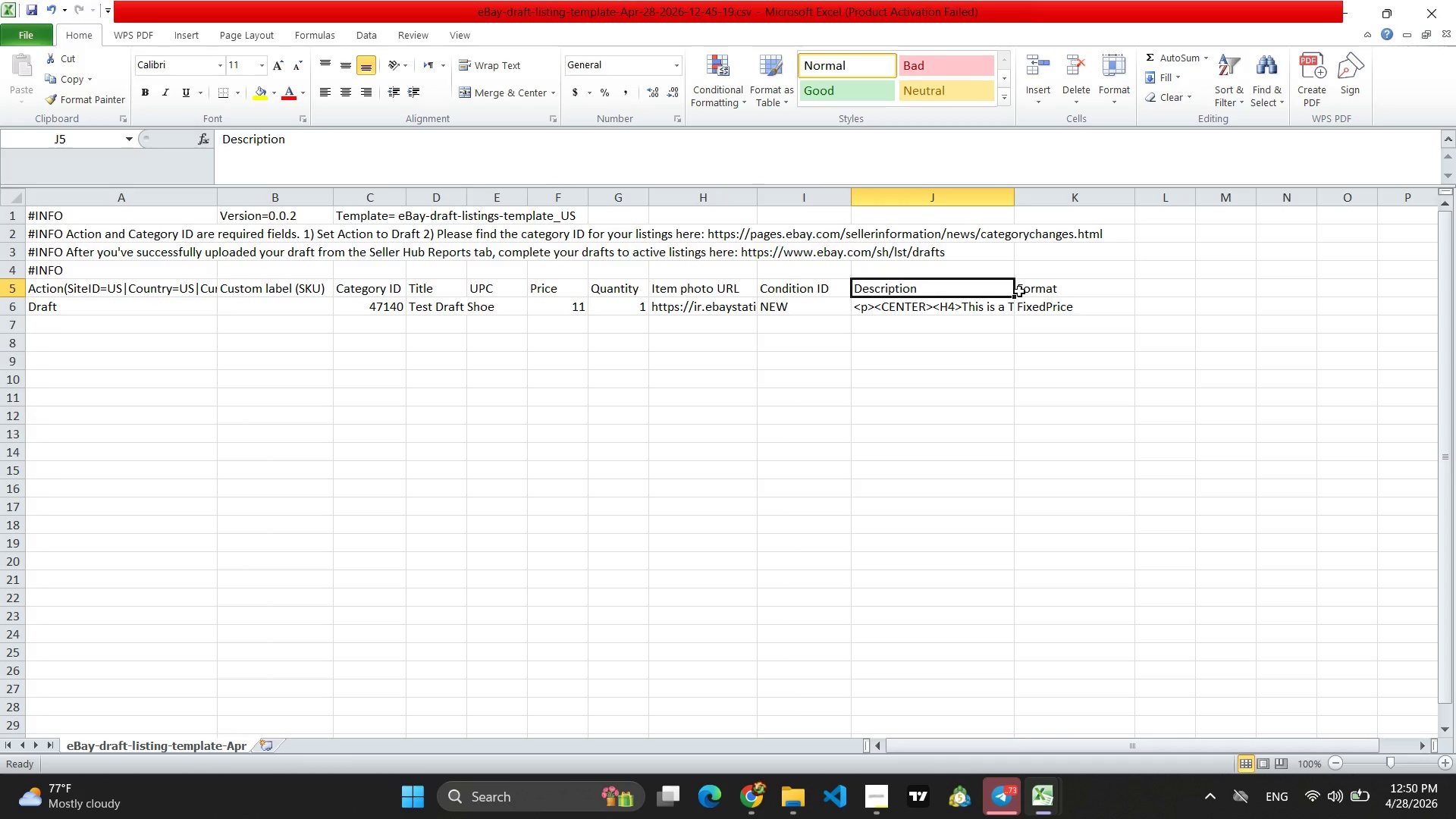 
left_click([1038, 289])
 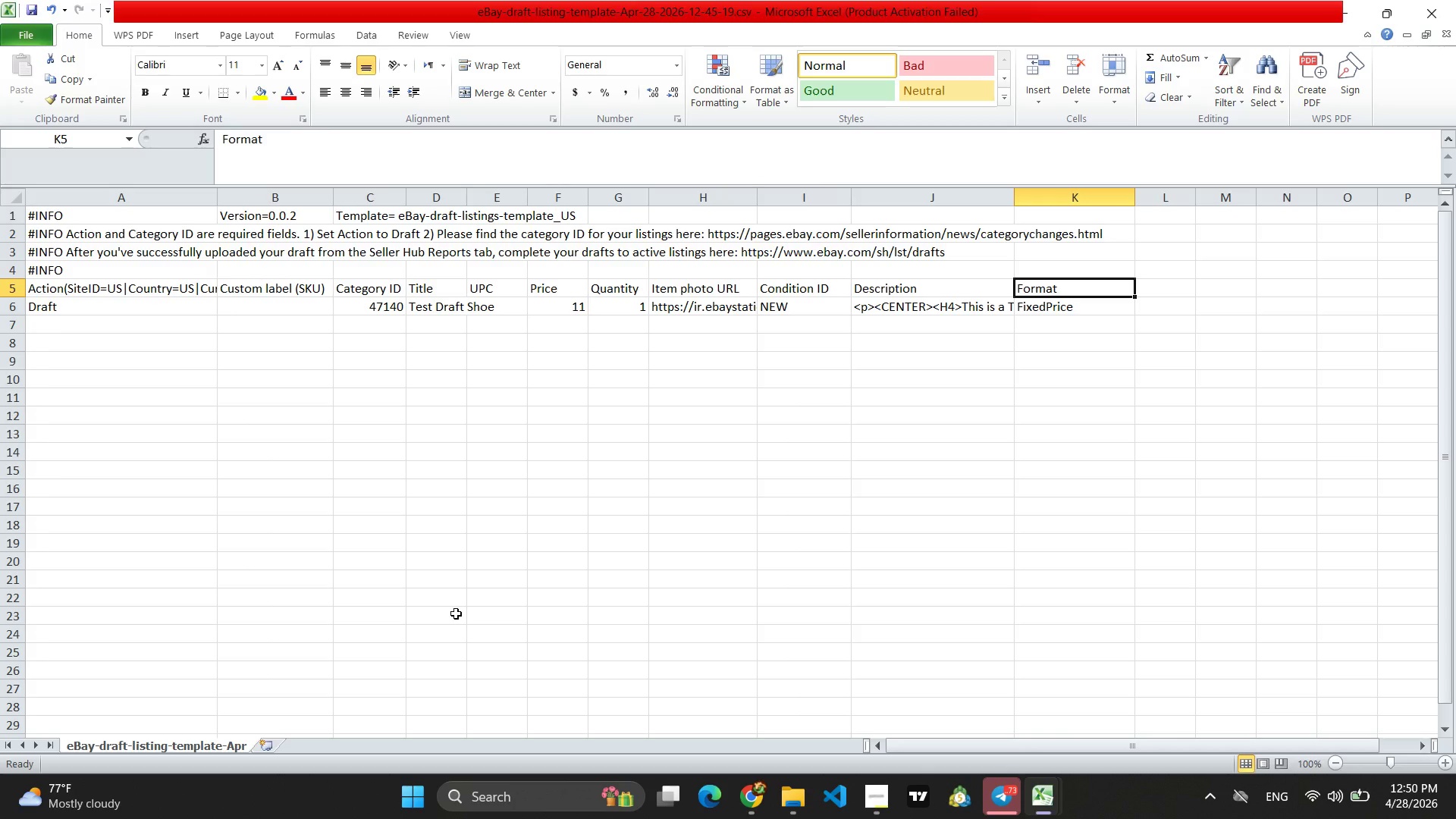 
left_click([744, 794])
 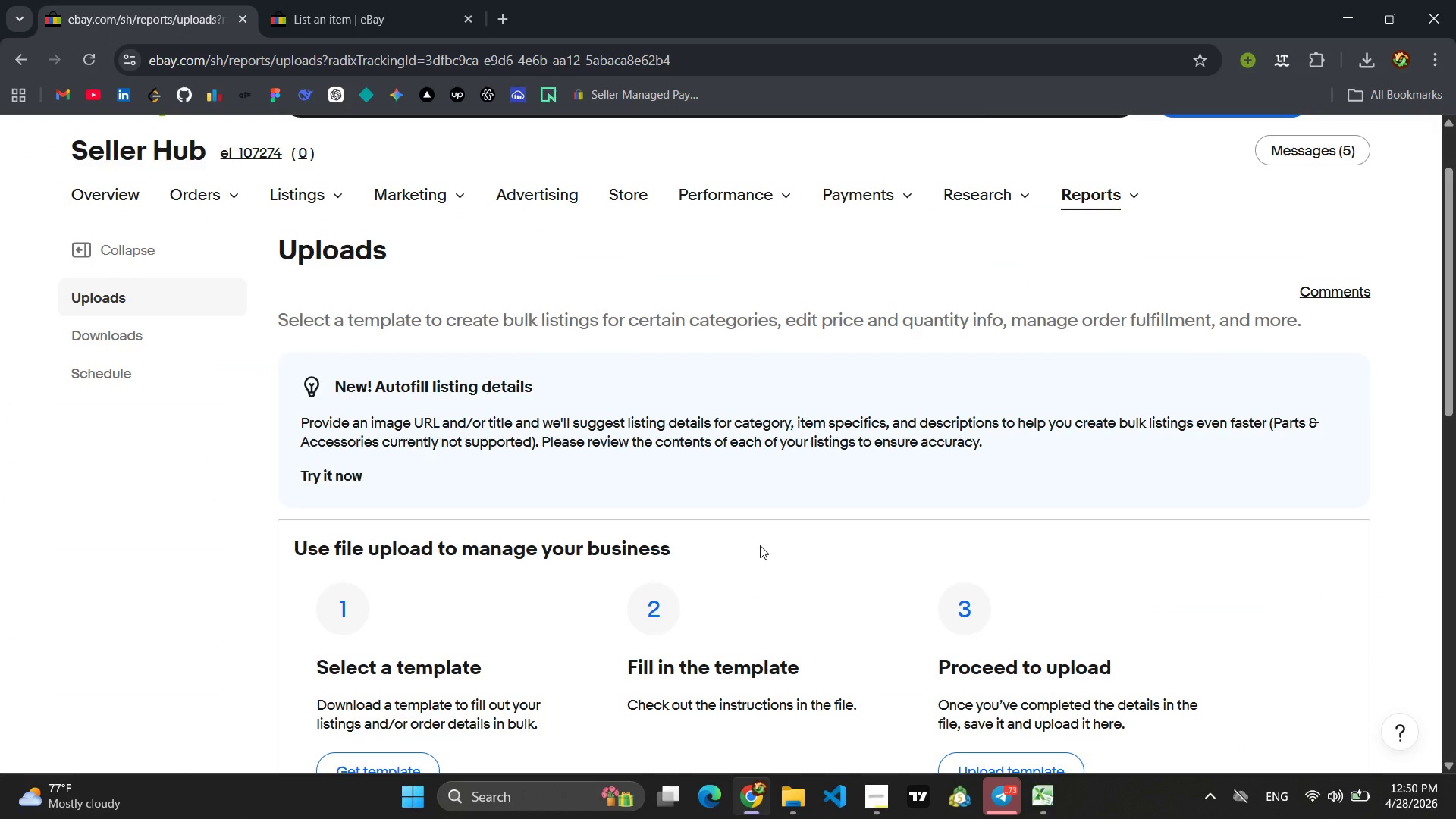 
scroll: coordinate [760, 545], scroll_direction: down, amount: 2.0
 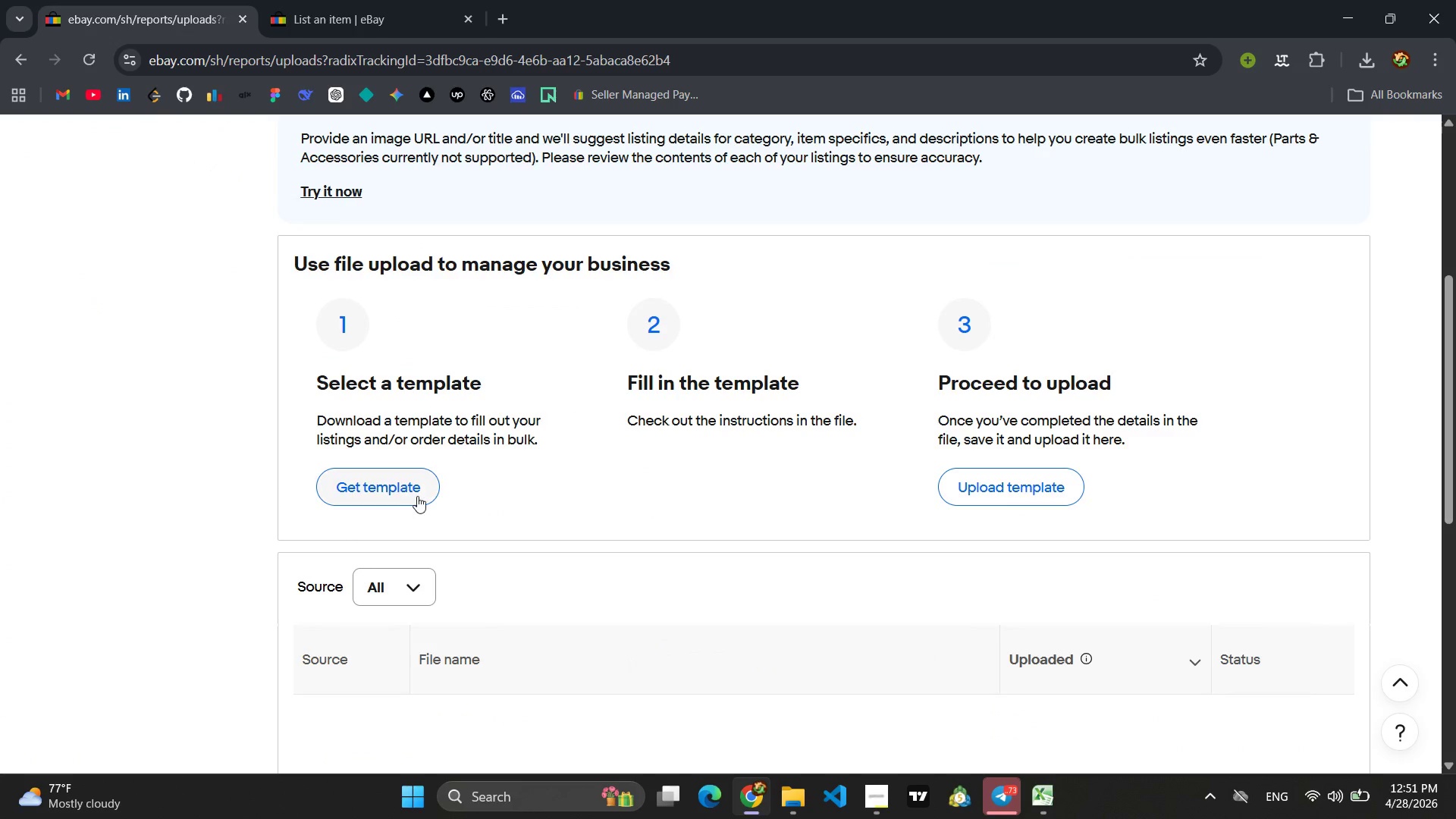 
left_click([407, 494])
 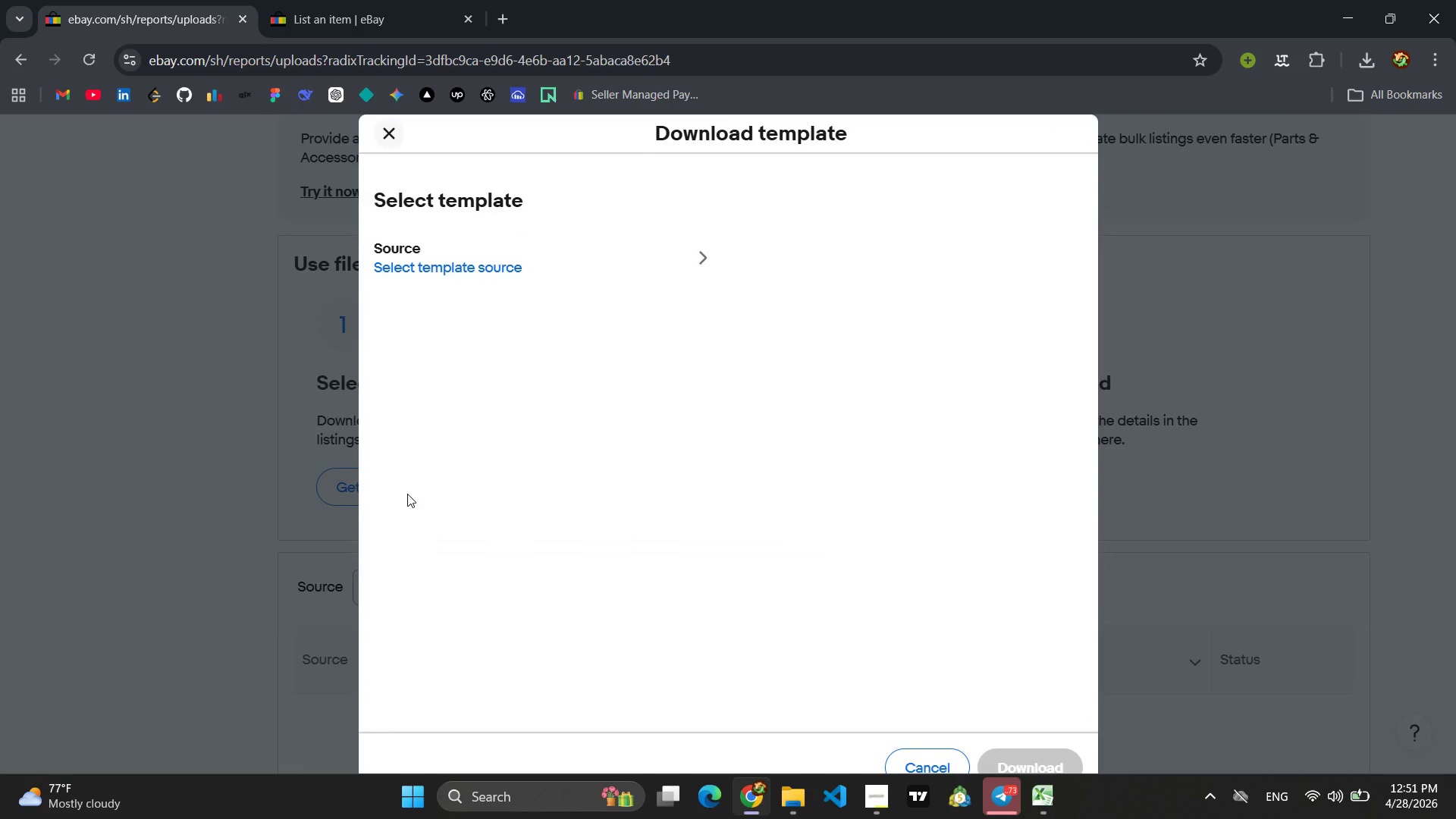 
left_click([576, 256])
 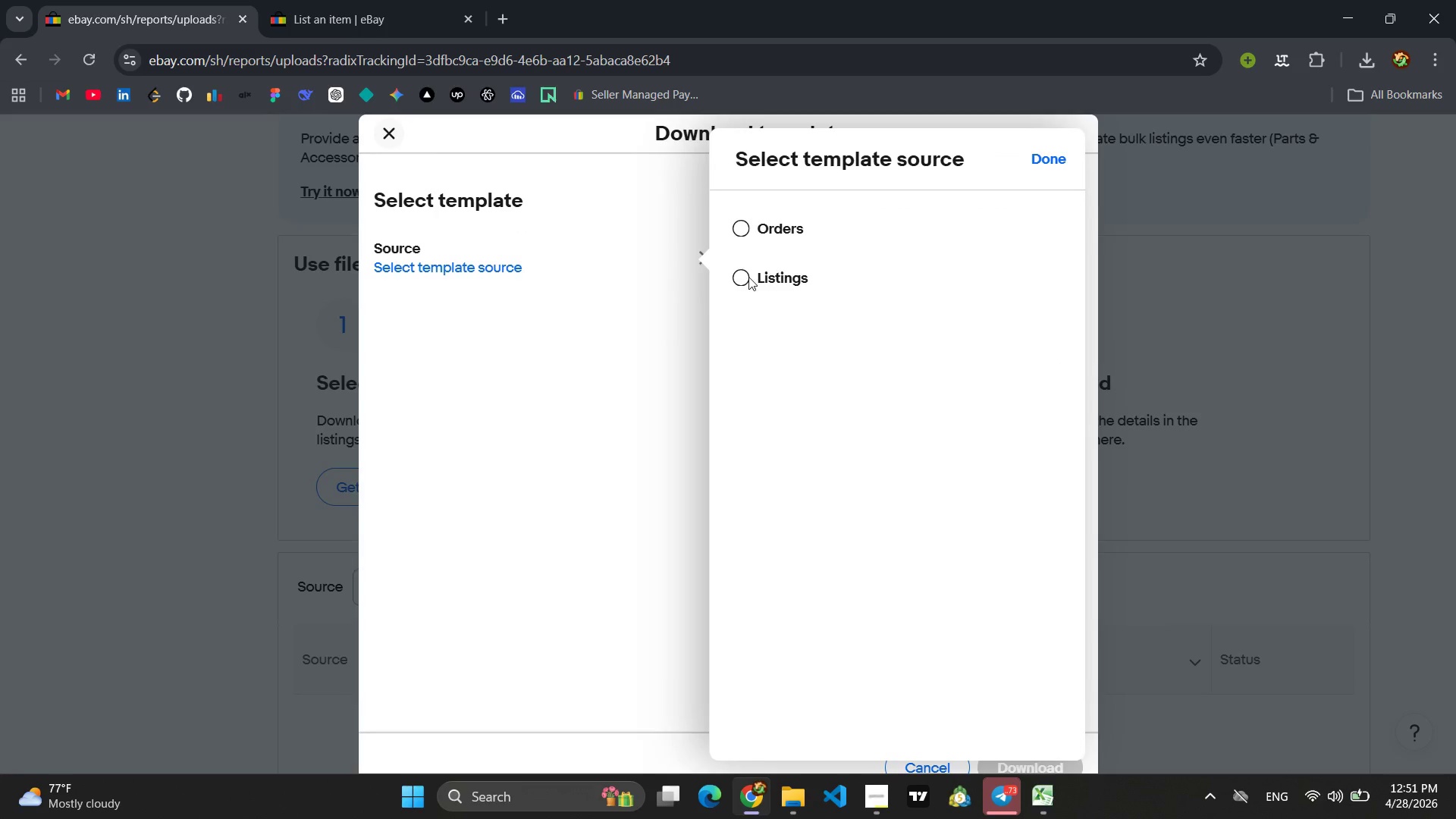 
left_click([748, 283])
 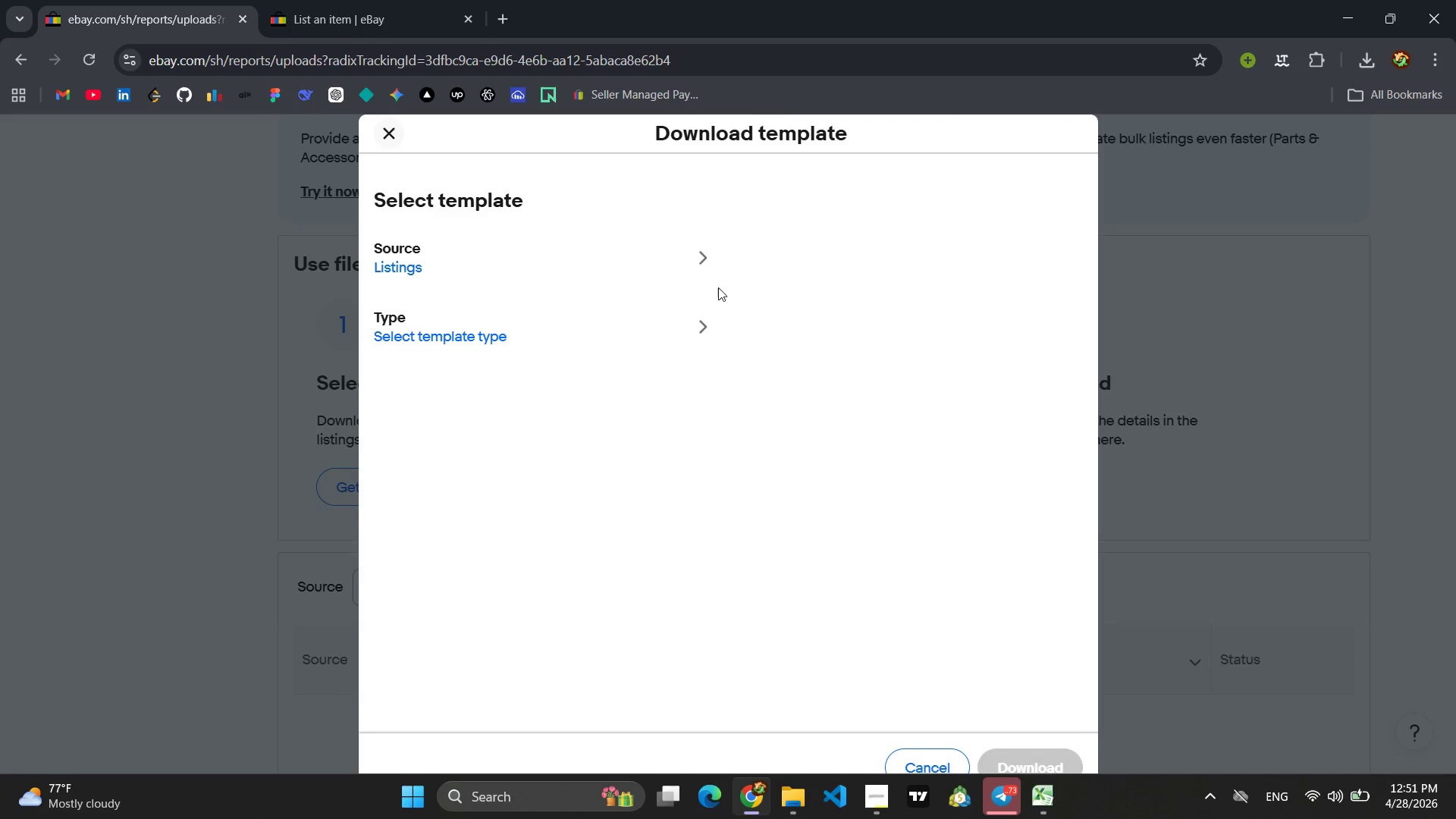 
left_click([544, 328])
 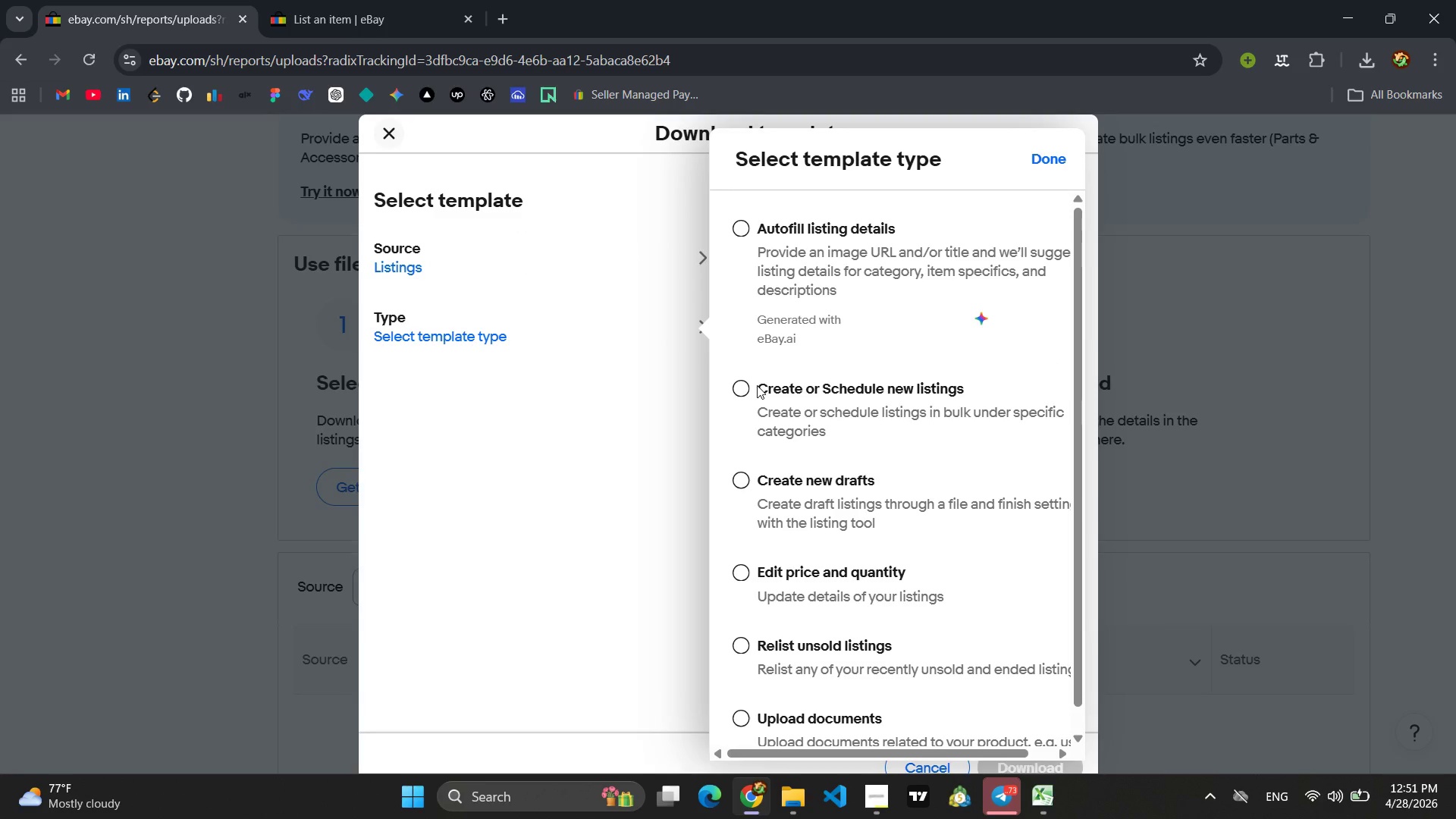 
scroll: coordinate [795, 475], scroll_direction: down, amount: 5.0
 